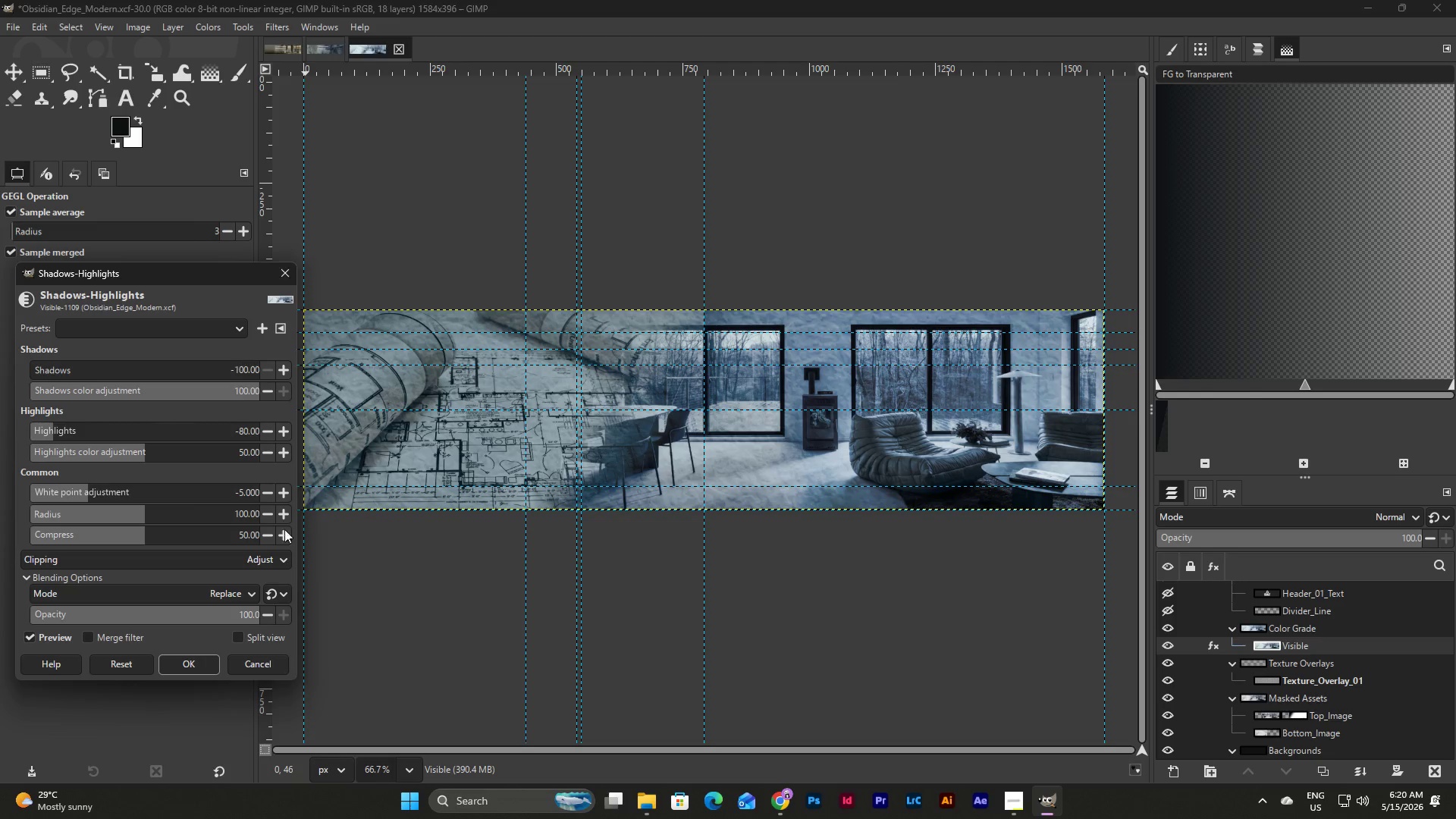 
left_click([287, 490])
 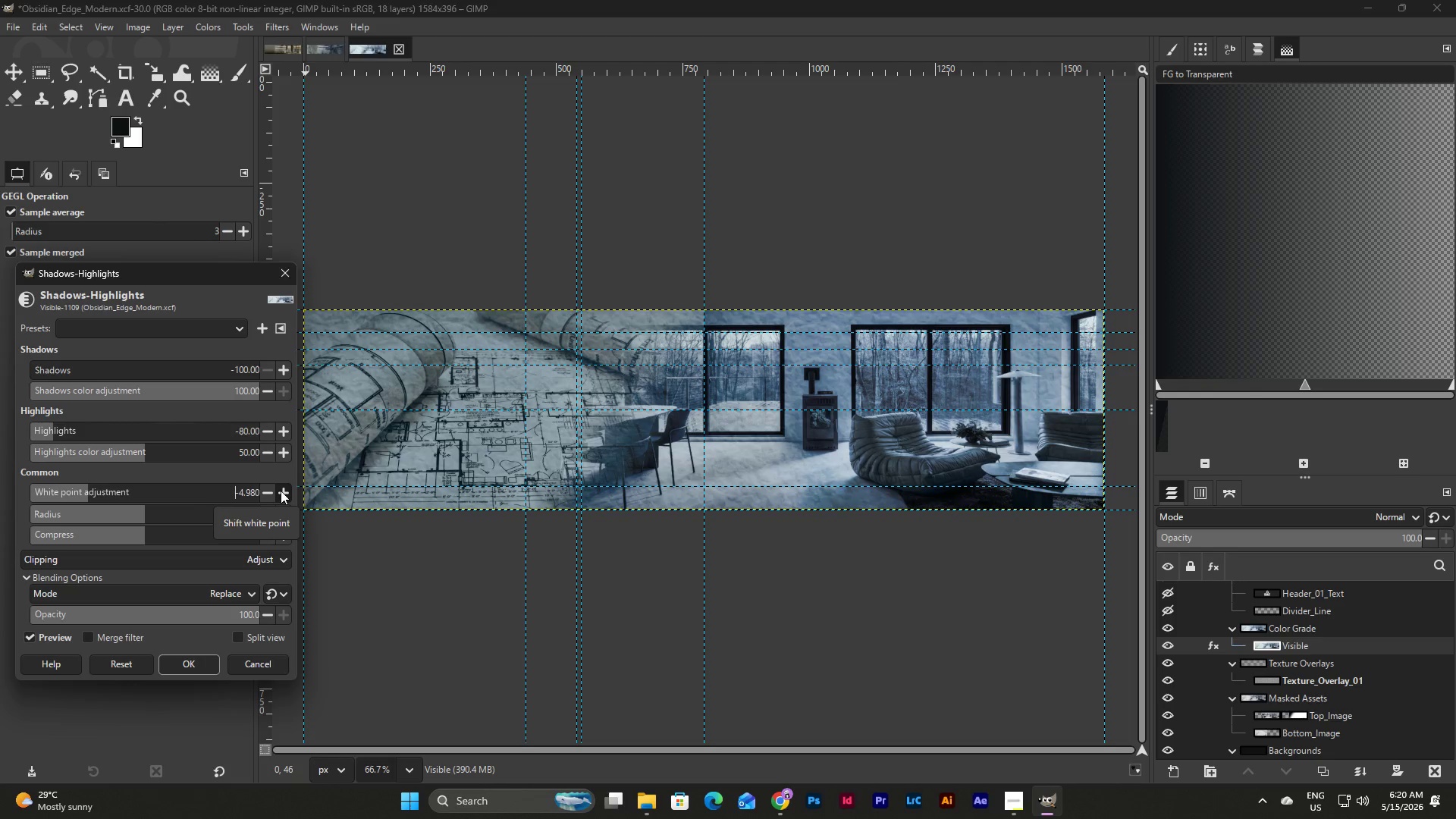 
double_click([281, 491])
 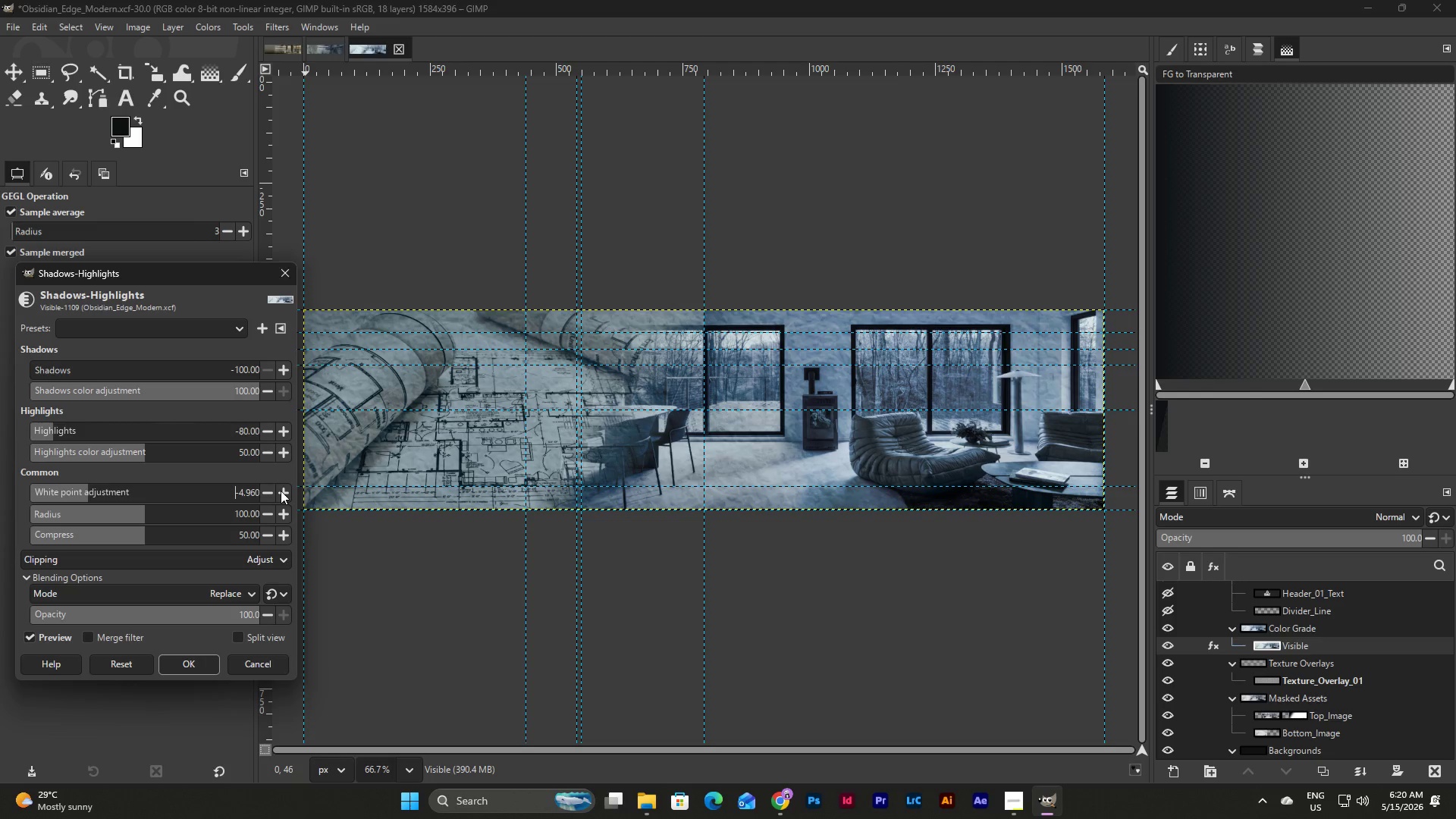 
triple_click([281, 491])
 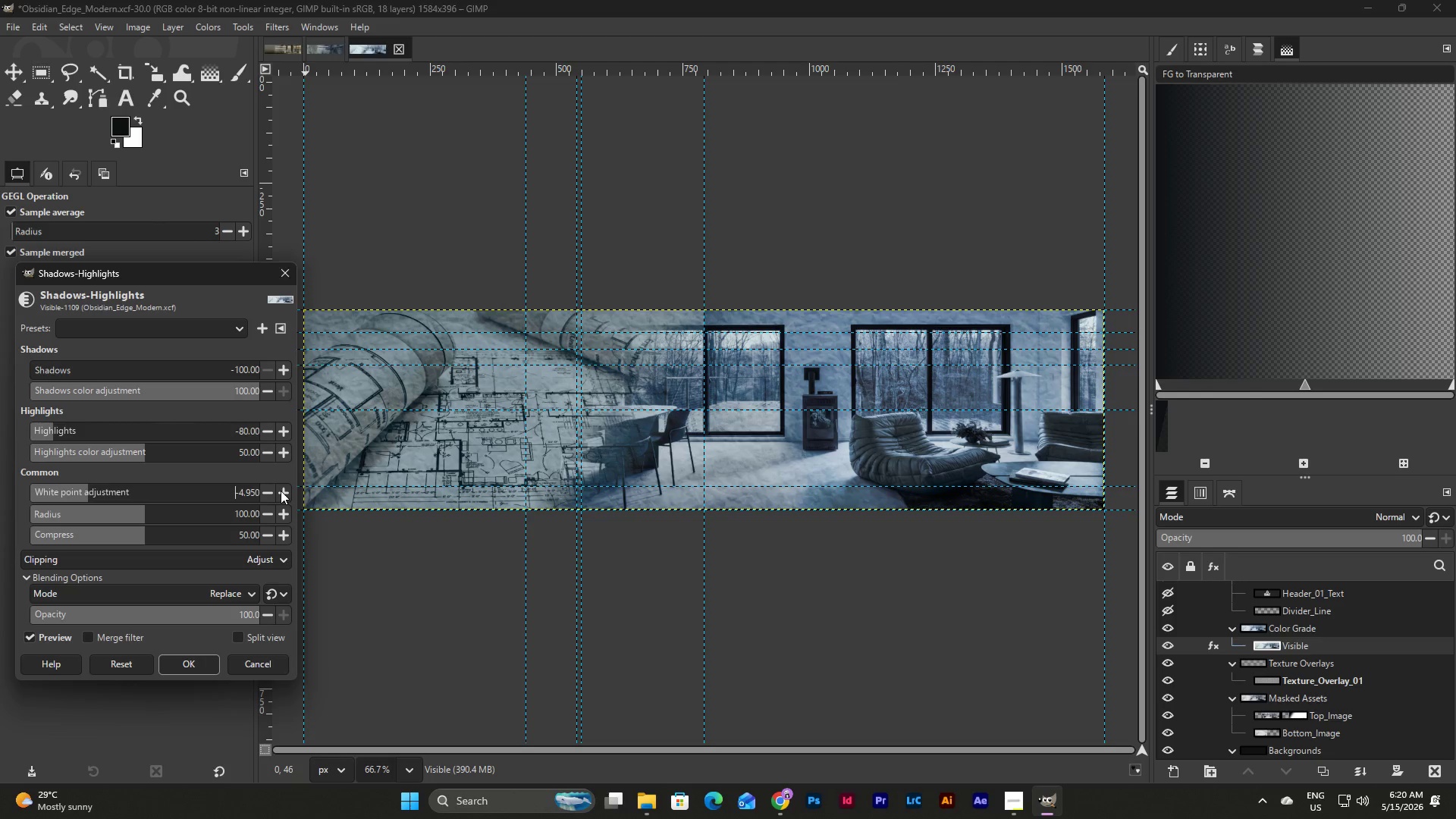 
triple_click([281, 491])
 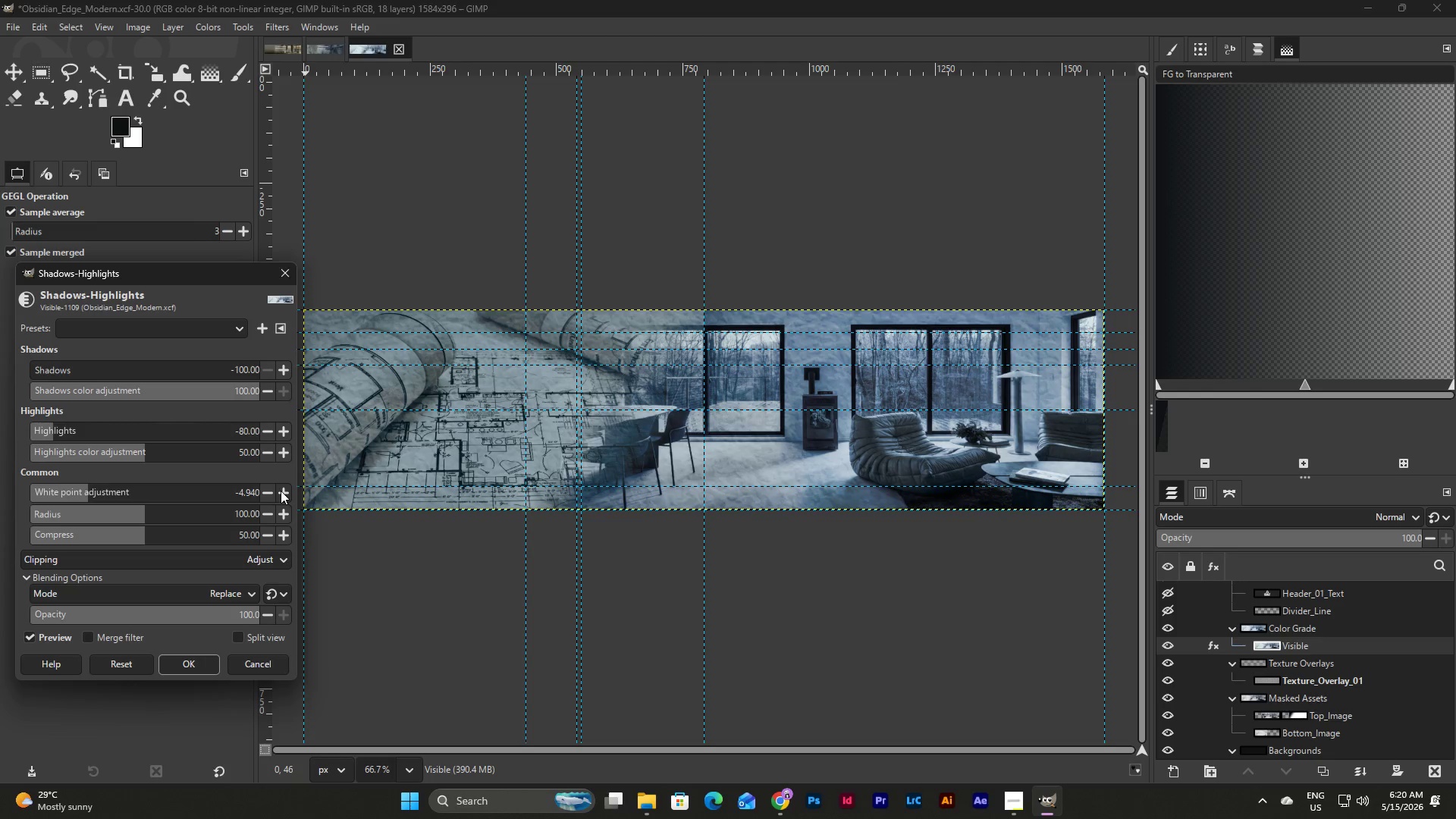 
triple_click([281, 491])
 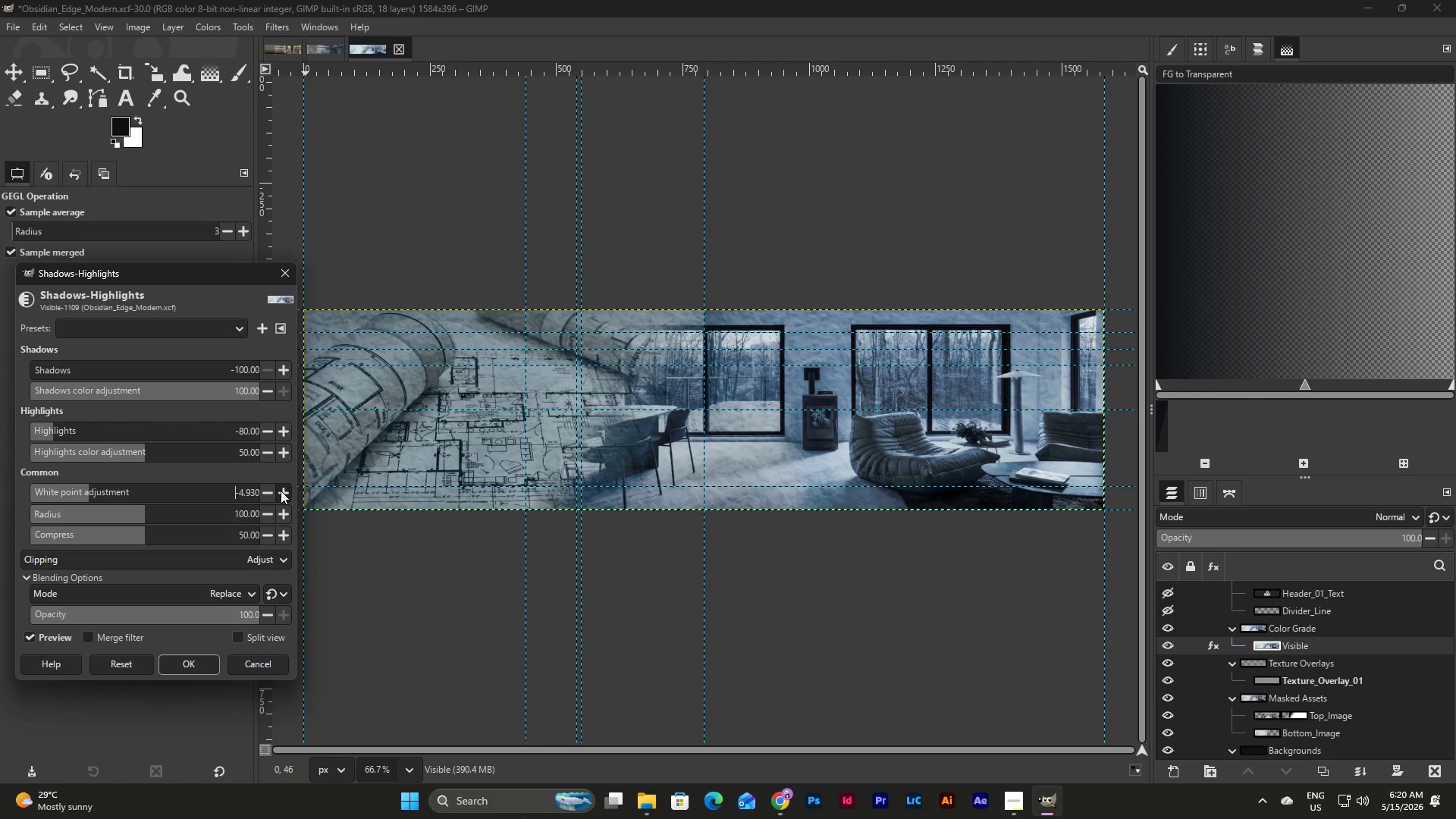 
triple_click([281, 491])
 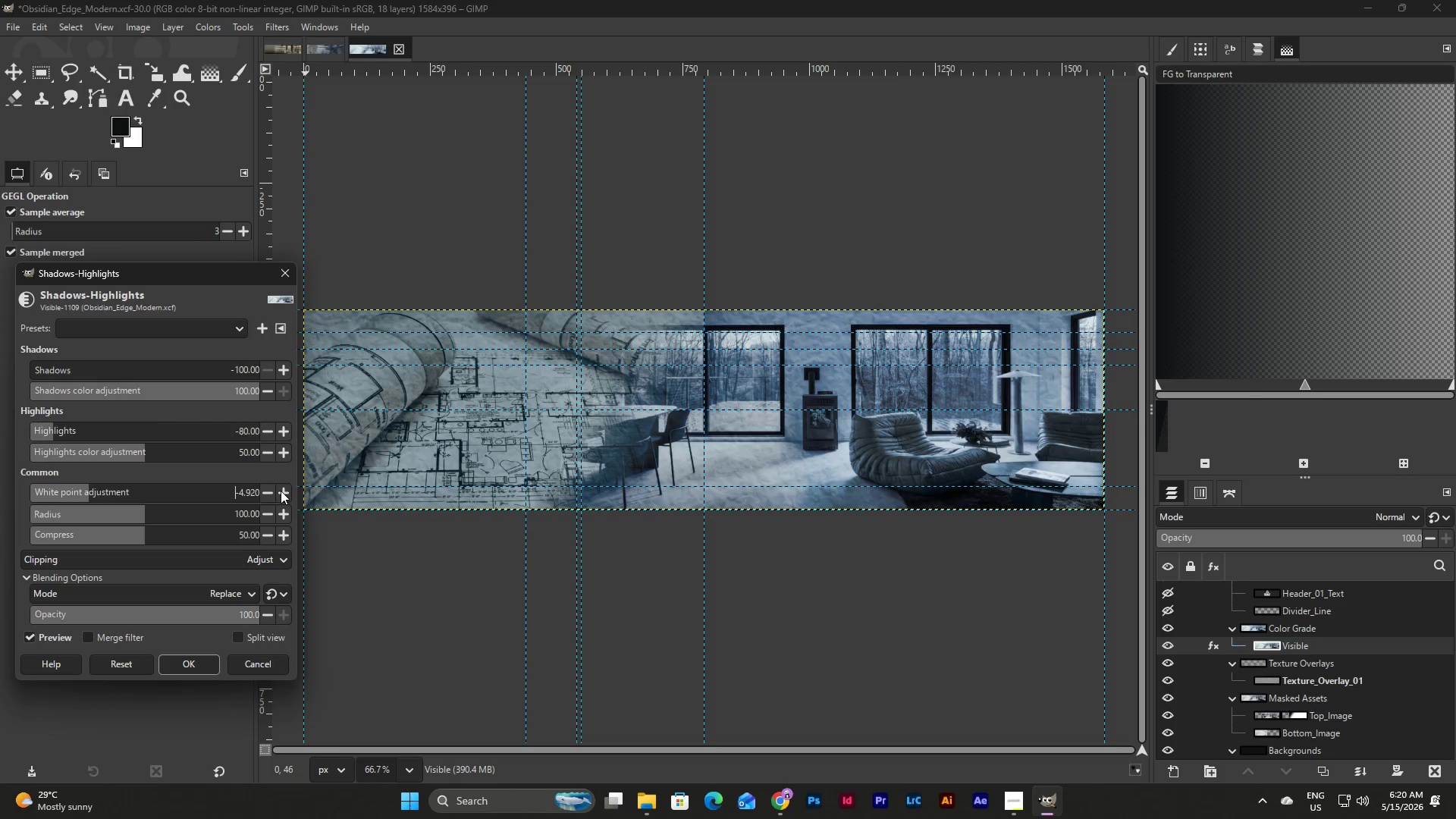 
triple_click([281, 491])
 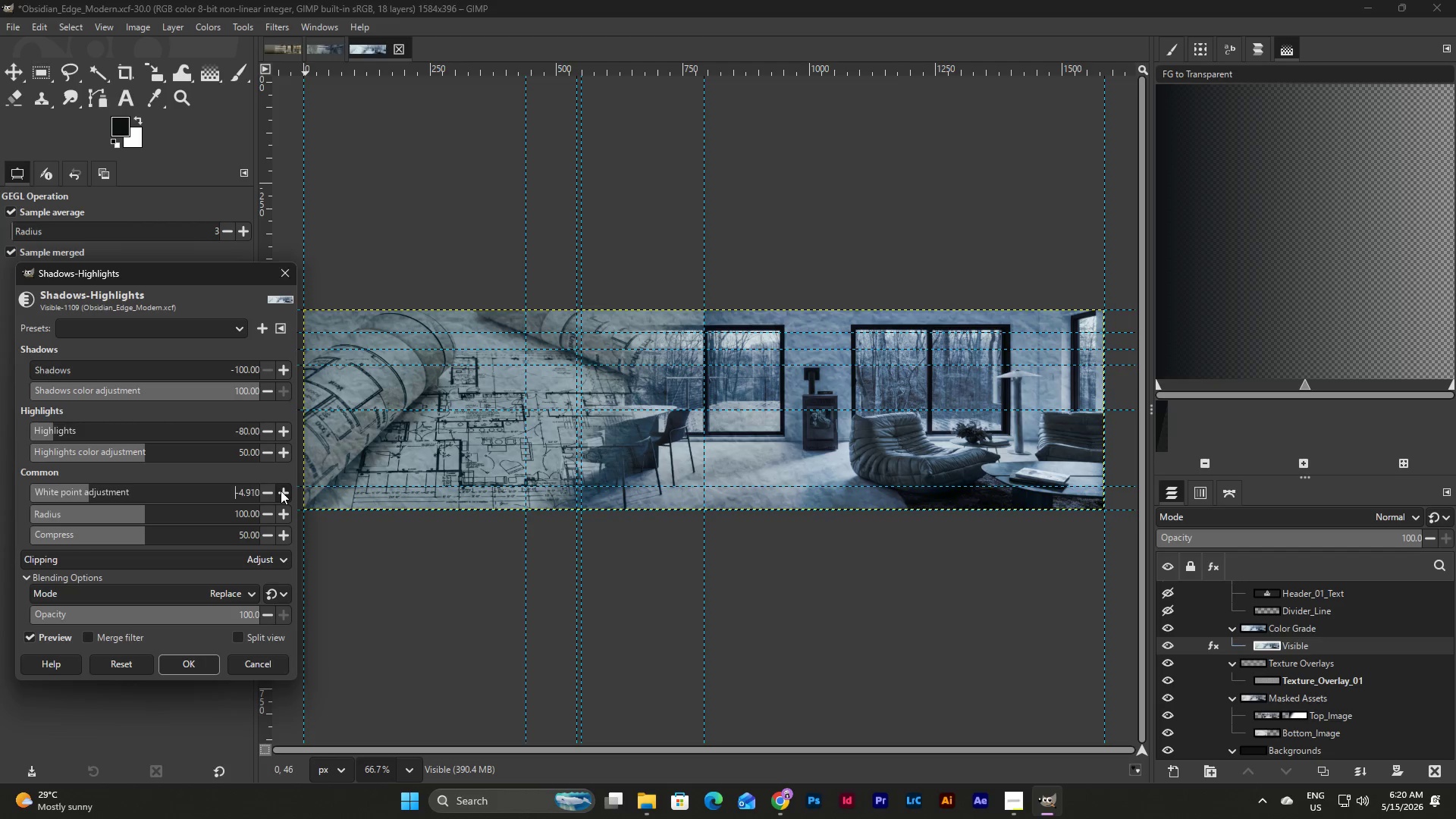 
triple_click([281, 491])
 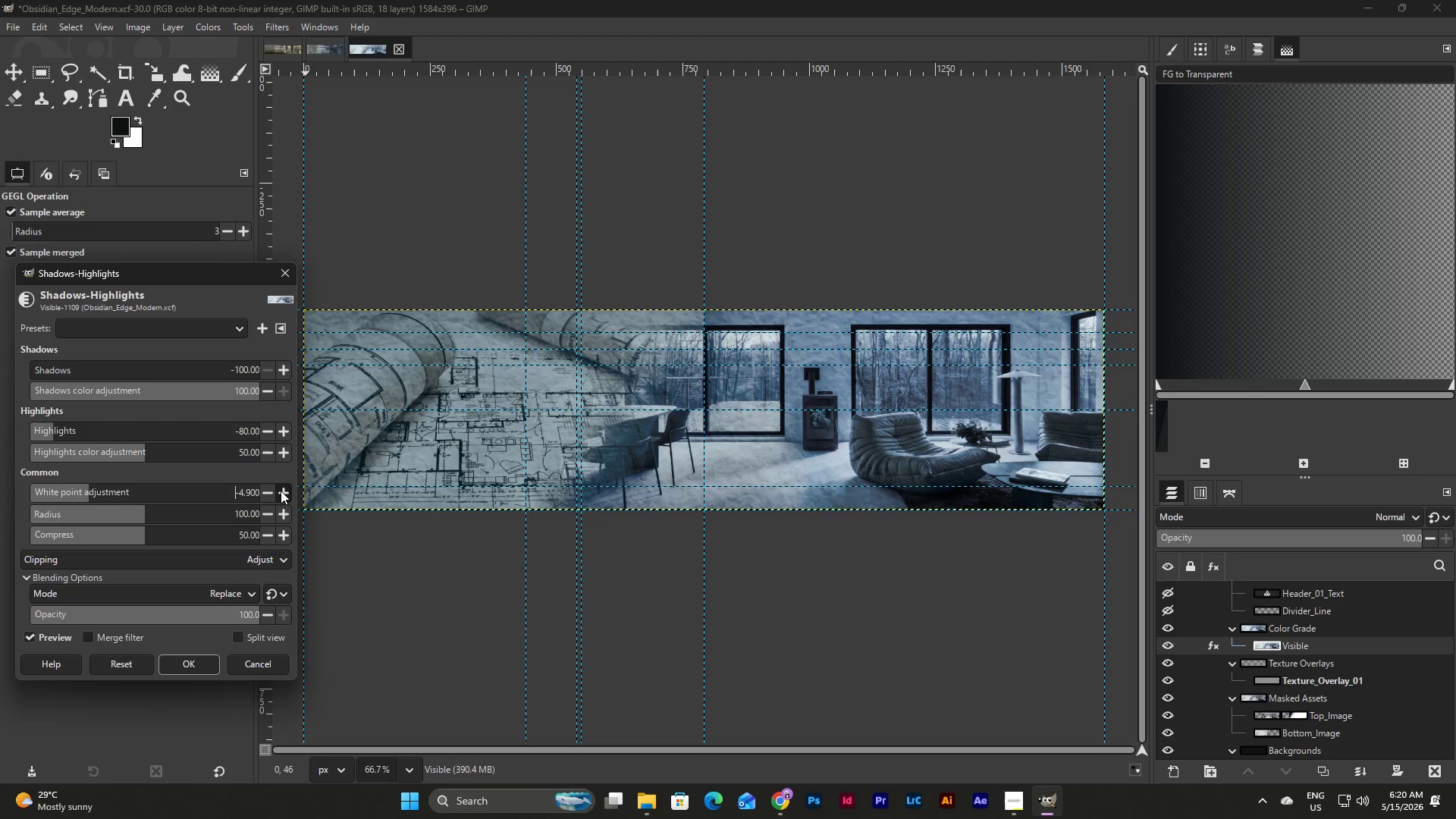 
left_click([281, 491])
 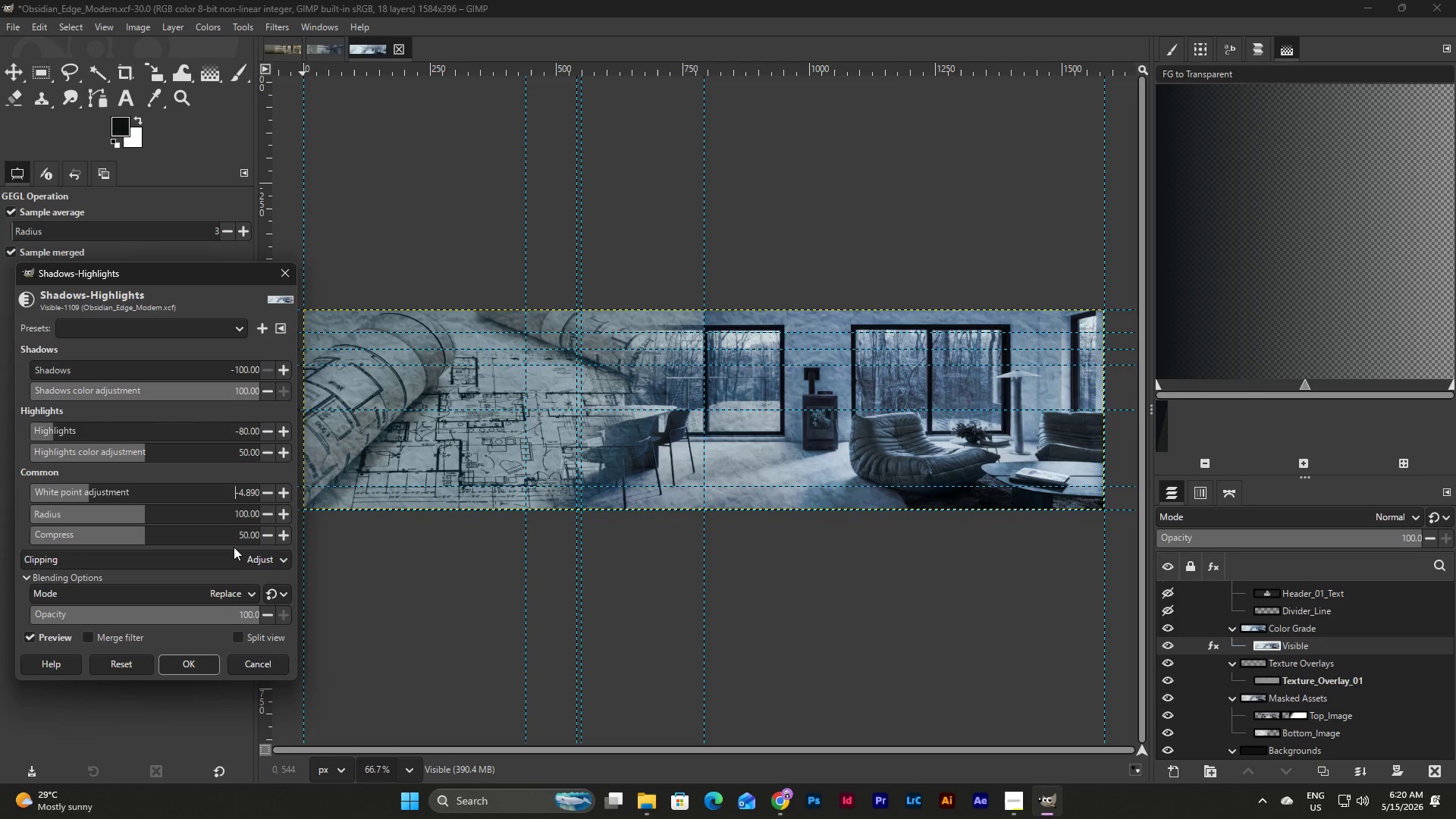 
wait(15.95)
 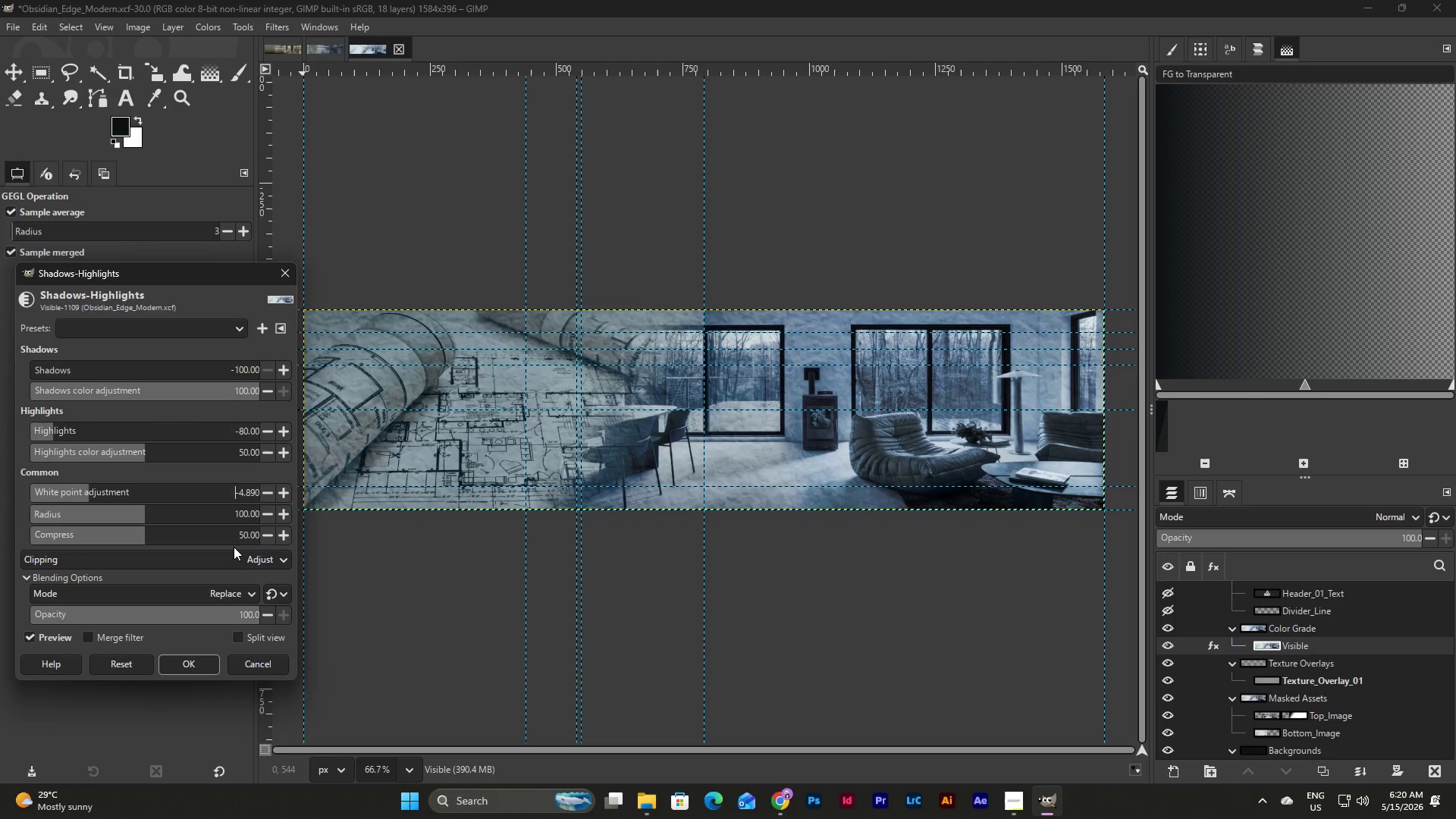 
left_click([184, 664])
 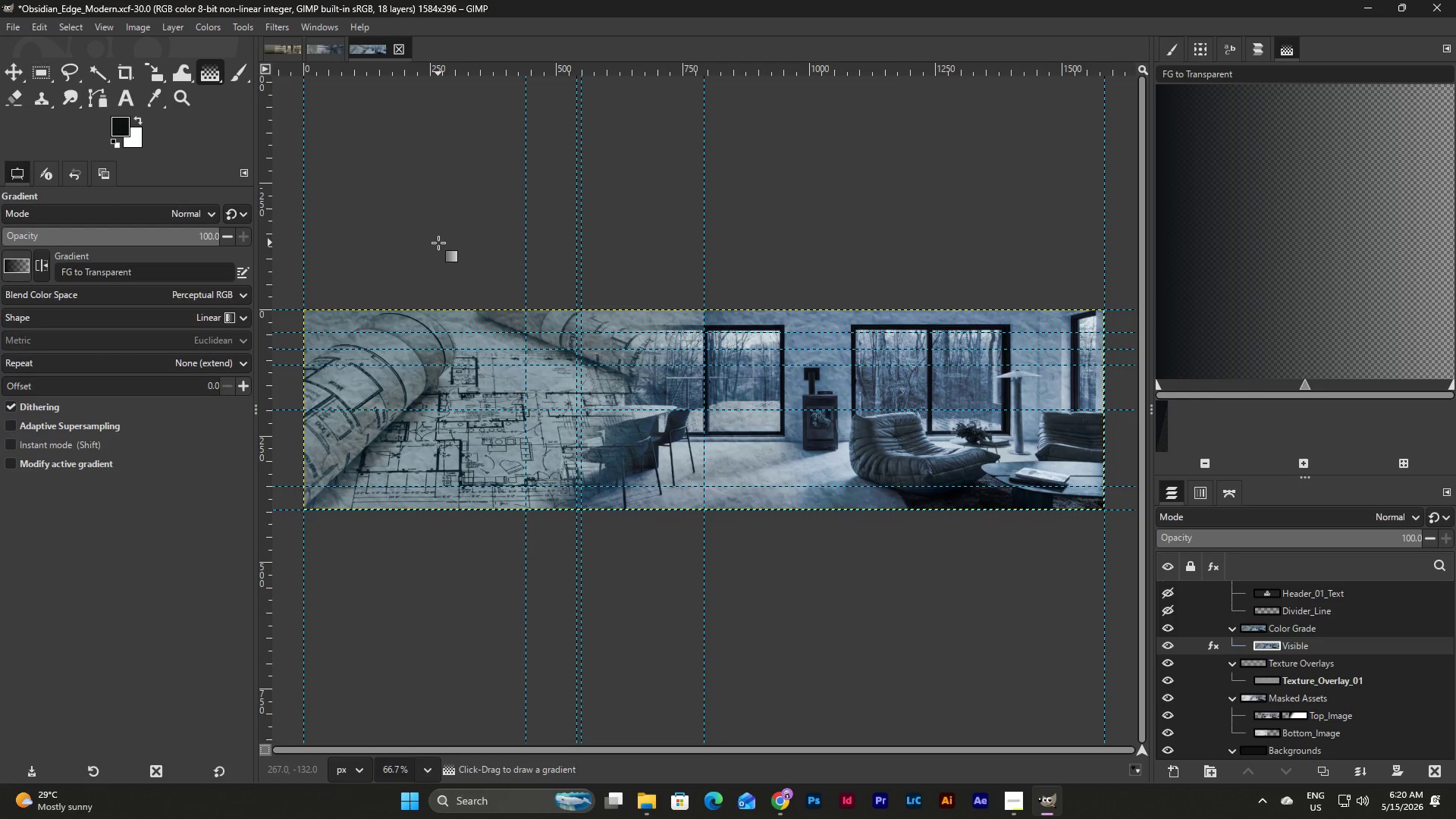 
left_click([211, 23])
 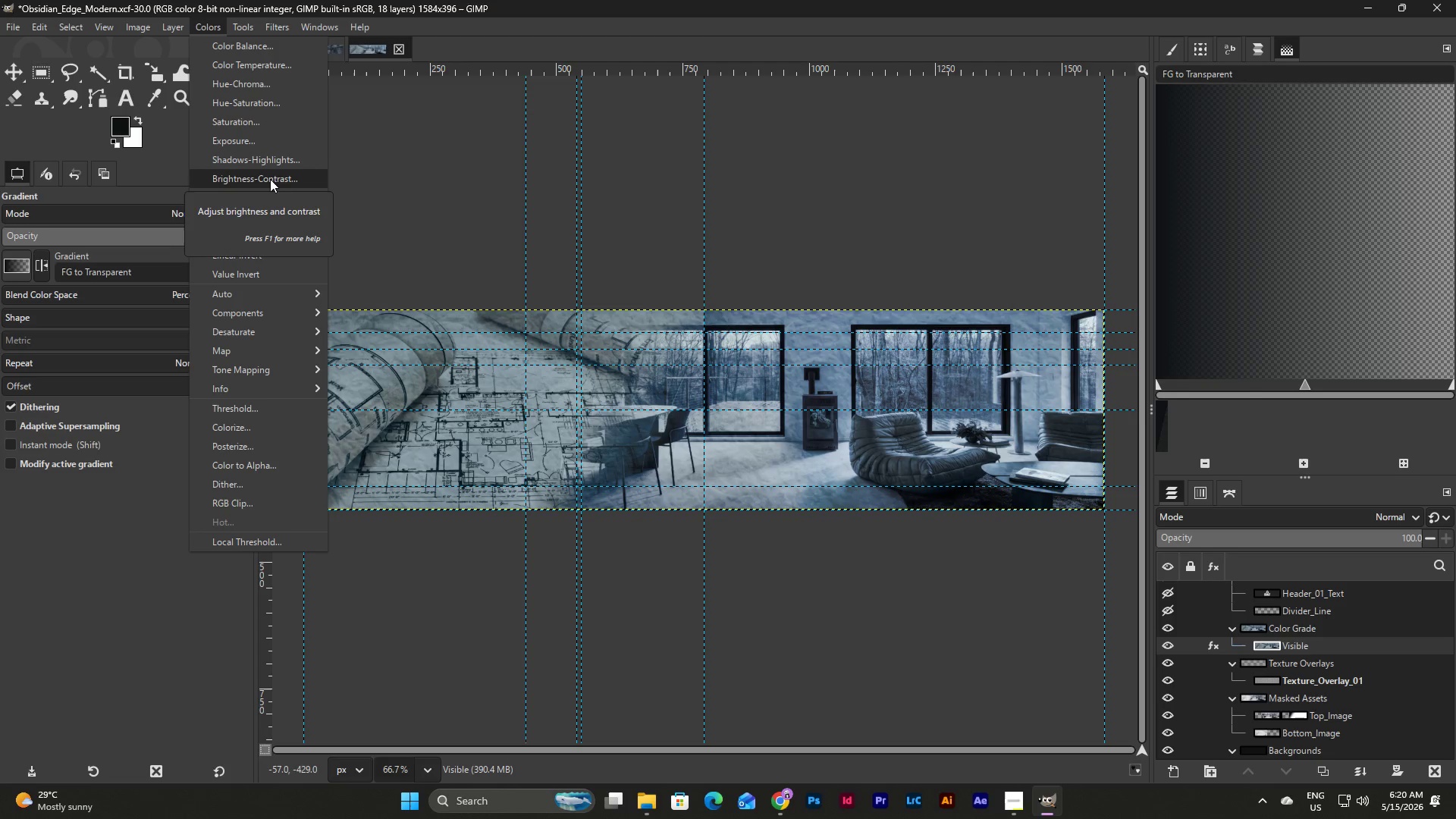 
left_click([267, 216])
 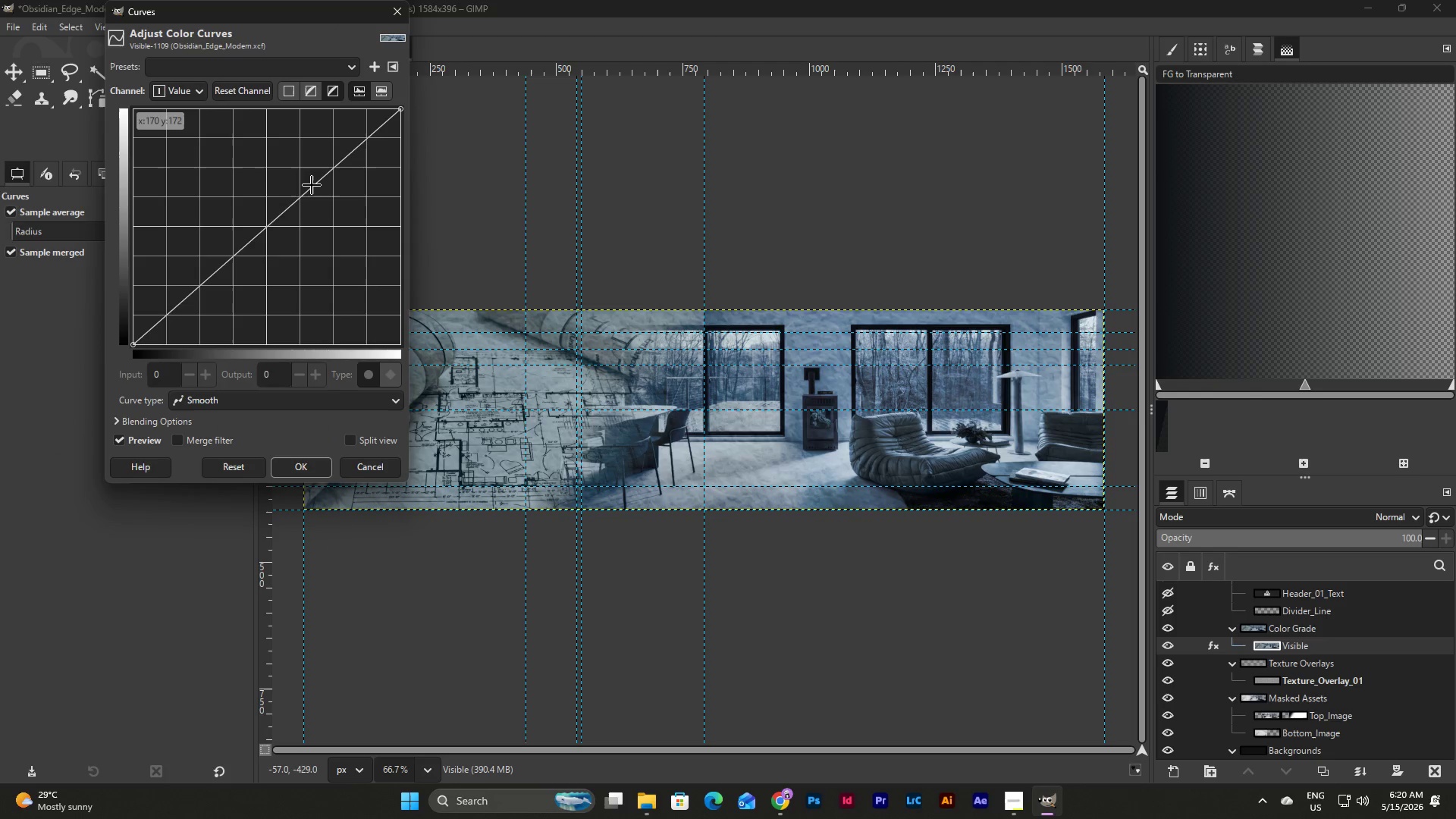 
left_click_drag(start_coordinate=[316, 185], to_coordinate=[294, 196])
 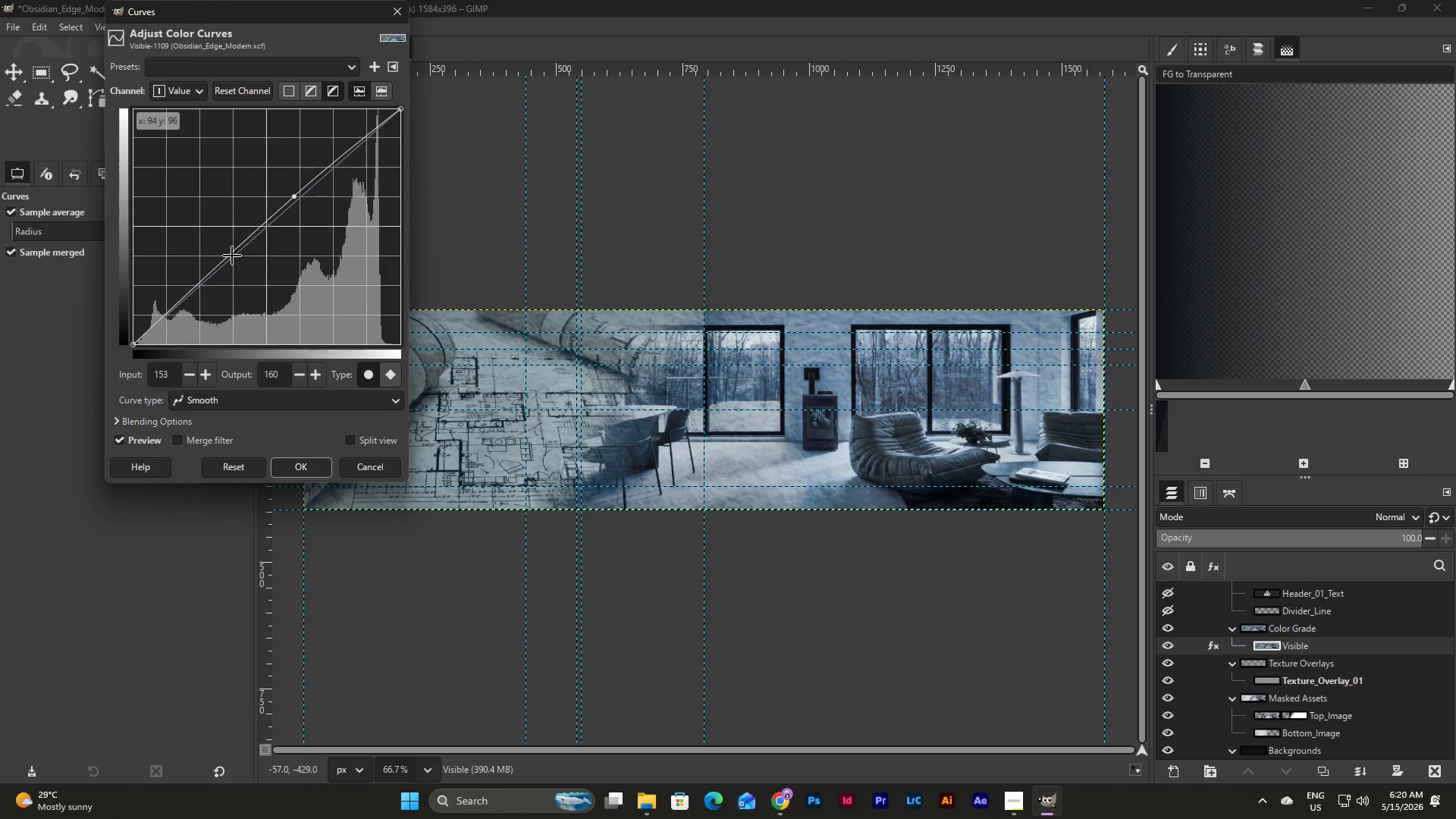 
left_click_drag(start_coordinate=[232, 256], to_coordinate=[221, 223])
 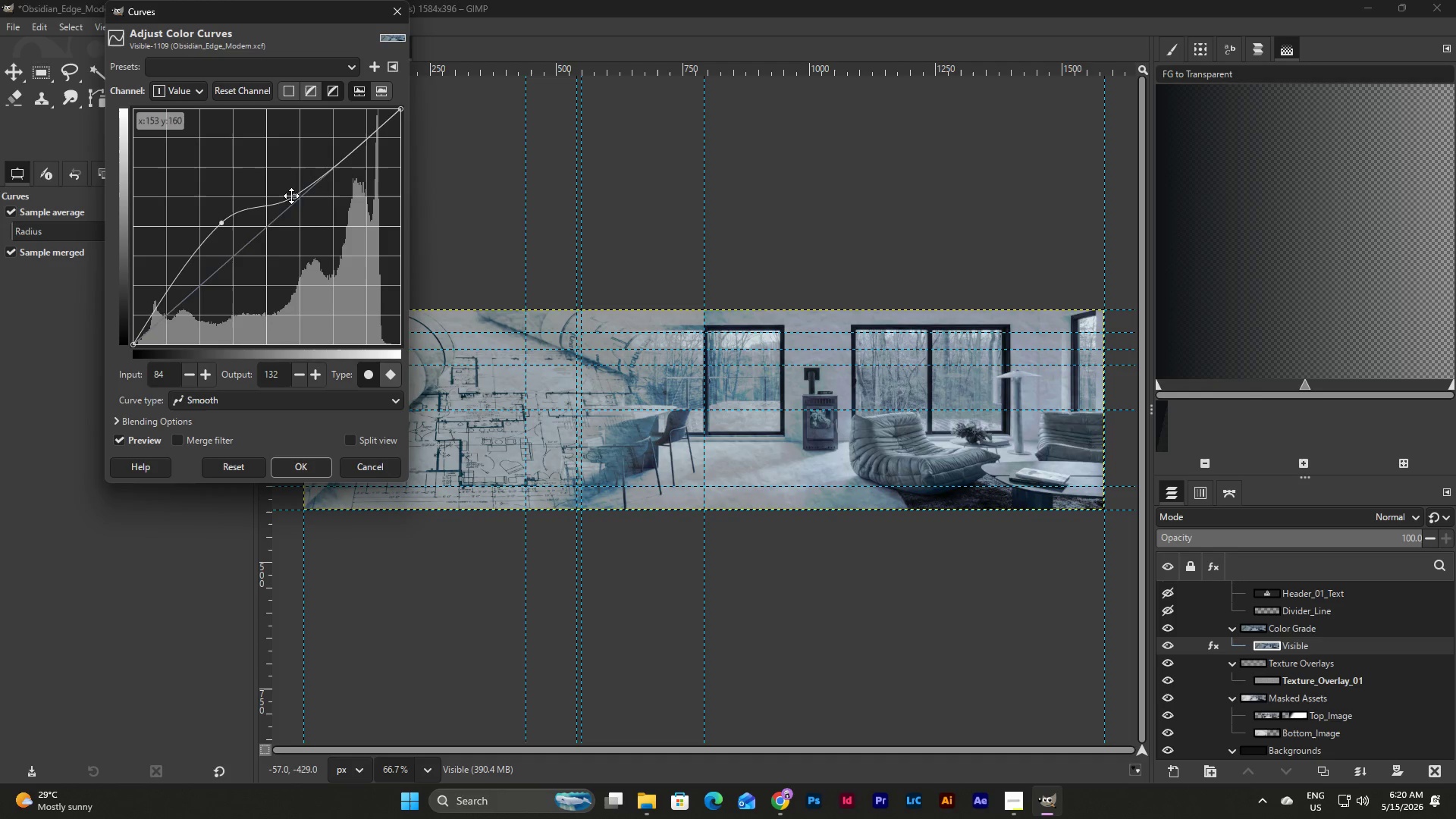 
left_click_drag(start_coordinate=[292, 196], to_coordinate=[296, 199])
 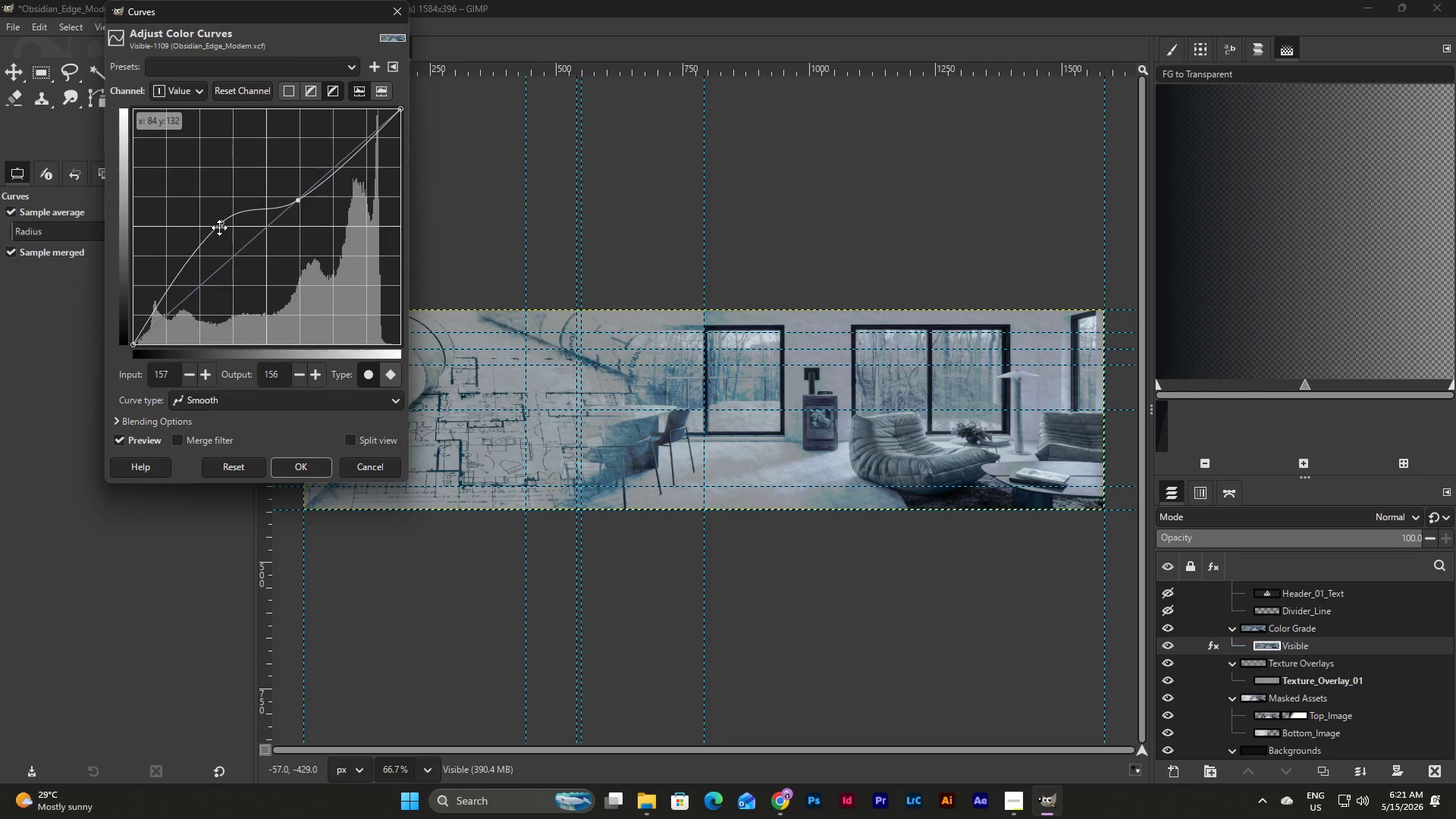 
left_click_drag(start_coordinate=[221, 222], to_coordinate=[212, 227])
 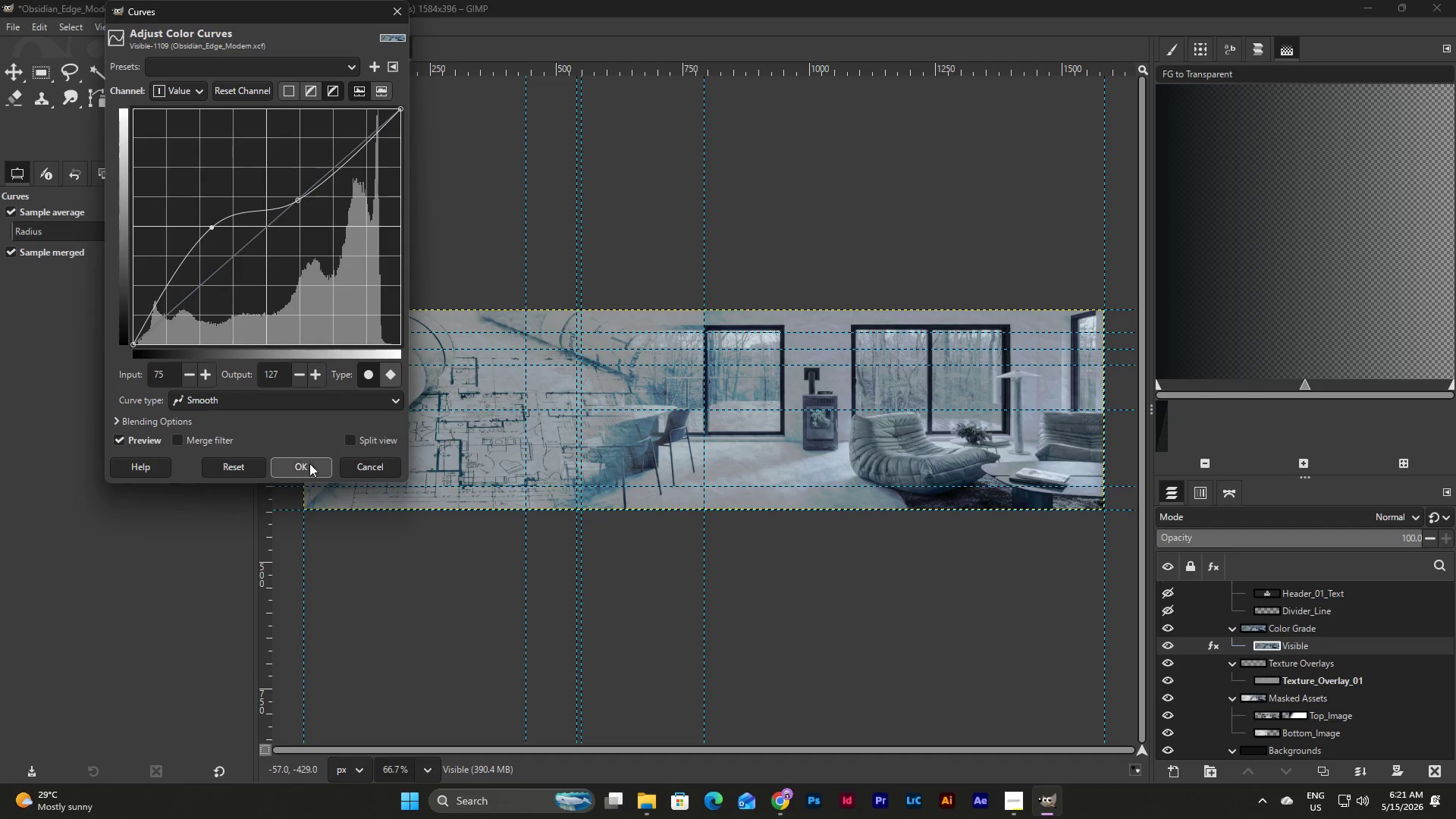 
left_click([308, 466])
 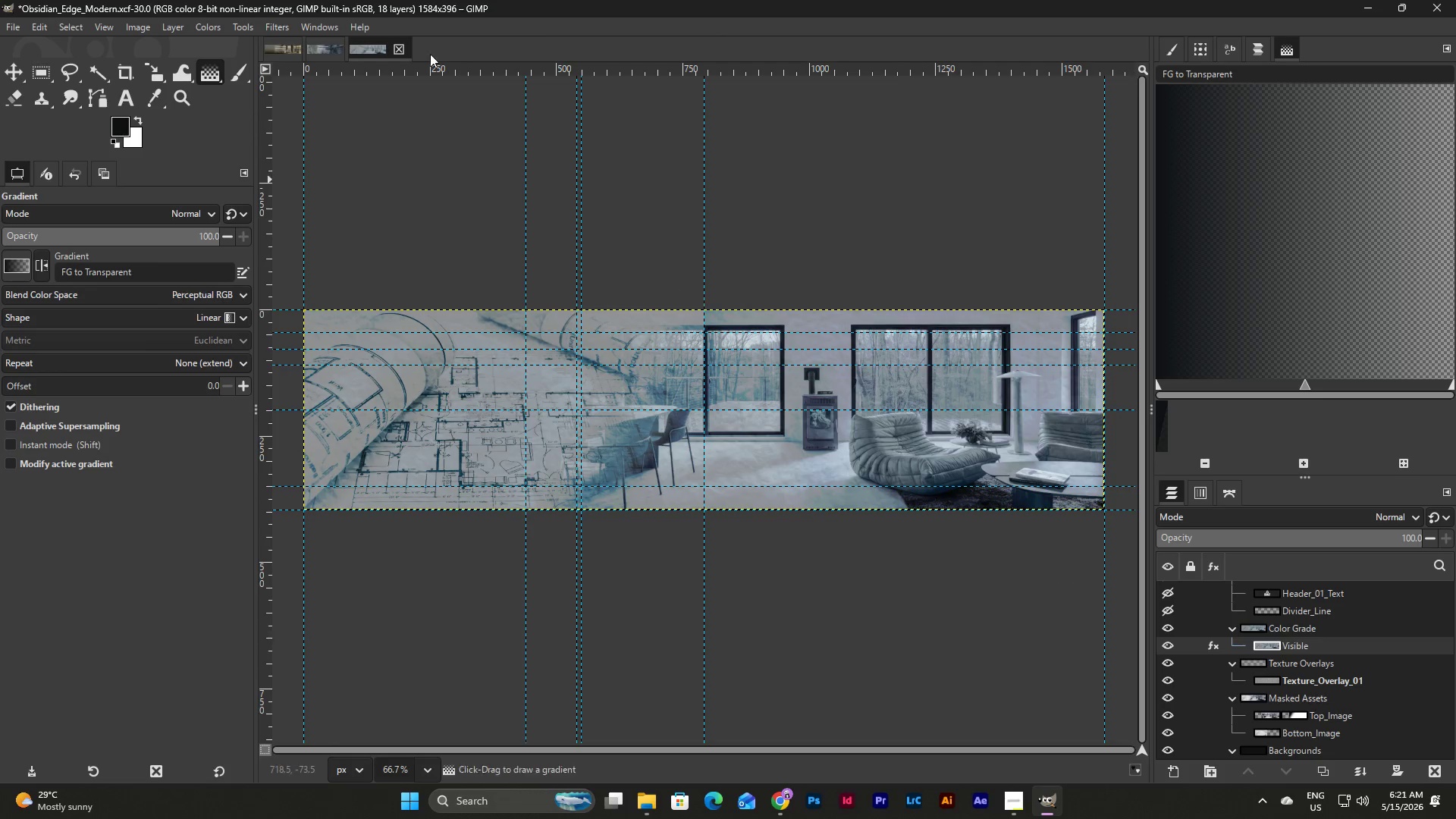 
left_click([323, 43])
 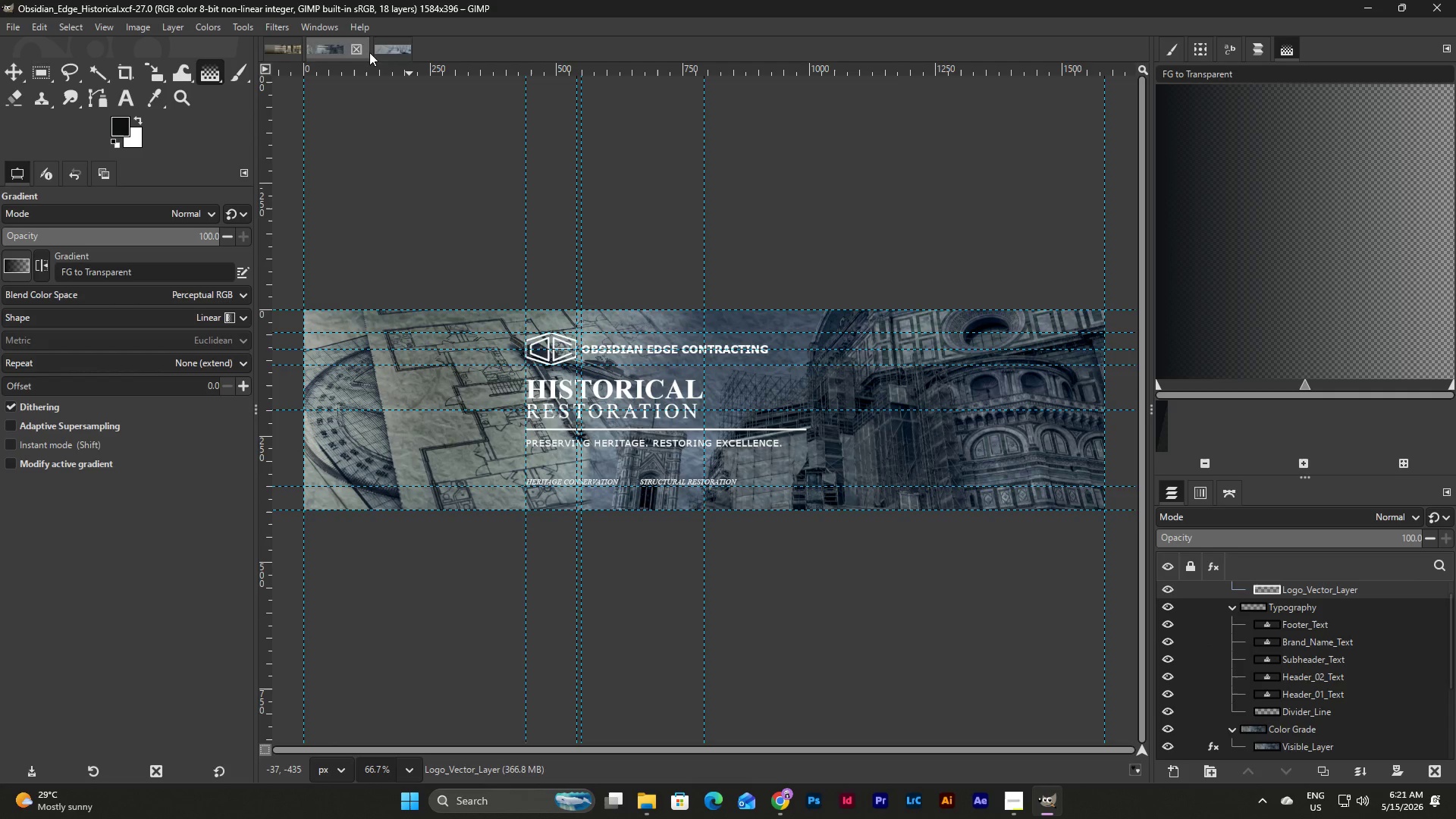 
left_click([372, 52])
 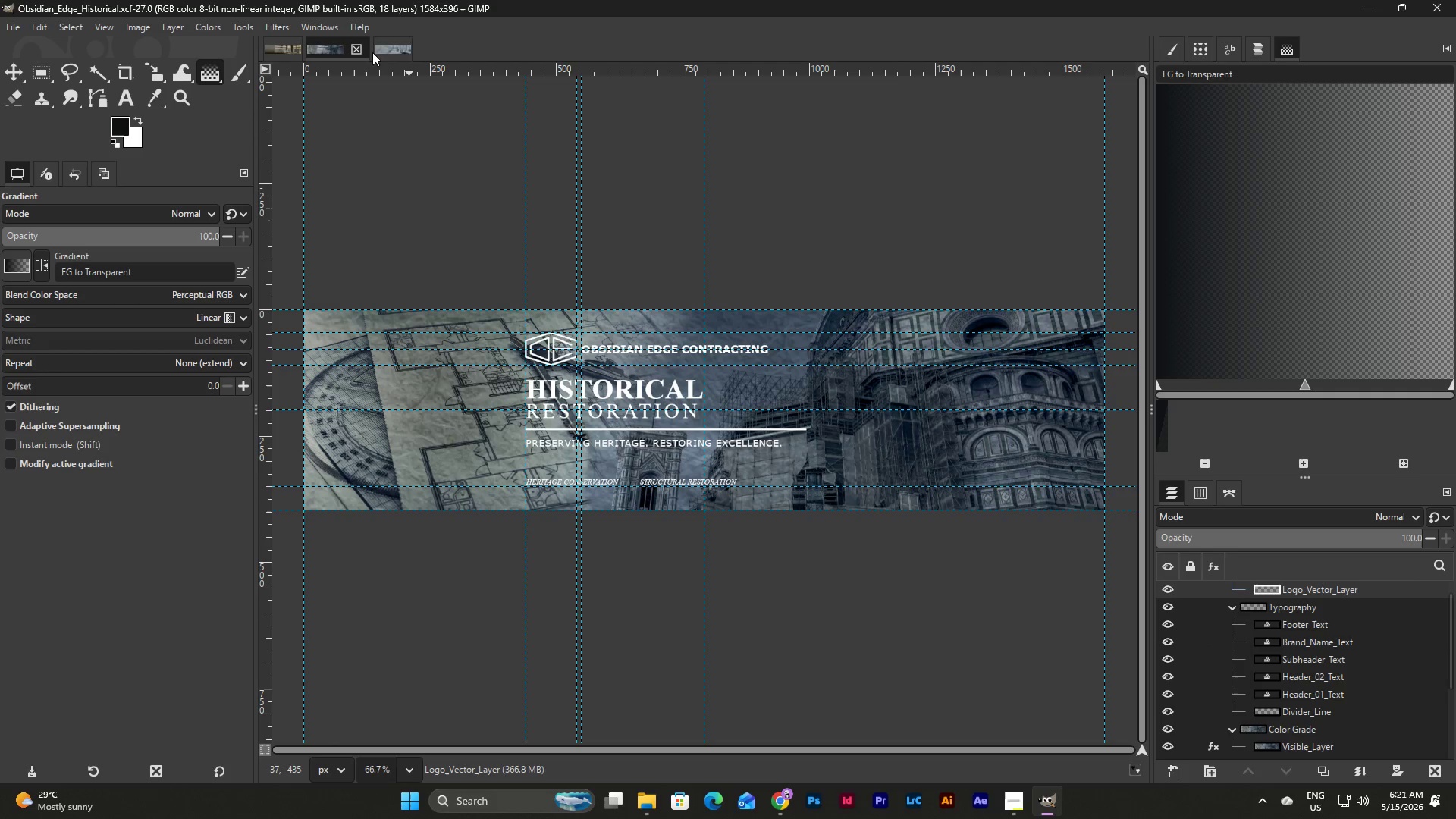 
left_click([379, 53])
 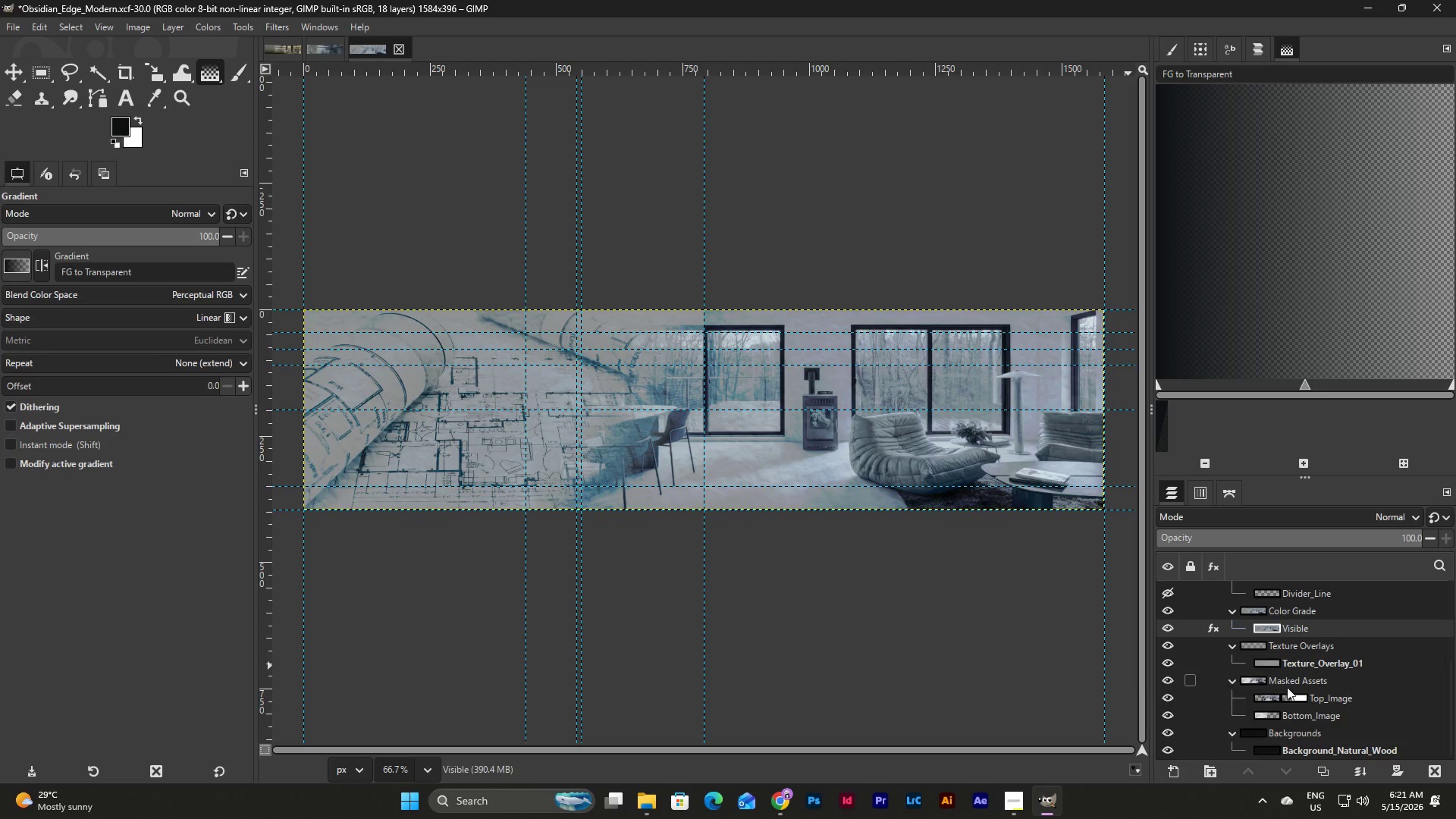 
wait(9.83)
 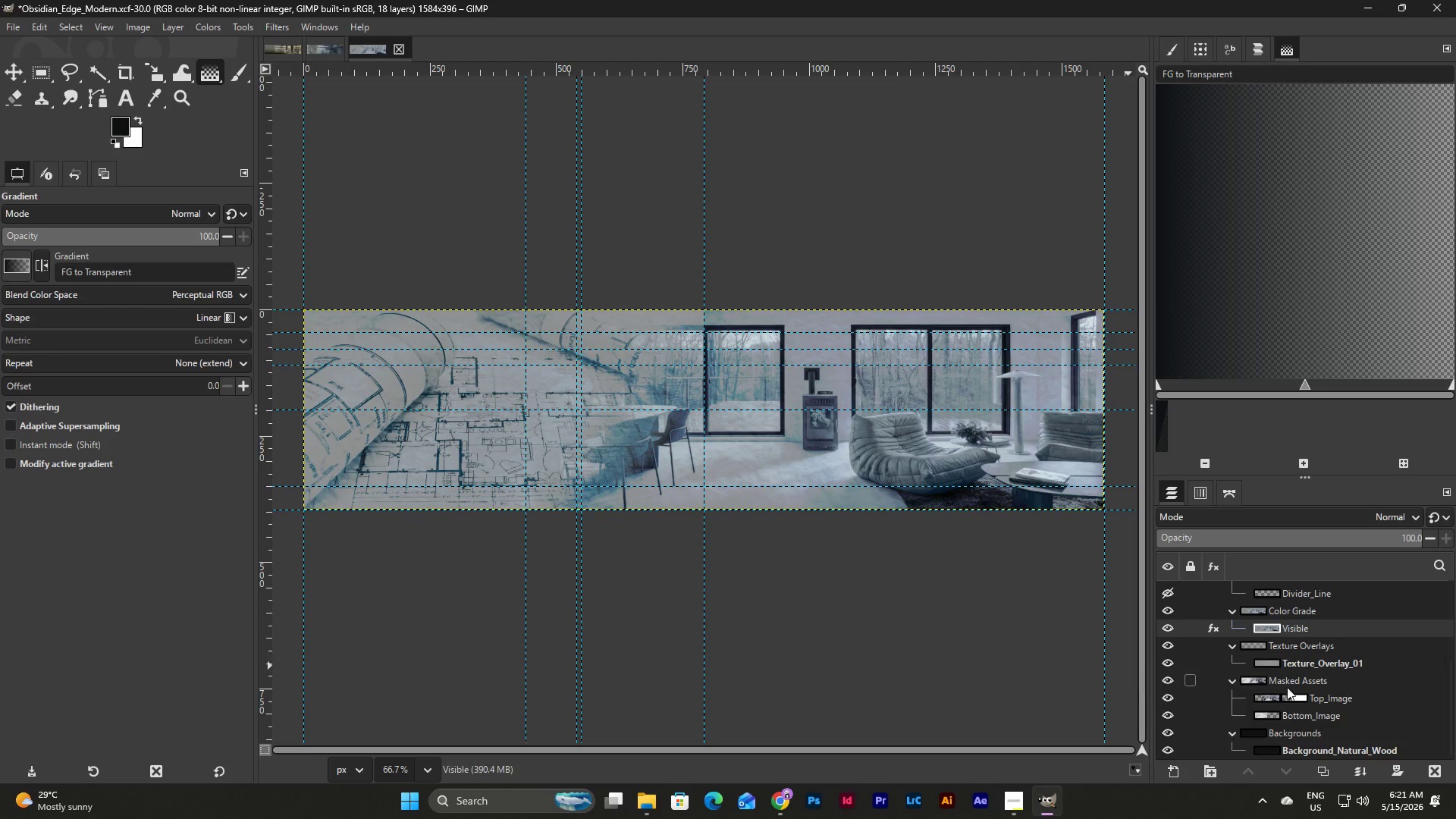 
left_click([226, 24])
 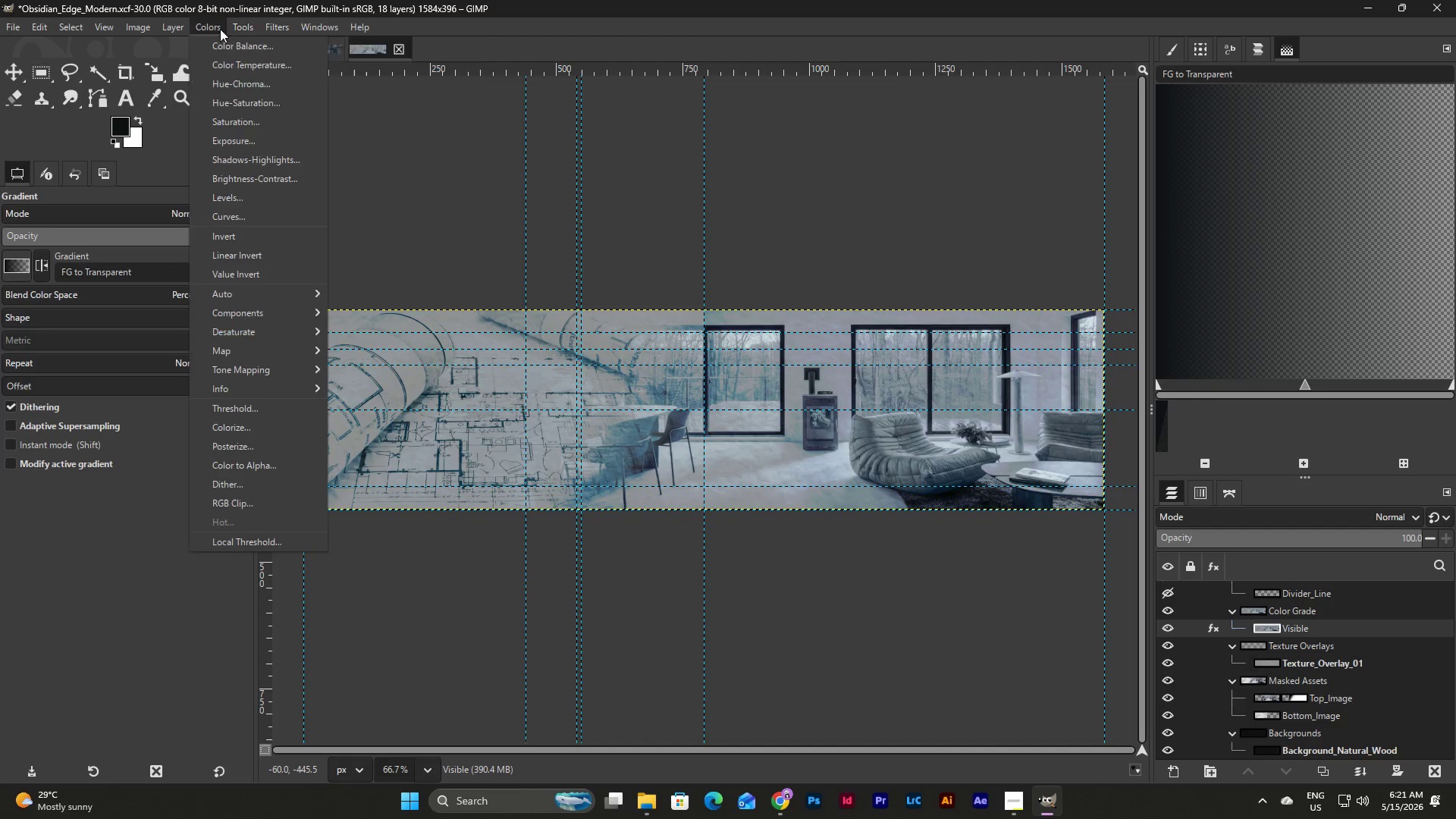 
left_click([226, 47])
 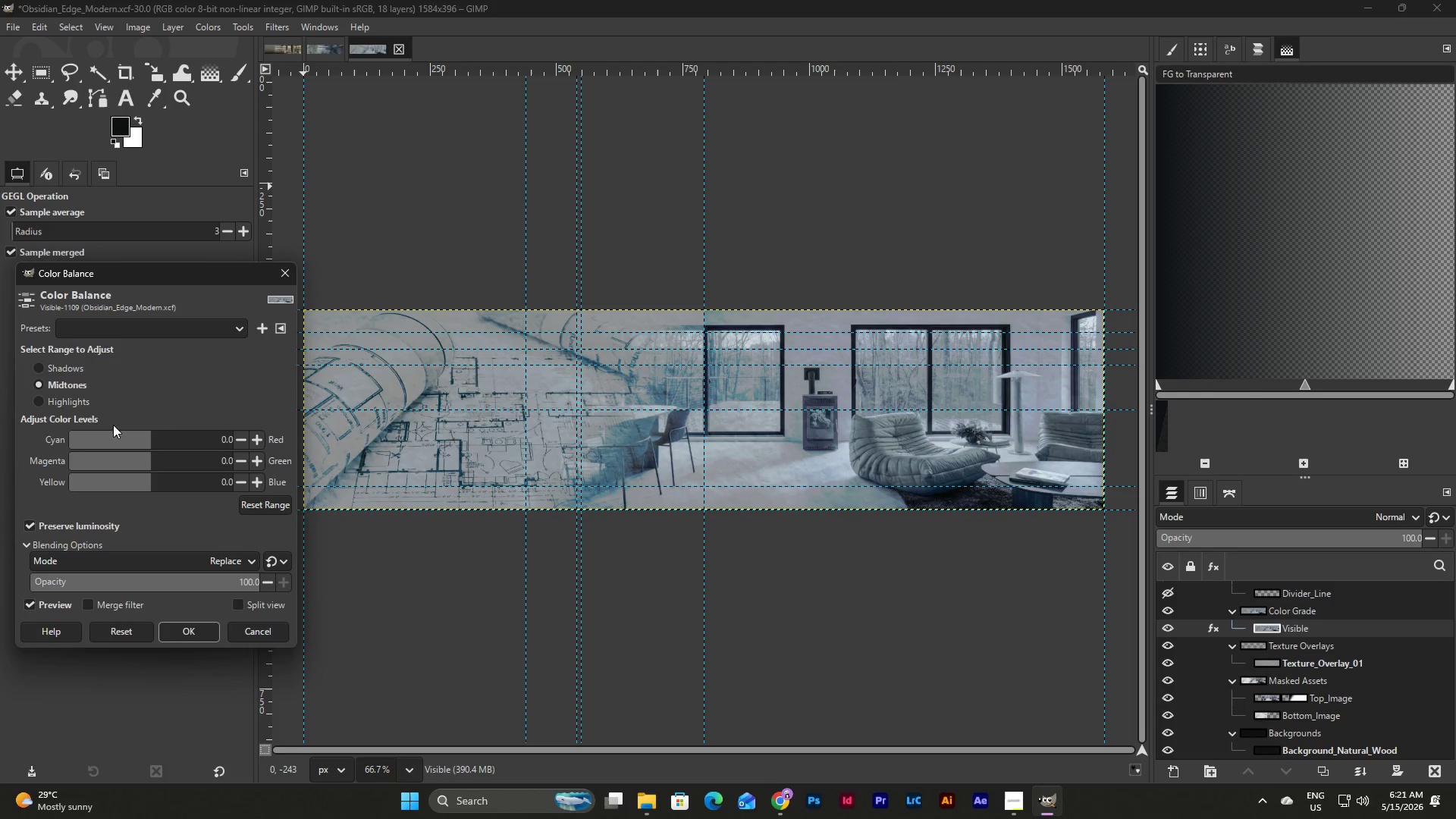 
left_click([122, 371])
 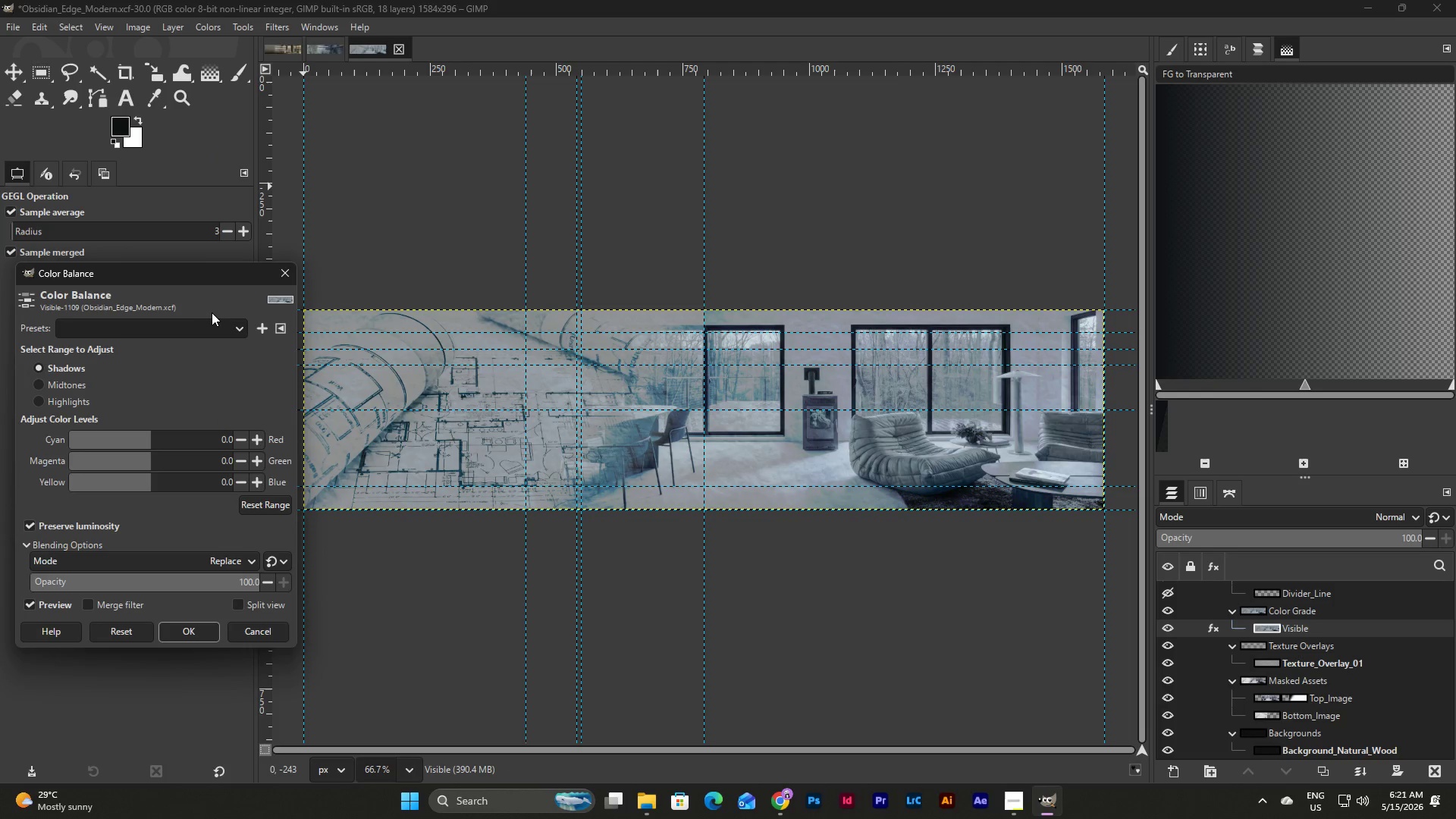 
double_click([216, 322])
 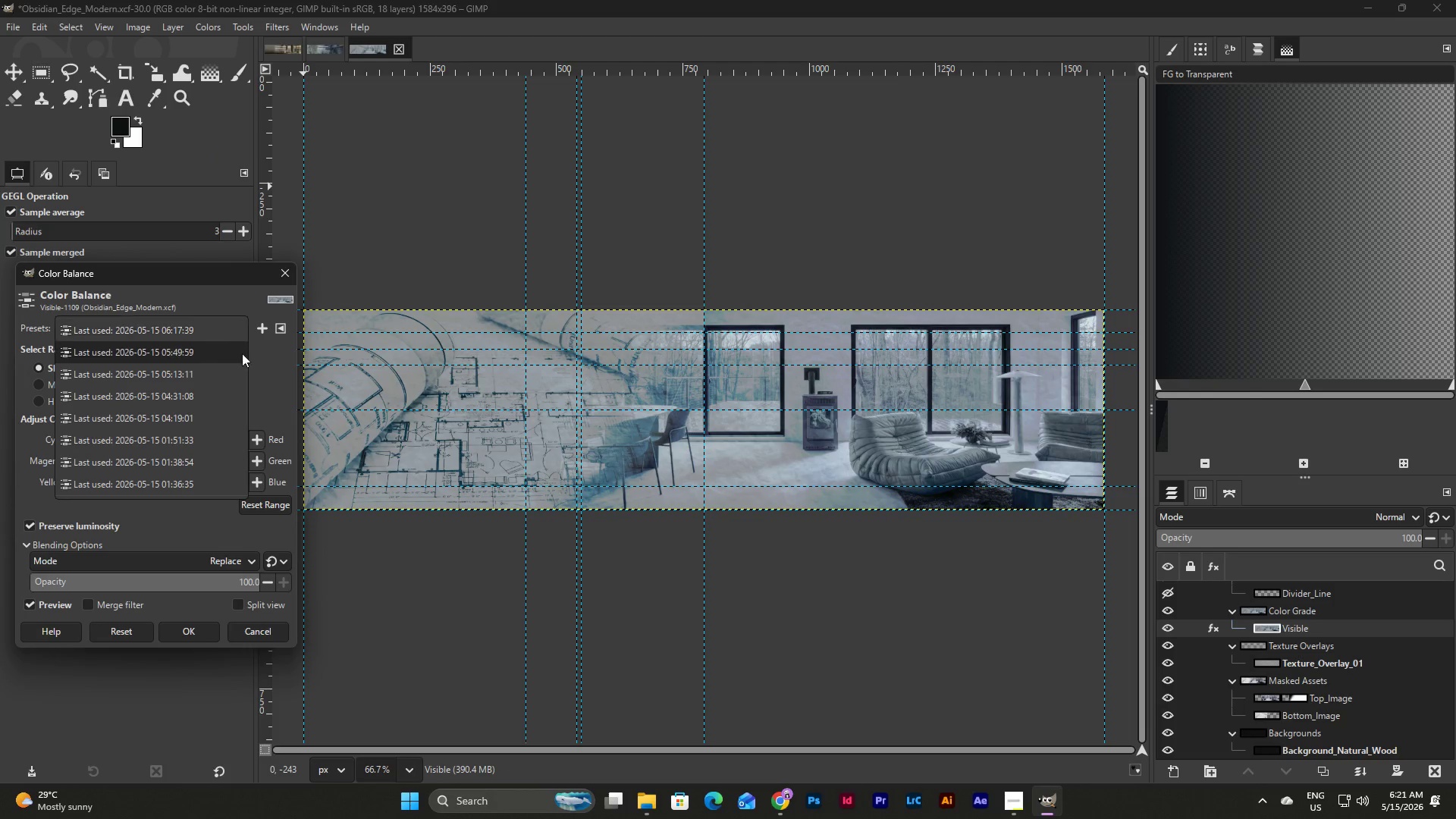 
left_click([264, 369])
 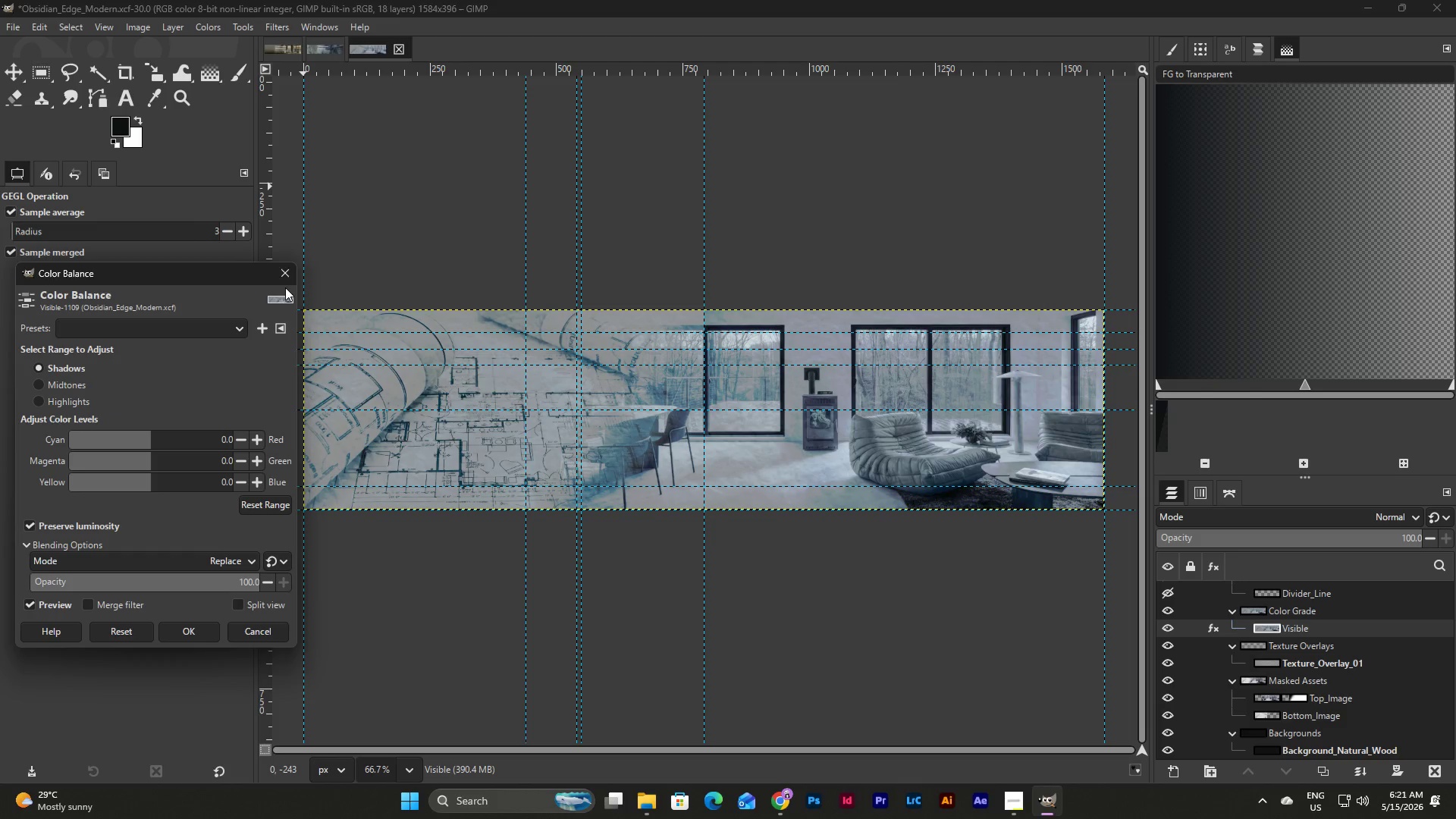 
left_click([285, 296])
 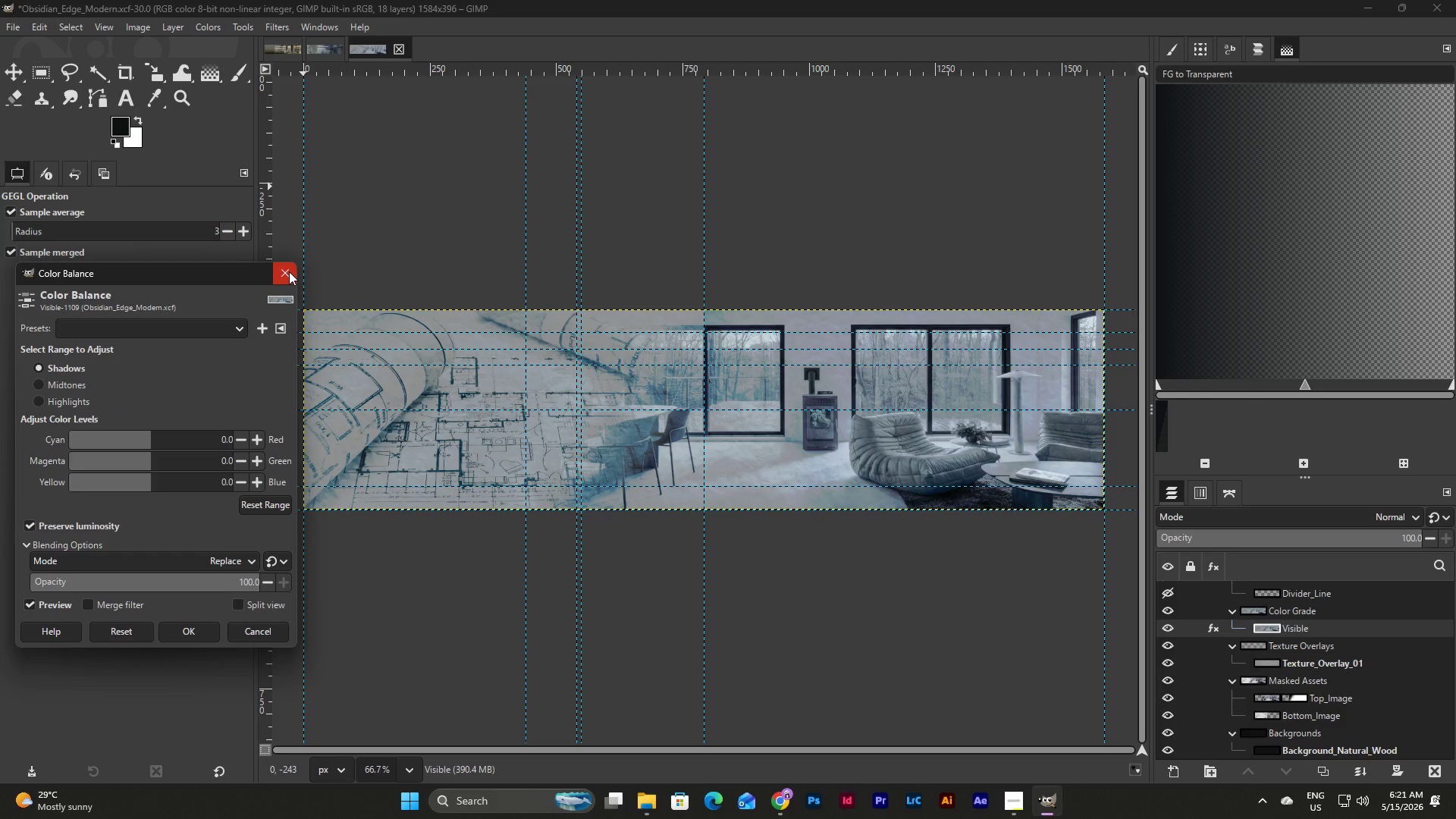 
left_click([289, 271])
 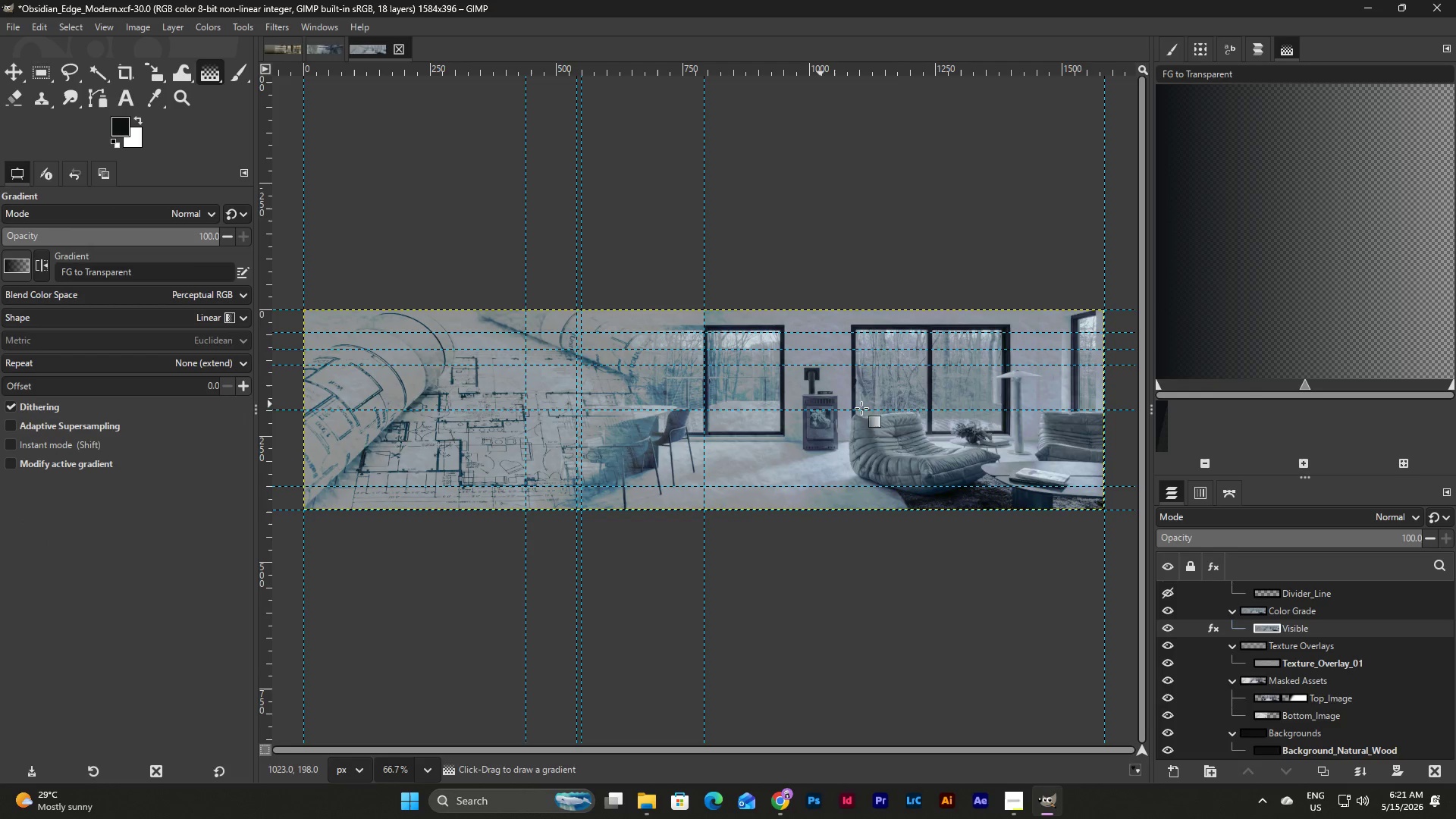 
scroll: coordinate [1318, 627], scroll_direction: up, amount: 4.0
 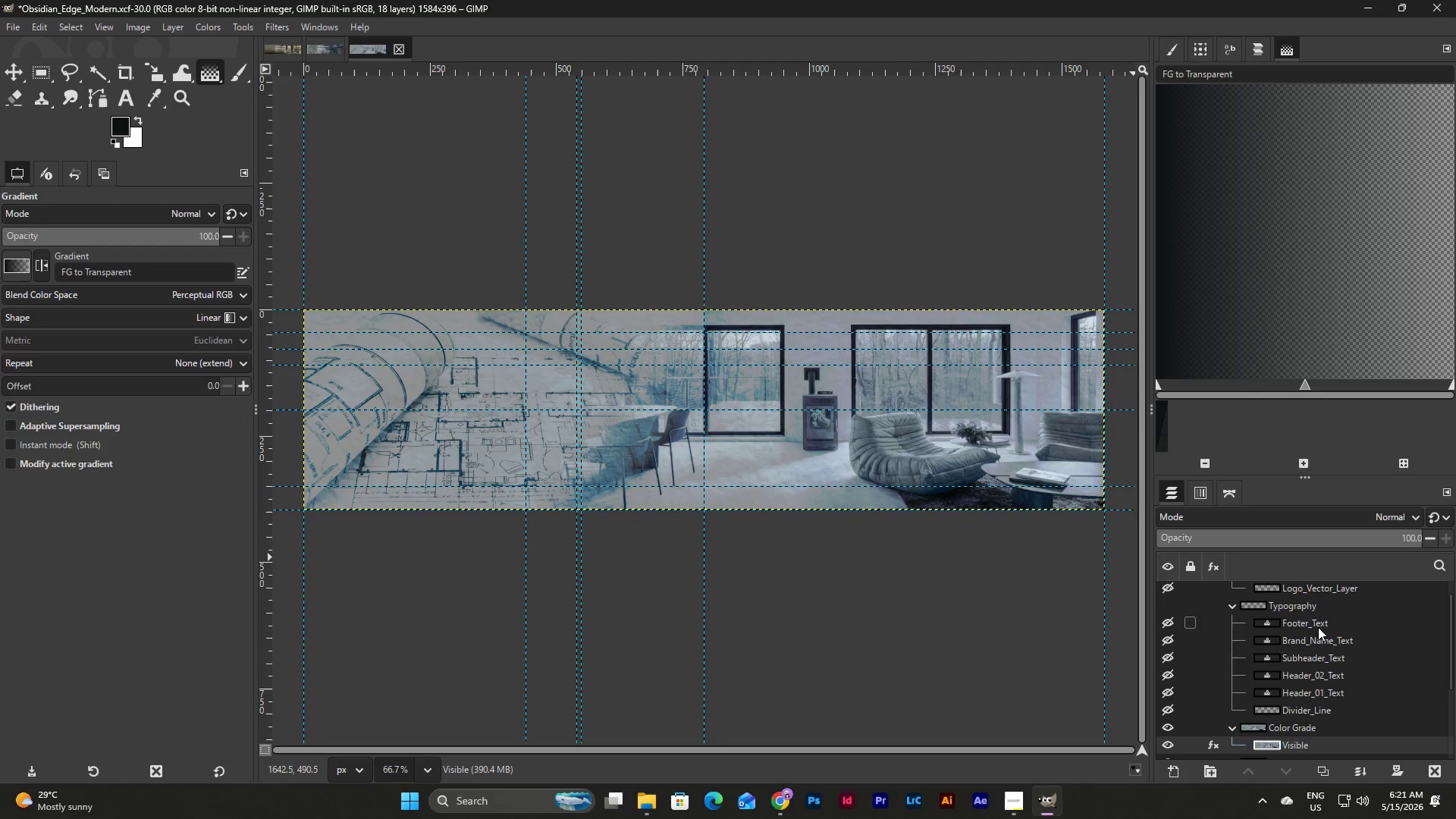 
scroll: coordinate [1318, 627], scroll_direction: down, amount: 4.0
 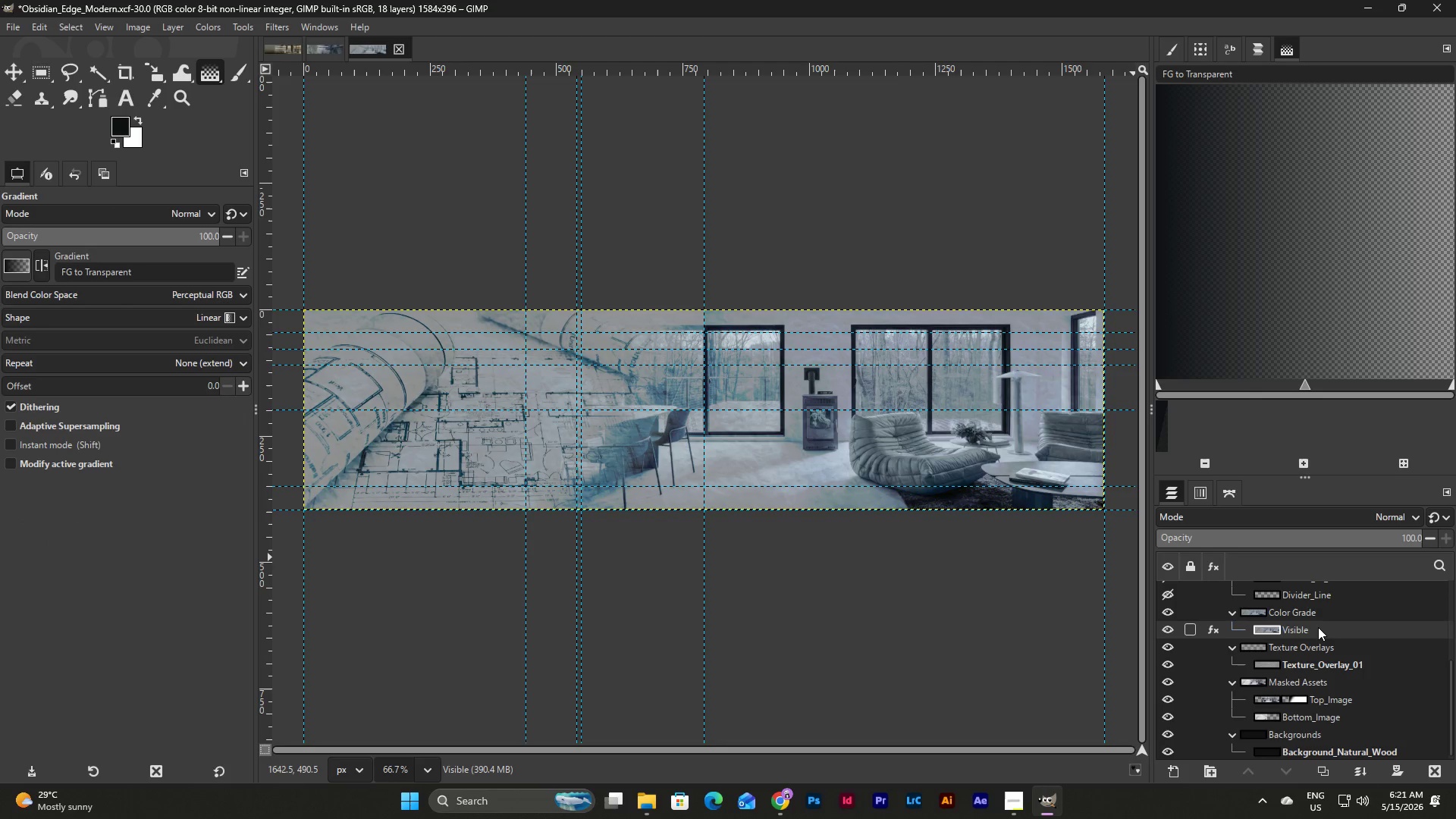 
double_click([1318, 627])
 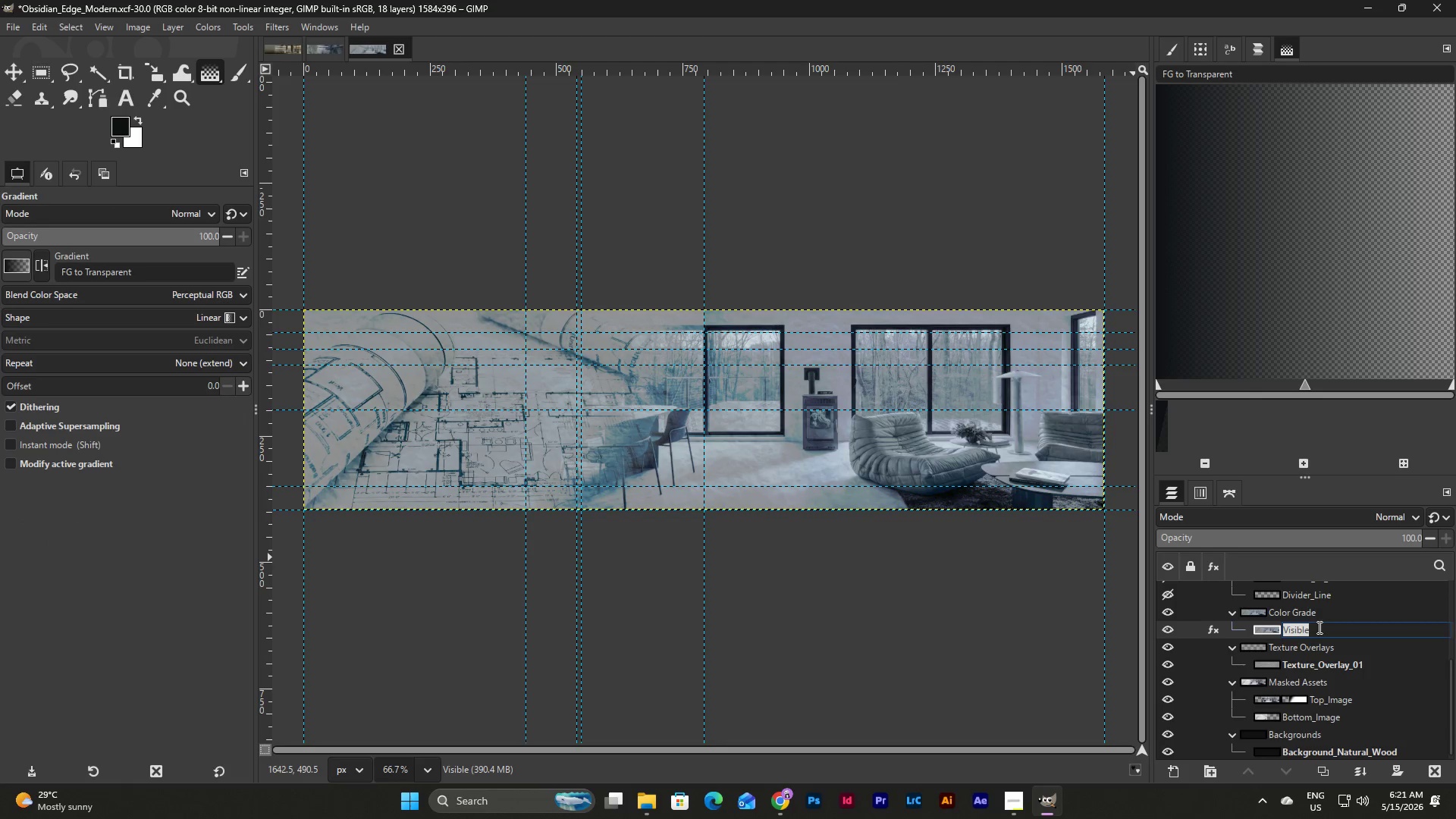 
triple_click([1318, 627])
 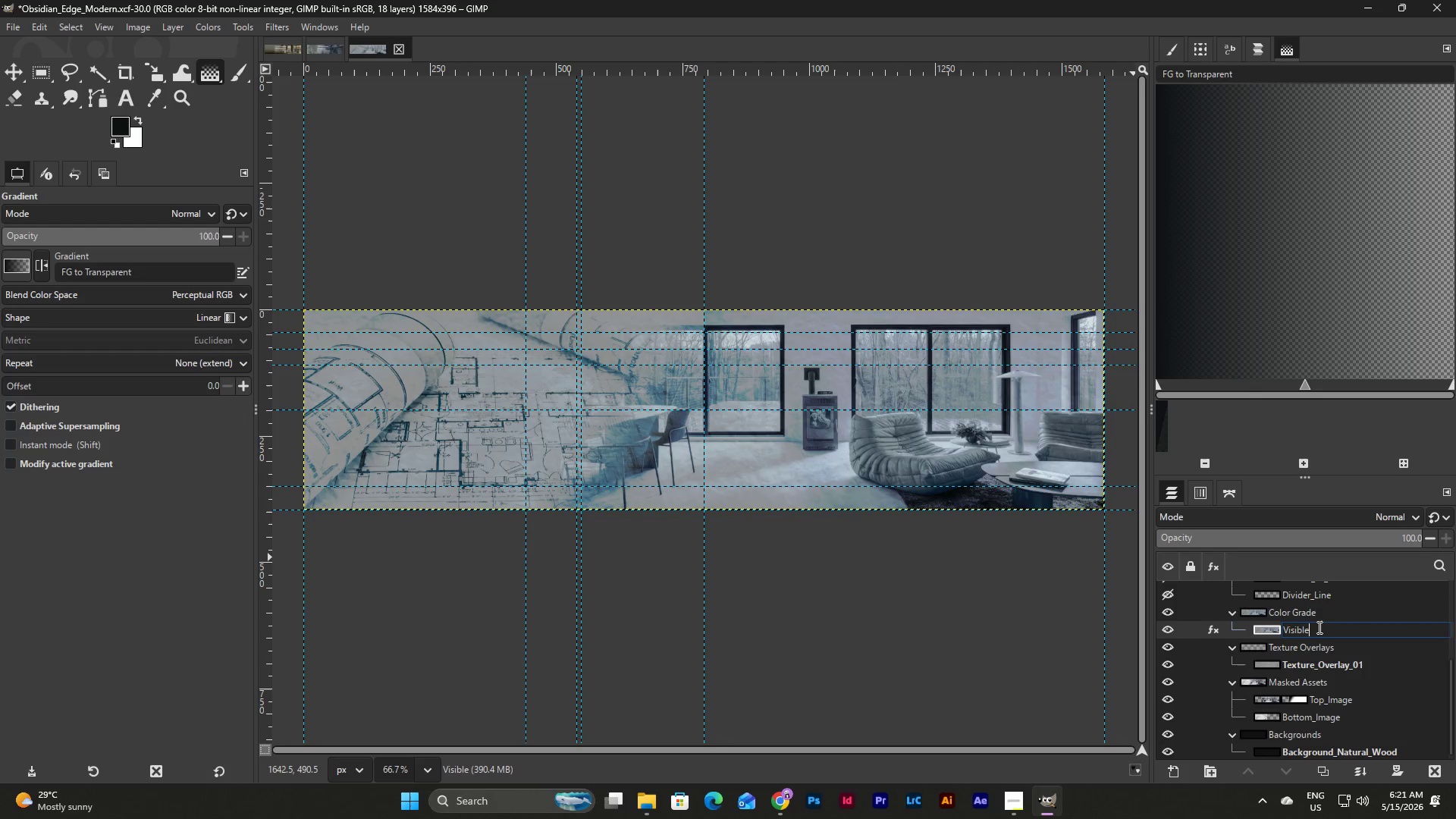 
type(_Layer)
 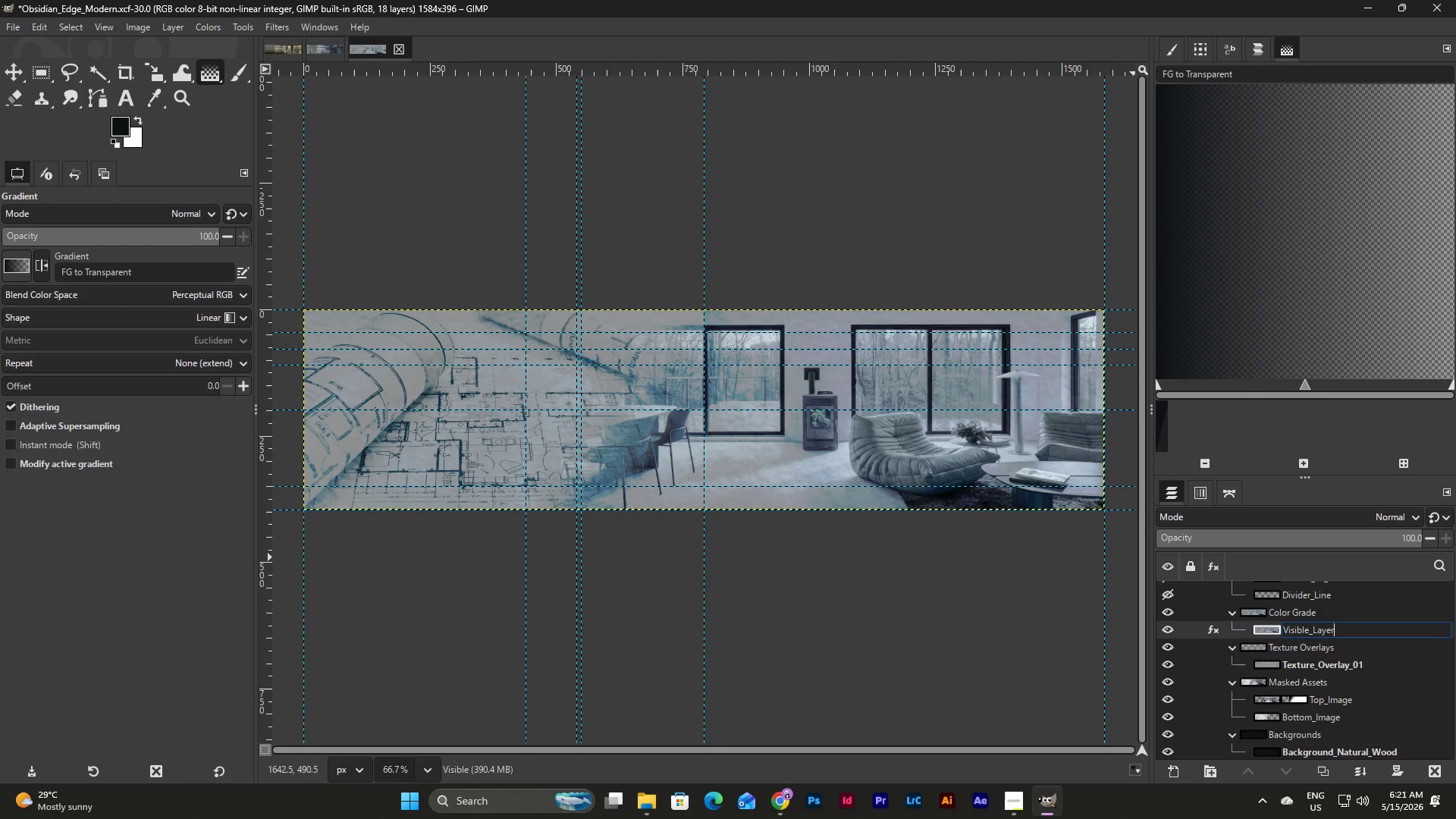 
key(Enter)
 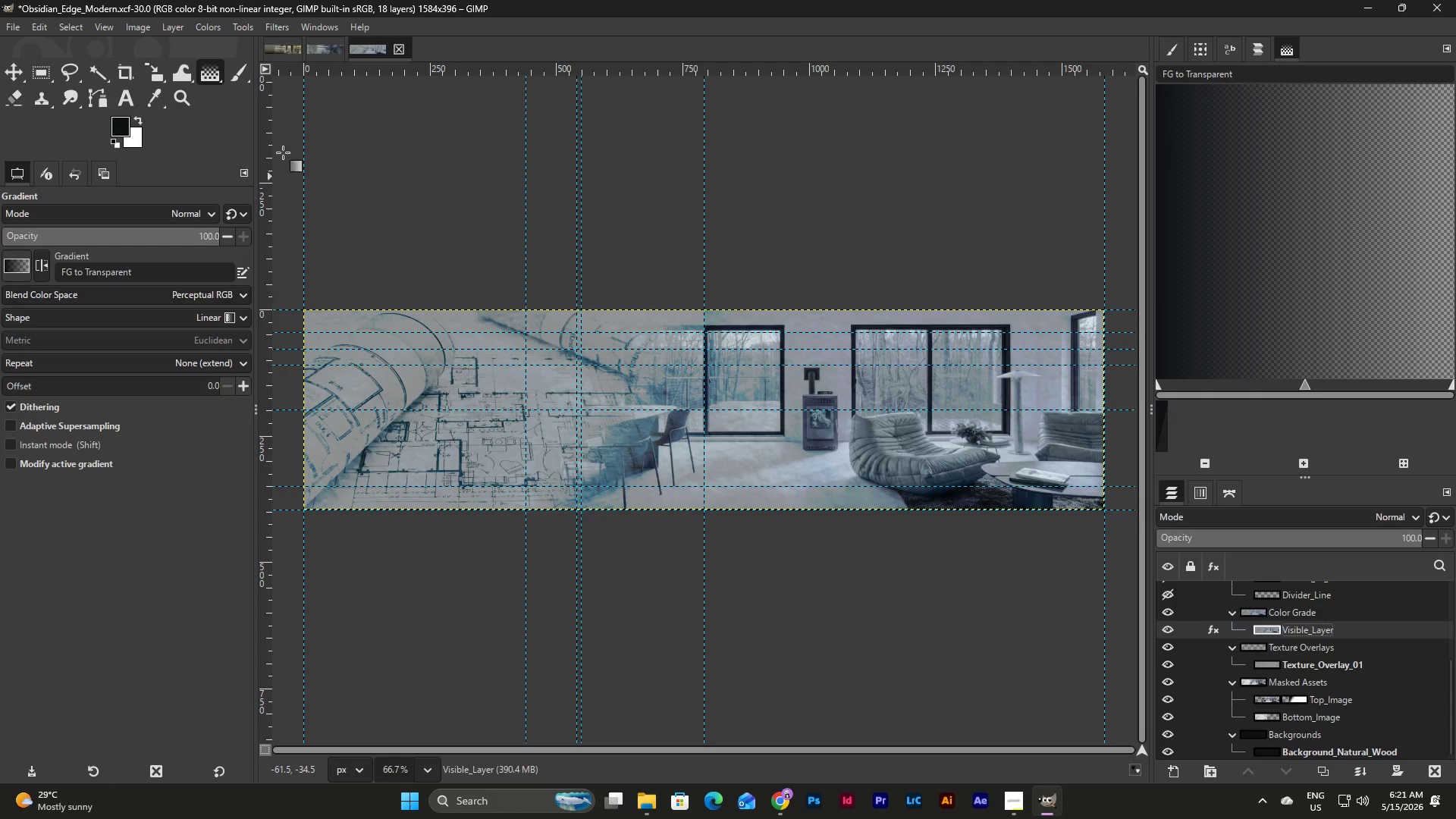 
left_click([330, 50])
 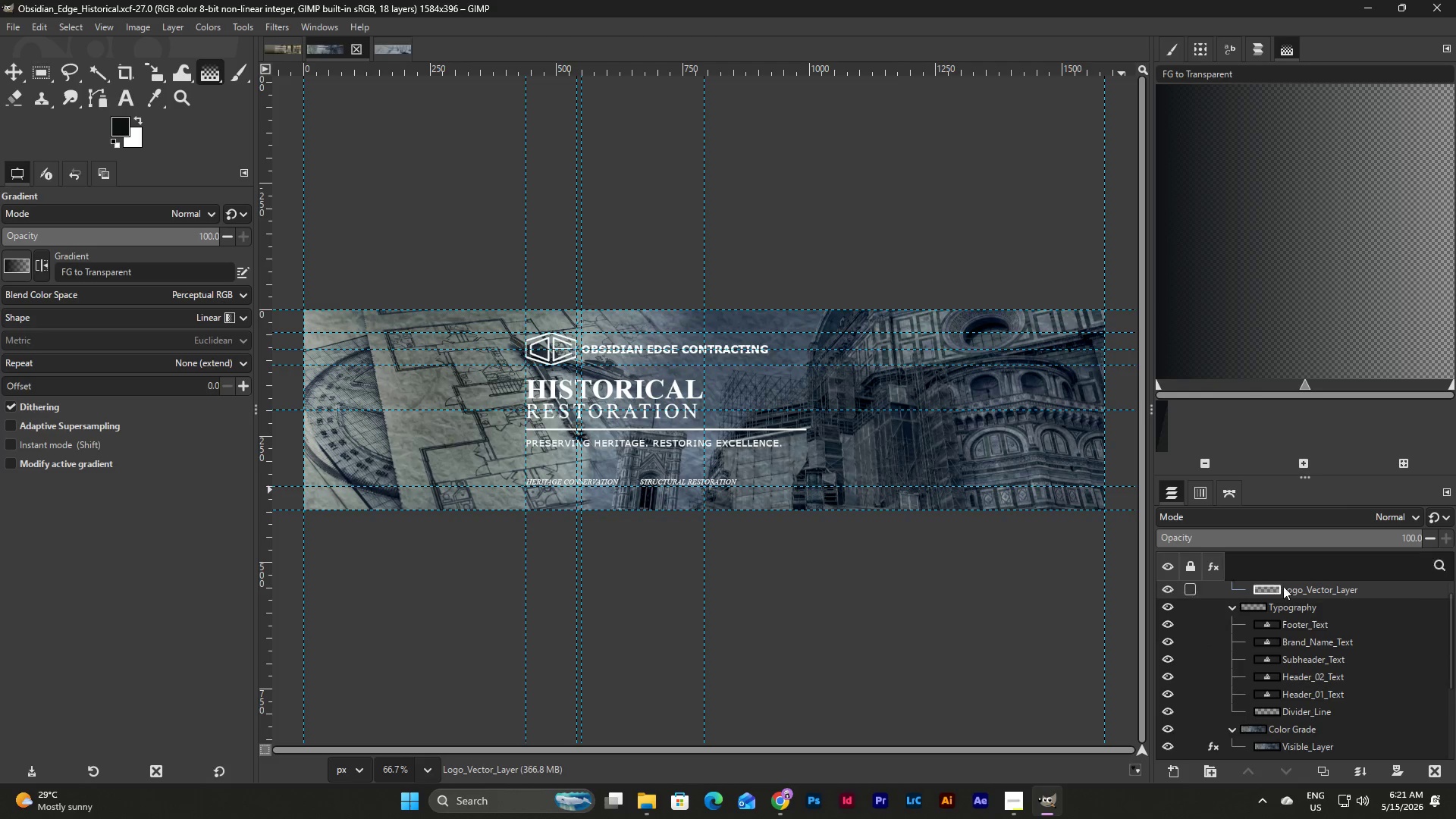 
scroll: coordinate [1349, 627], scroll_direction: down, amount: 1.0
 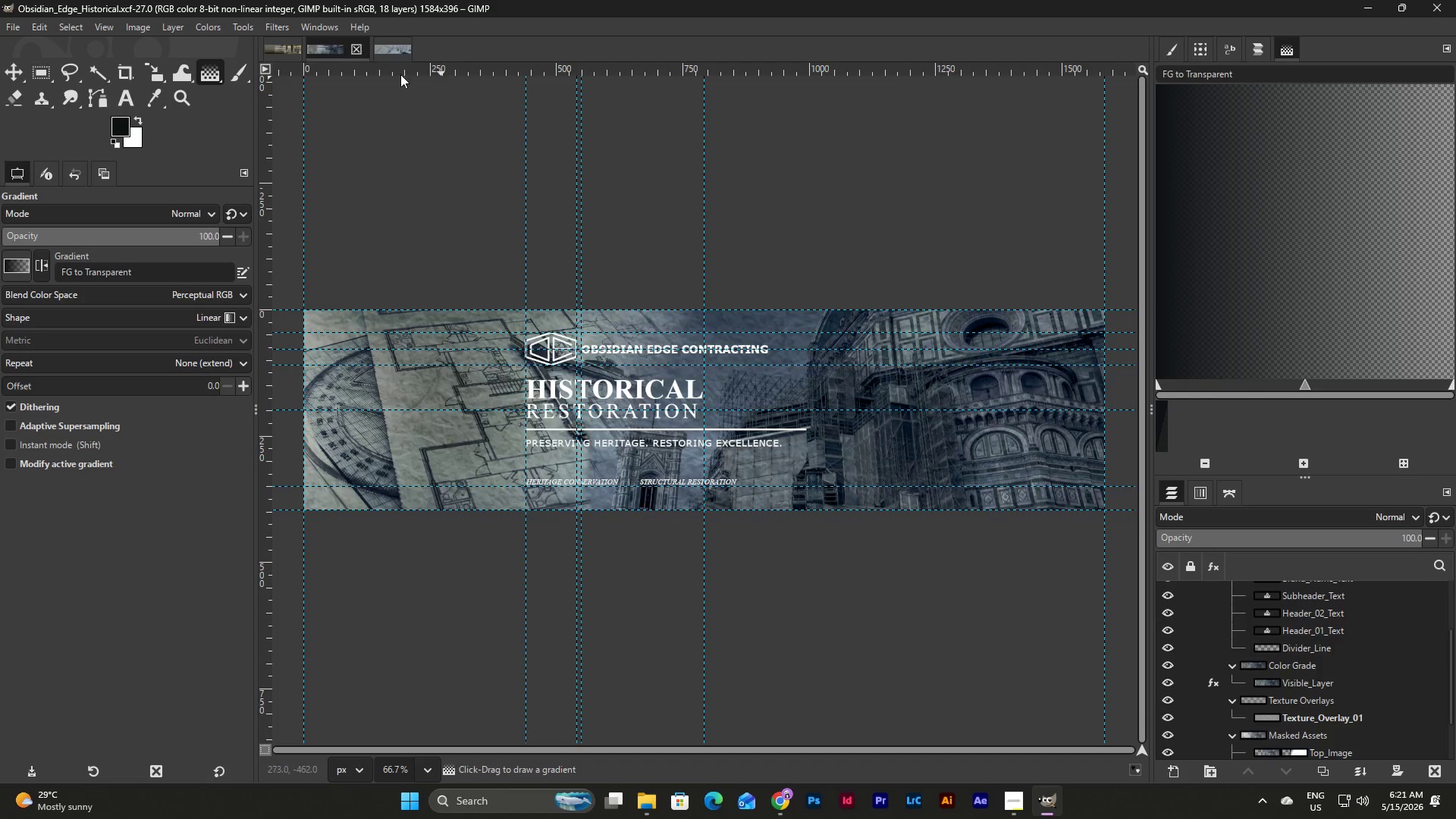 
left_click([392, 49])
 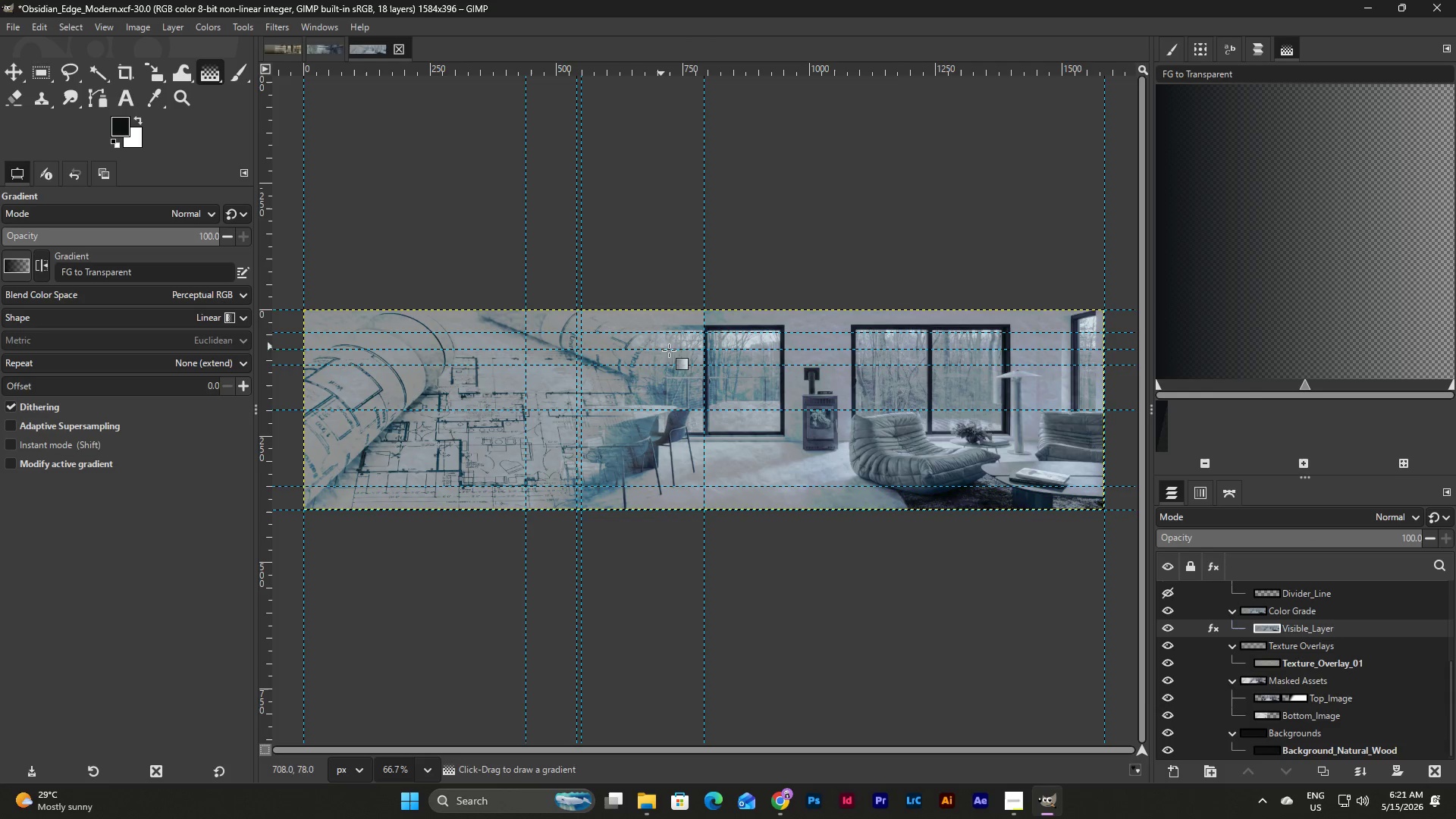 
scroll: coordinate [1310, 635], scroll_direction: up, amount: 11.0
 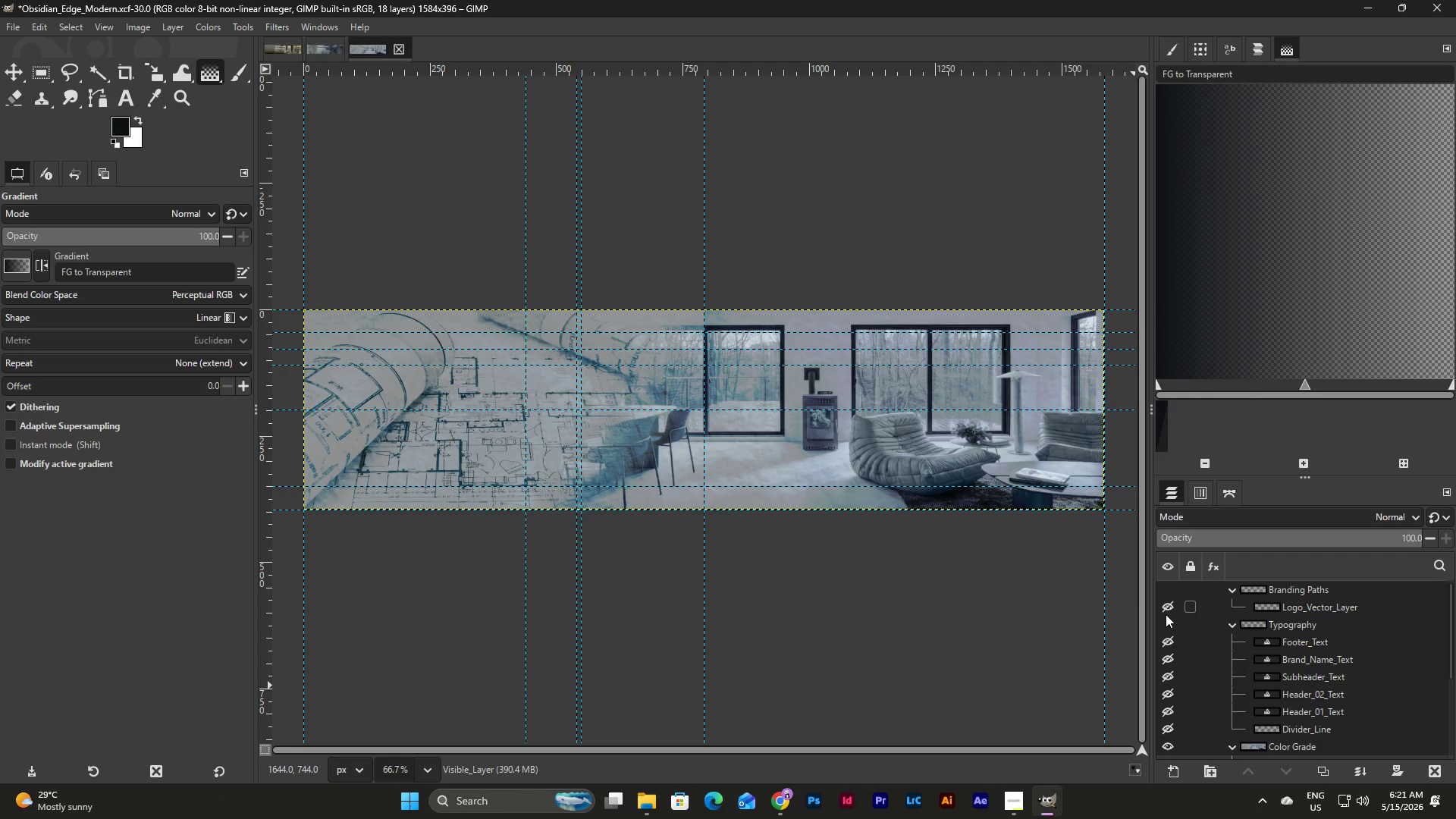 
left_click([1166, 620])
 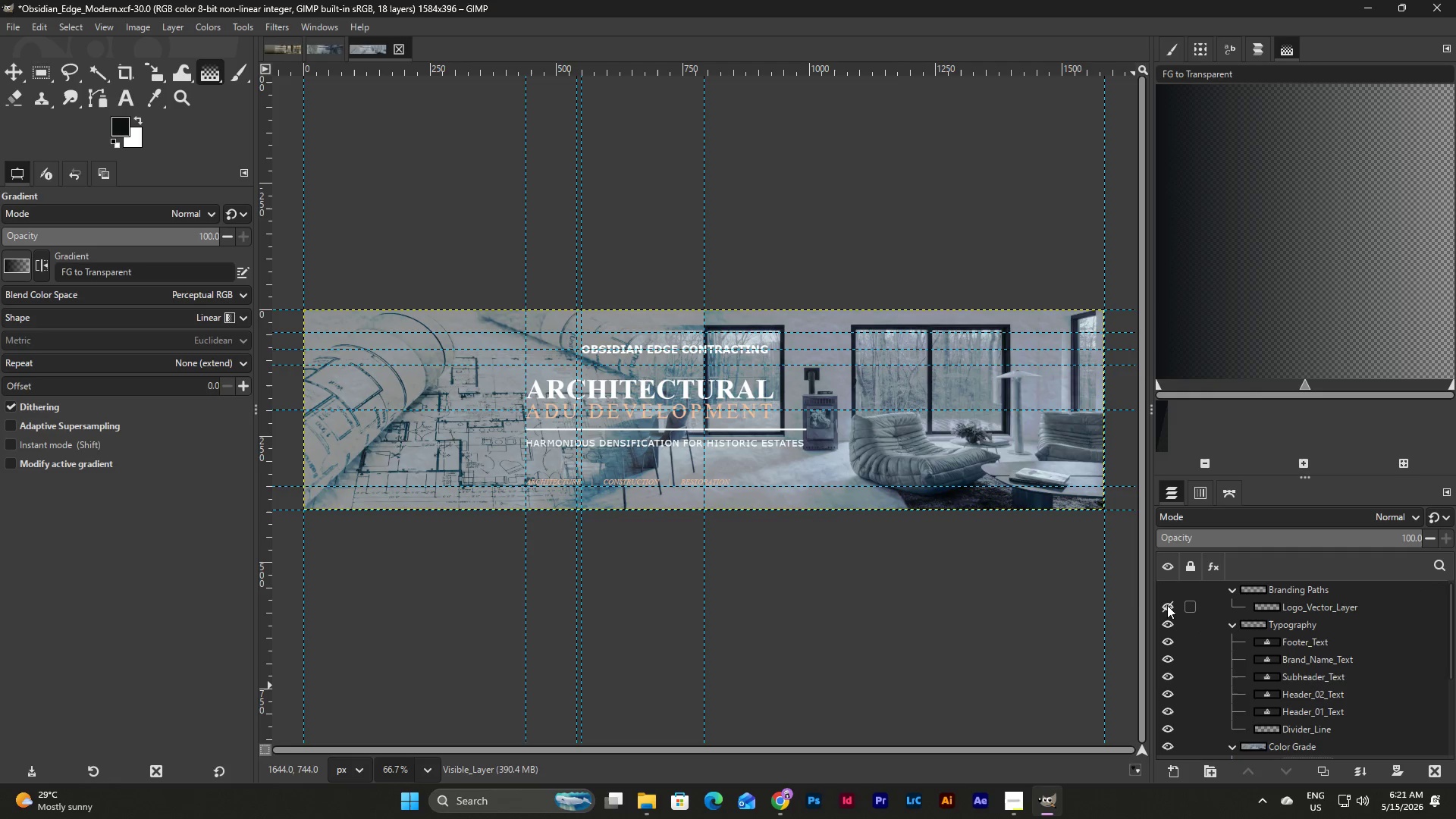 
left_click([1168, 590])
 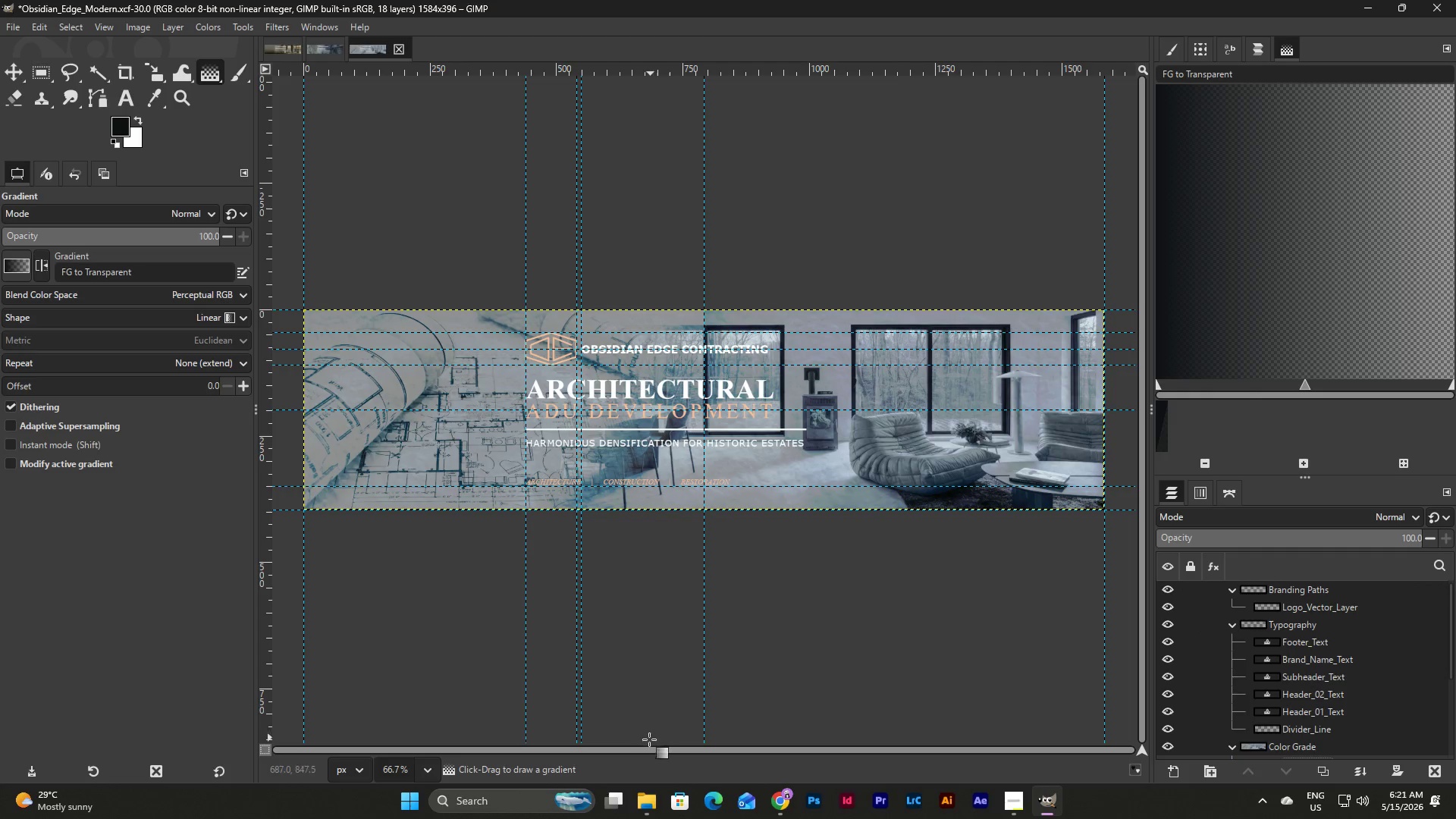 
scroll: coordinate [1167, 604], scroll_direction: up, amount: 5.0
 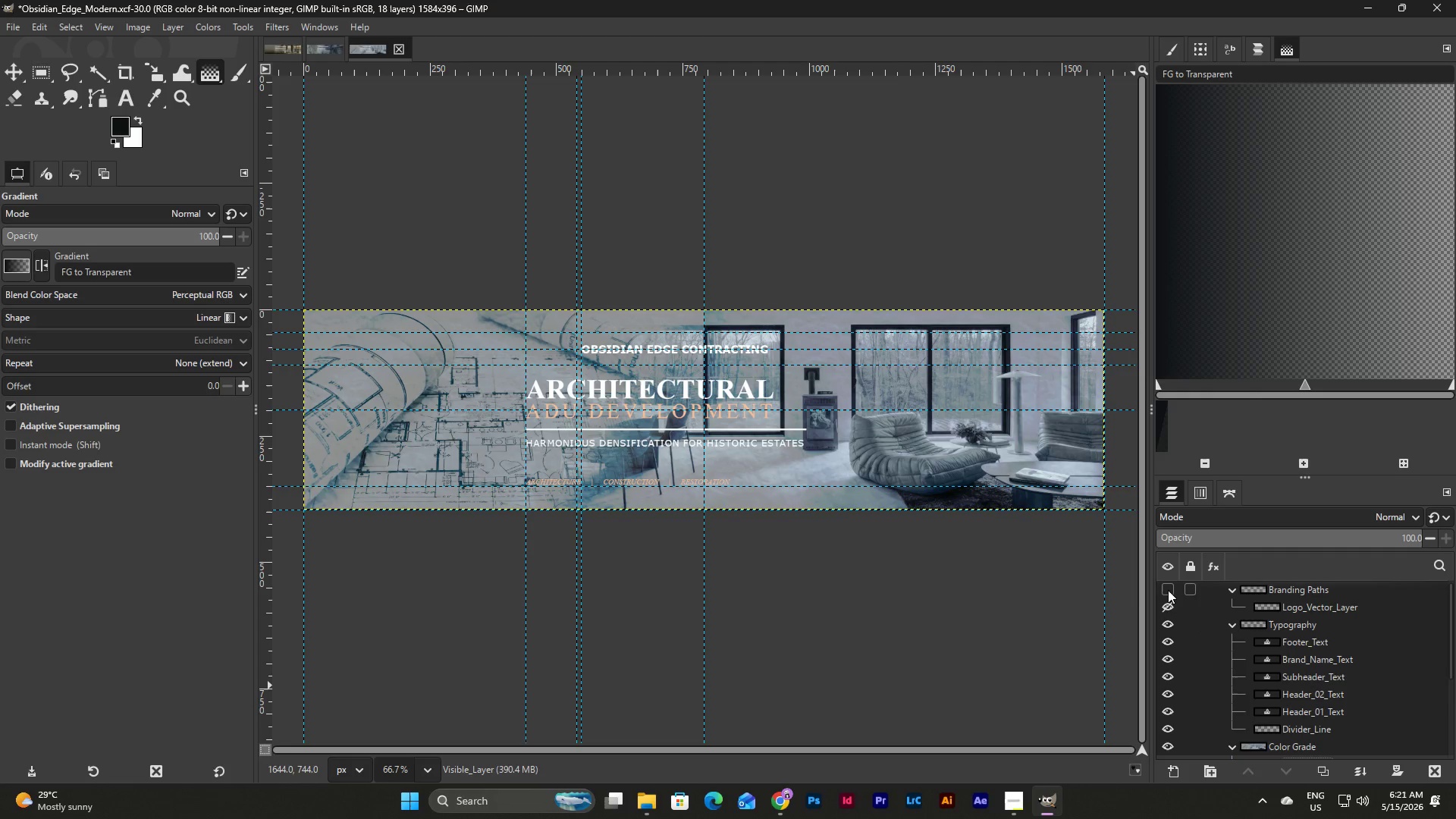 
left_click_drag(start_coordinate=[629, 746], to_coordinate=[657, 746])
 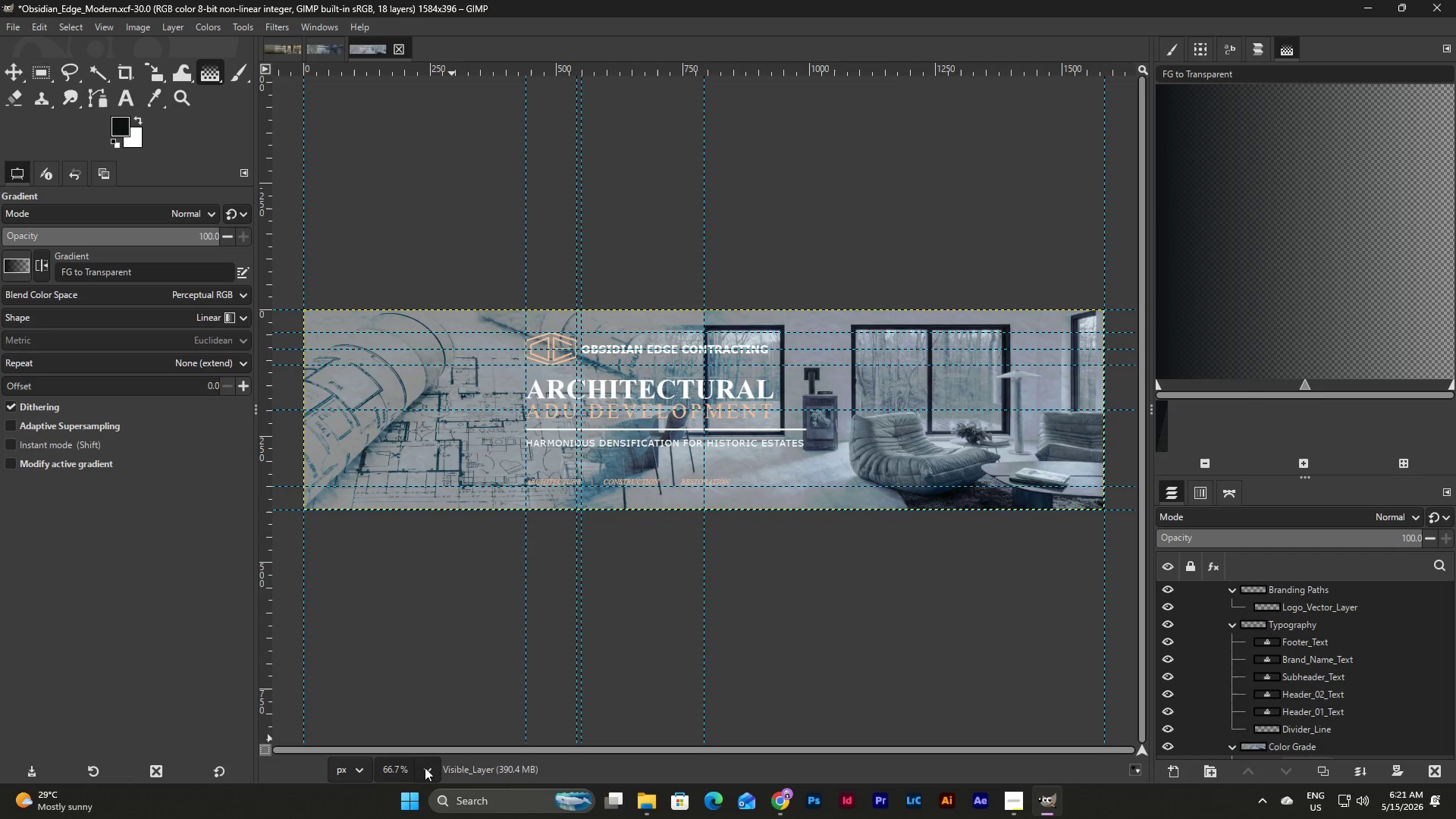 
left_click([426, 767])
 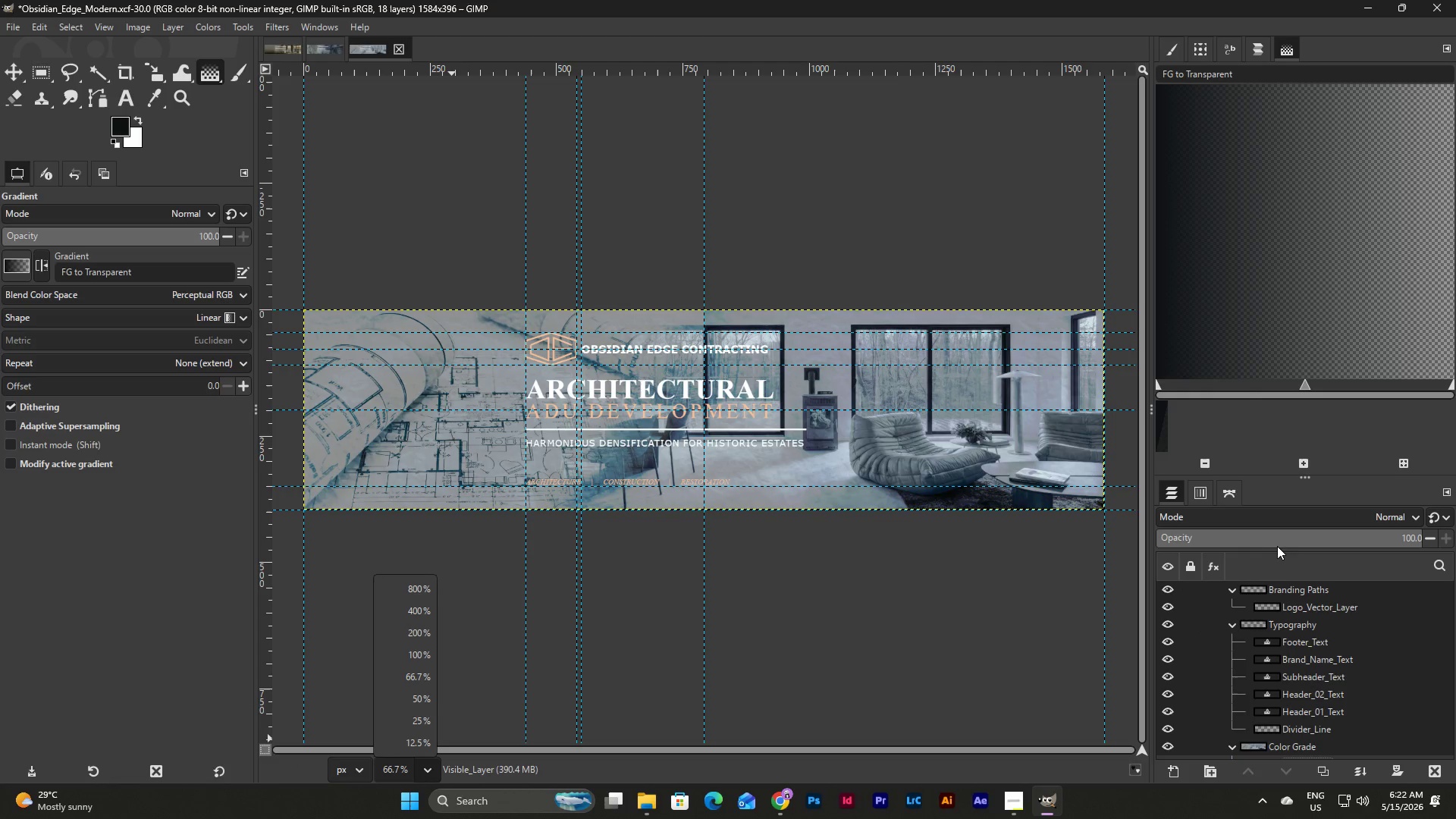 
left_click([1301, 642])
 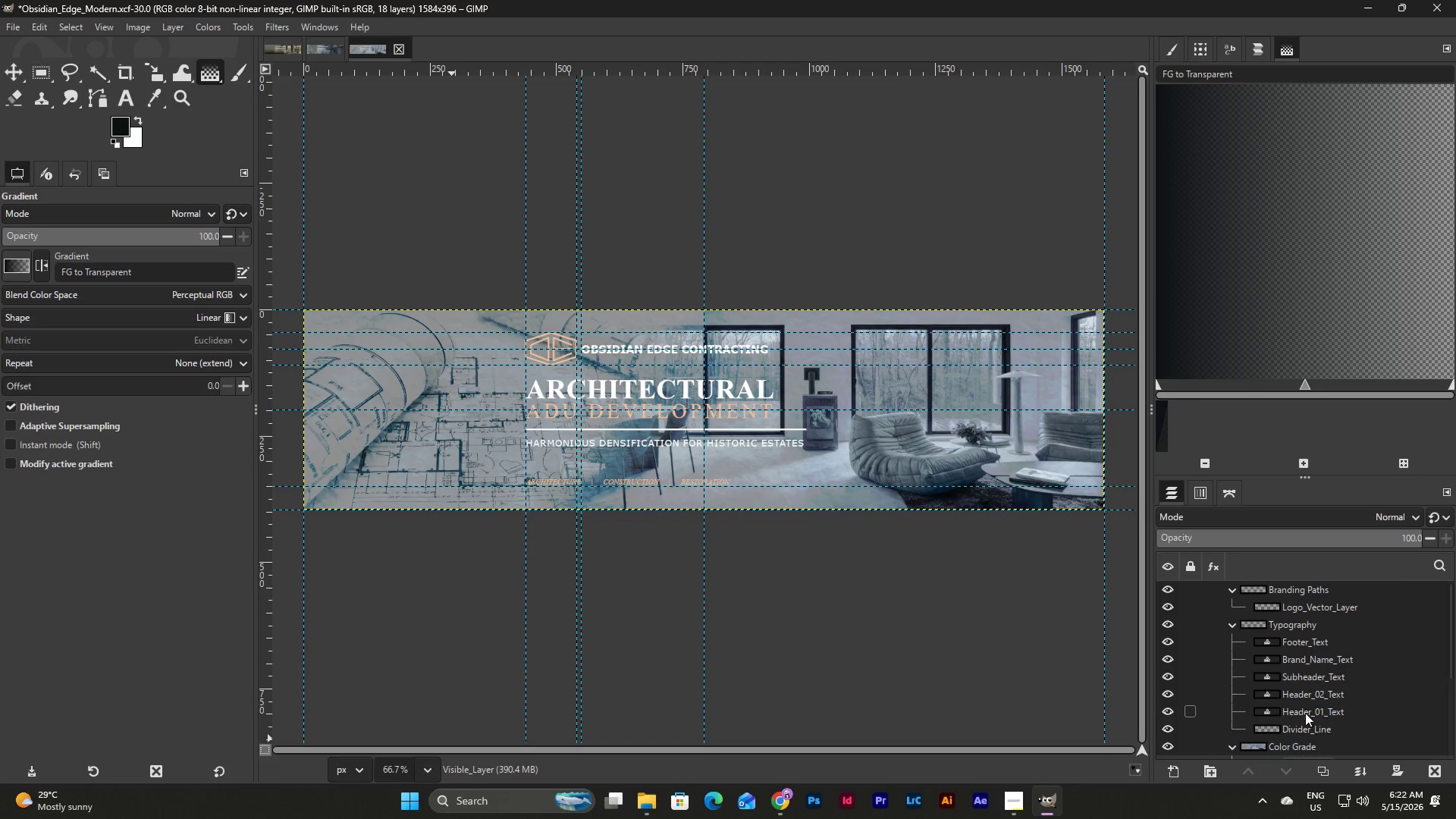 
left_click([1305, 722])
 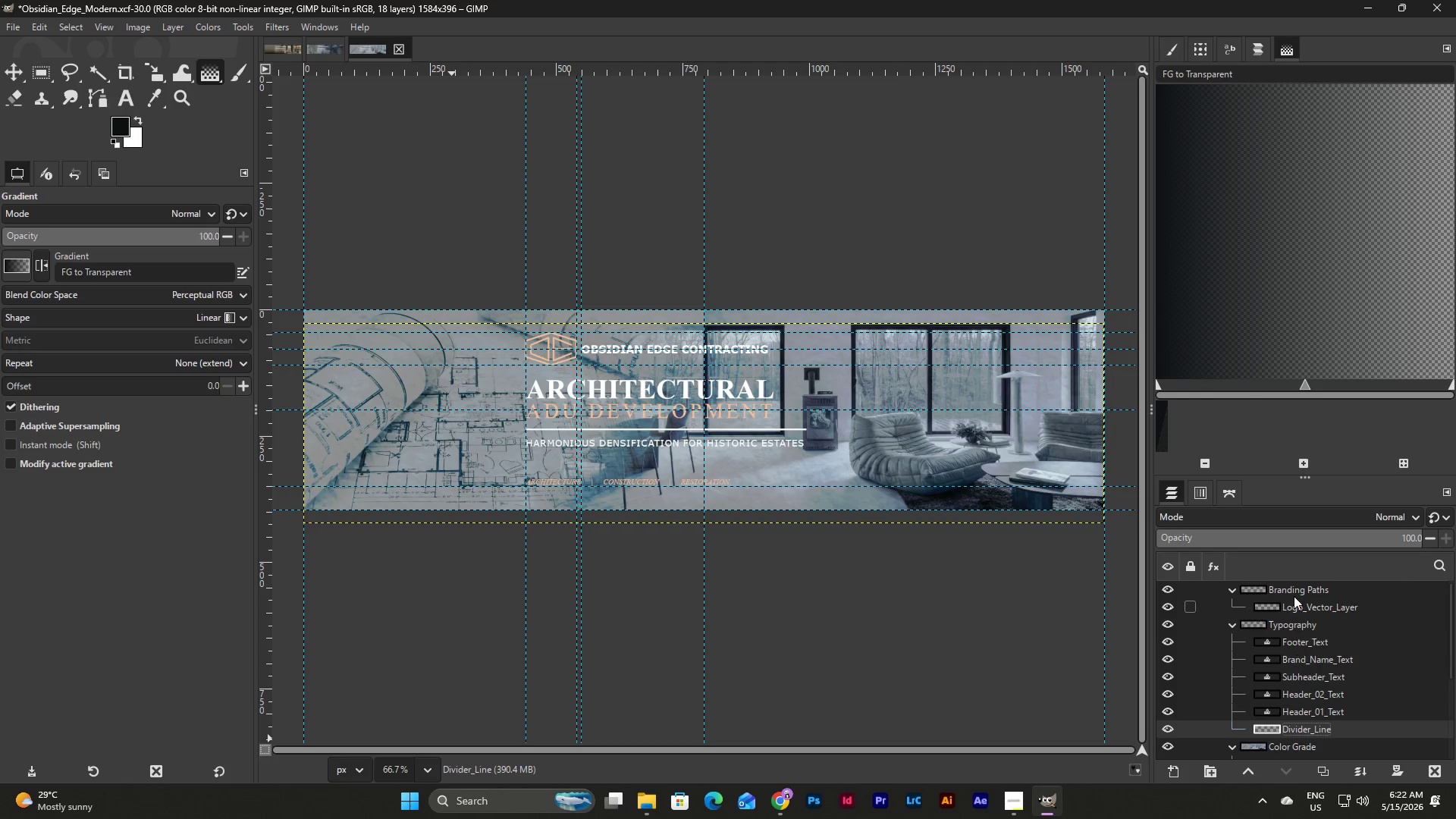 
left_click([1298, 607])
 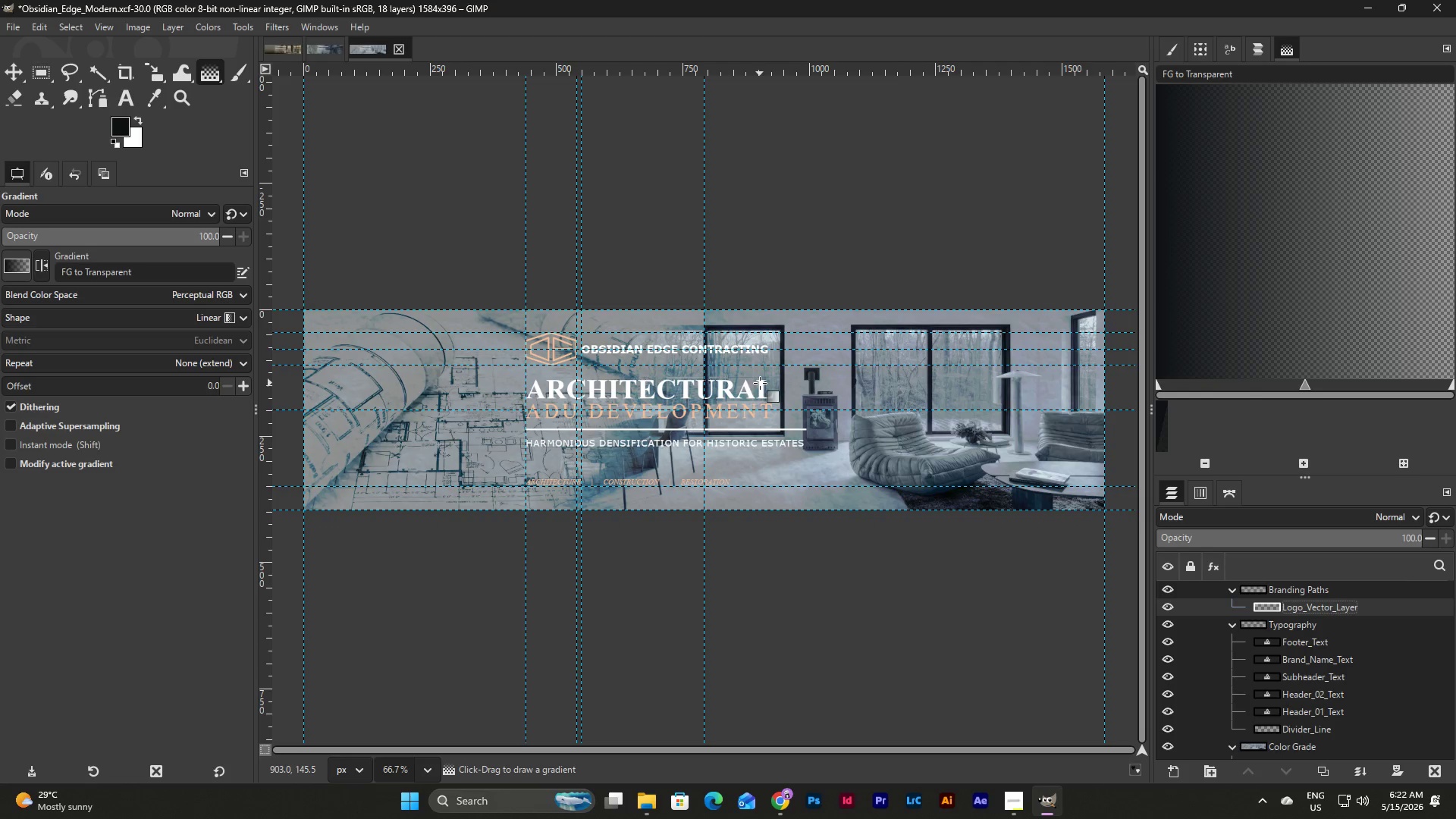 
left_click([122, 91])
 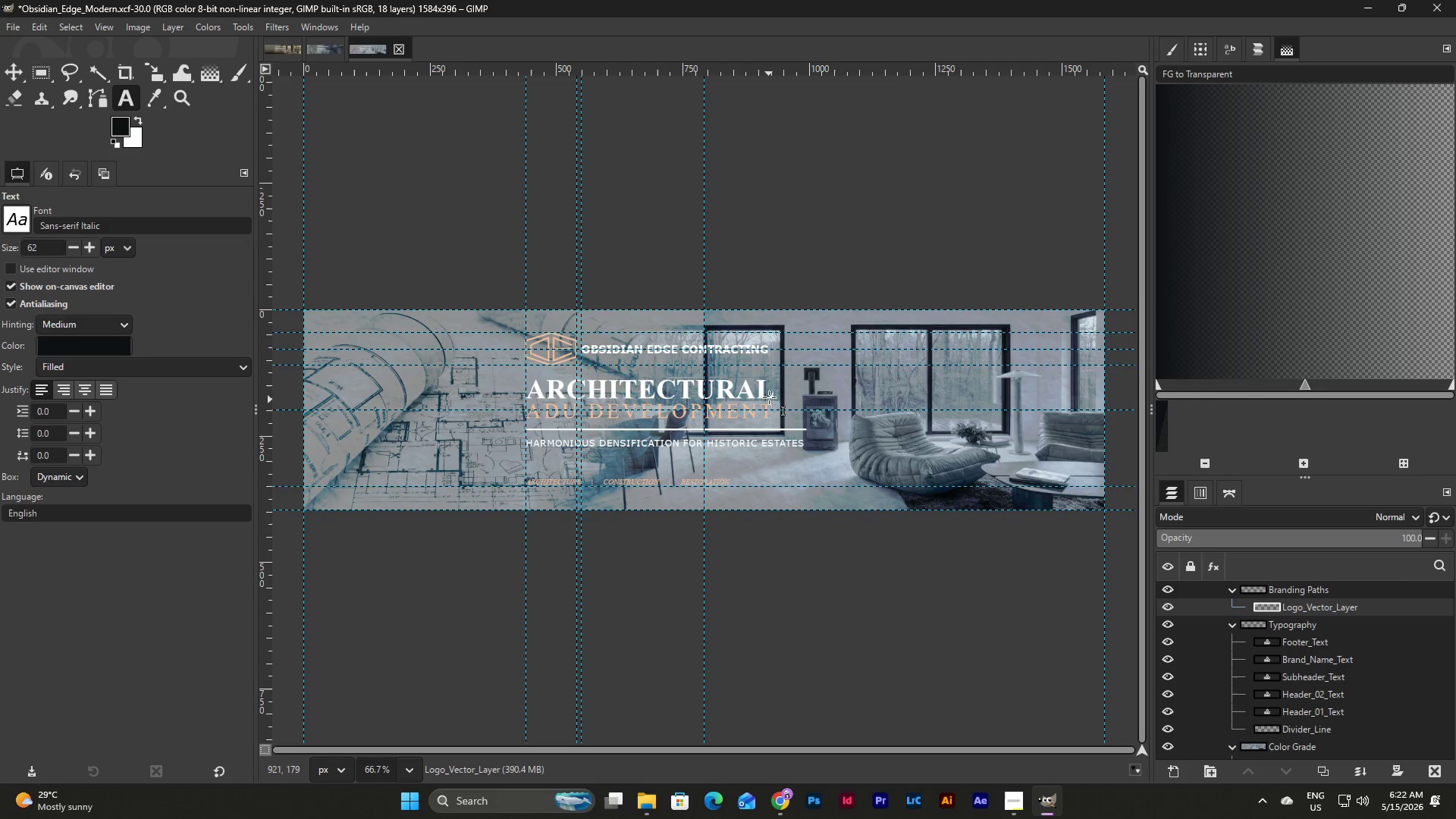 
left_click([773, 381])
 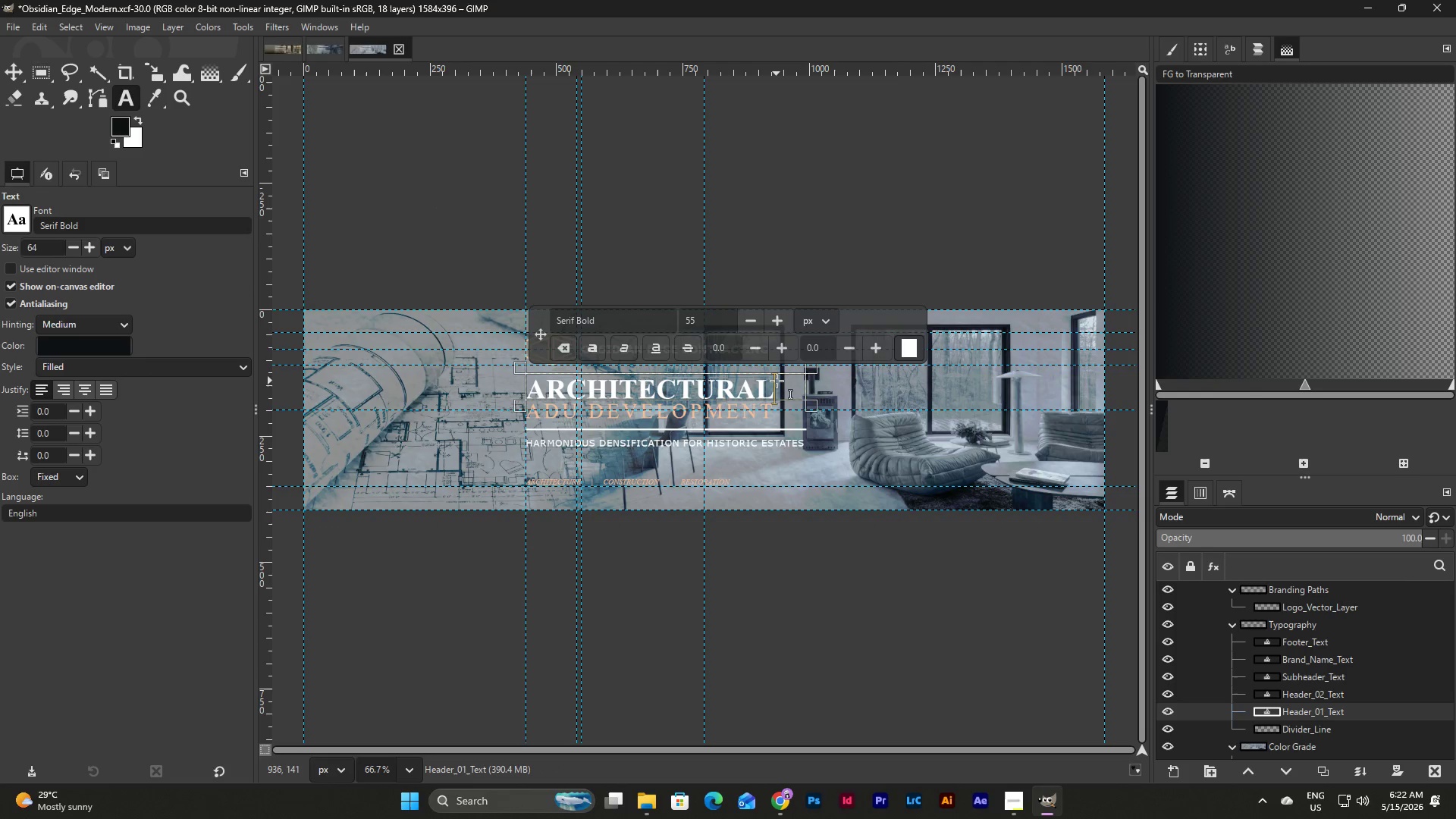 
left_click_drag(start_coordinate=[777, 381], to_coordinate=[521, 391])
 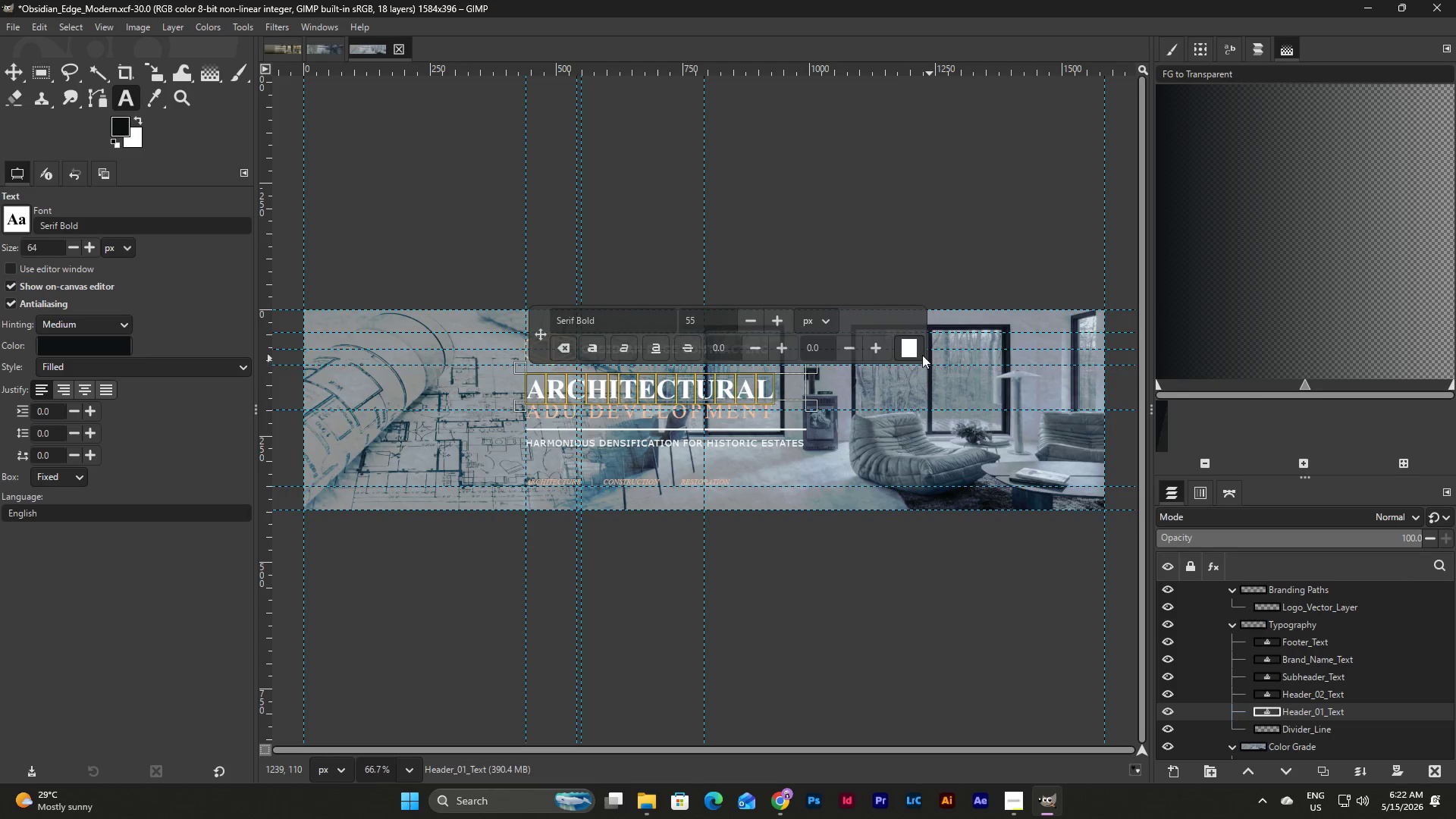 
left_click([910, 347])
 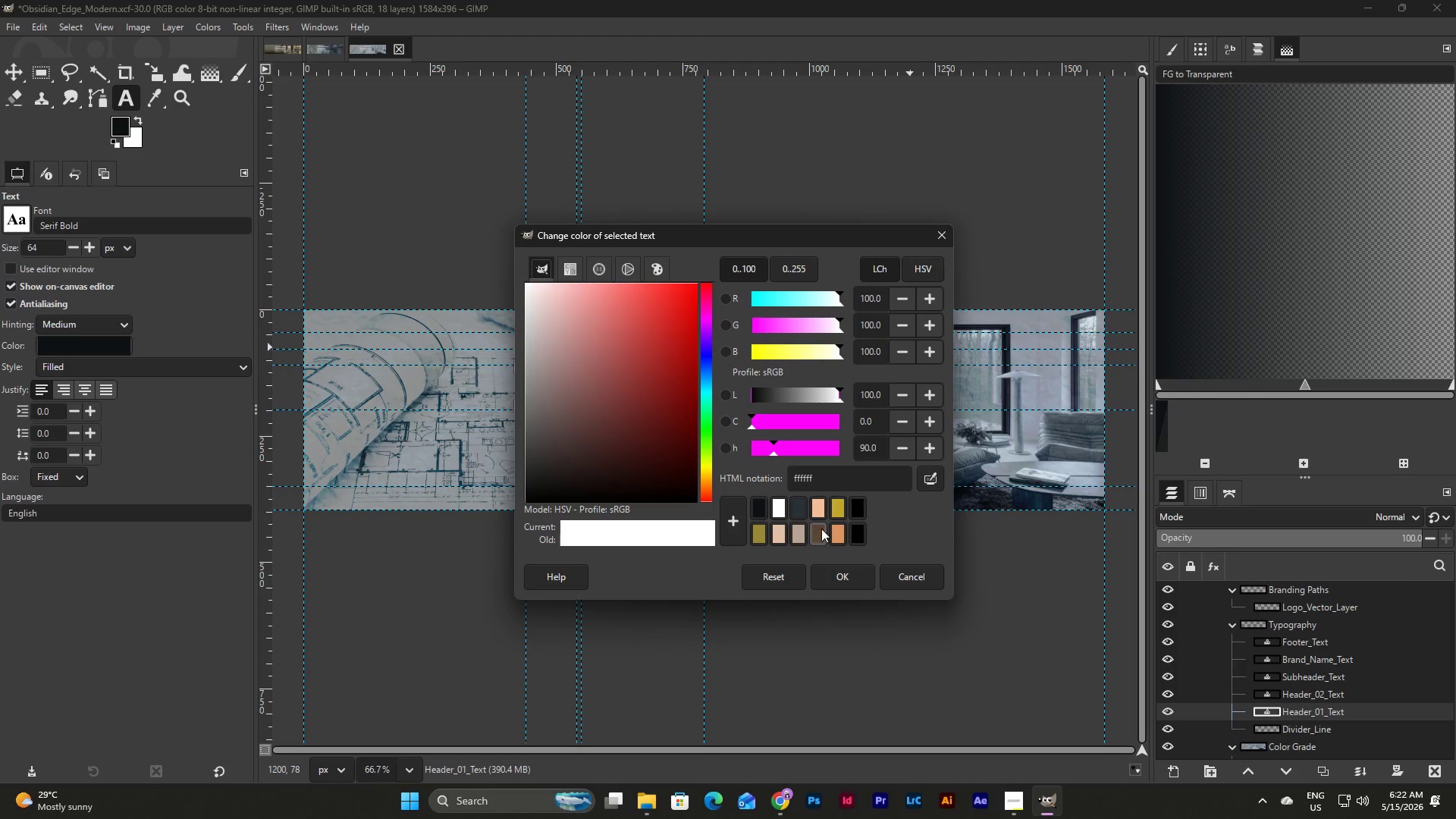 
left_click([761, 503])
 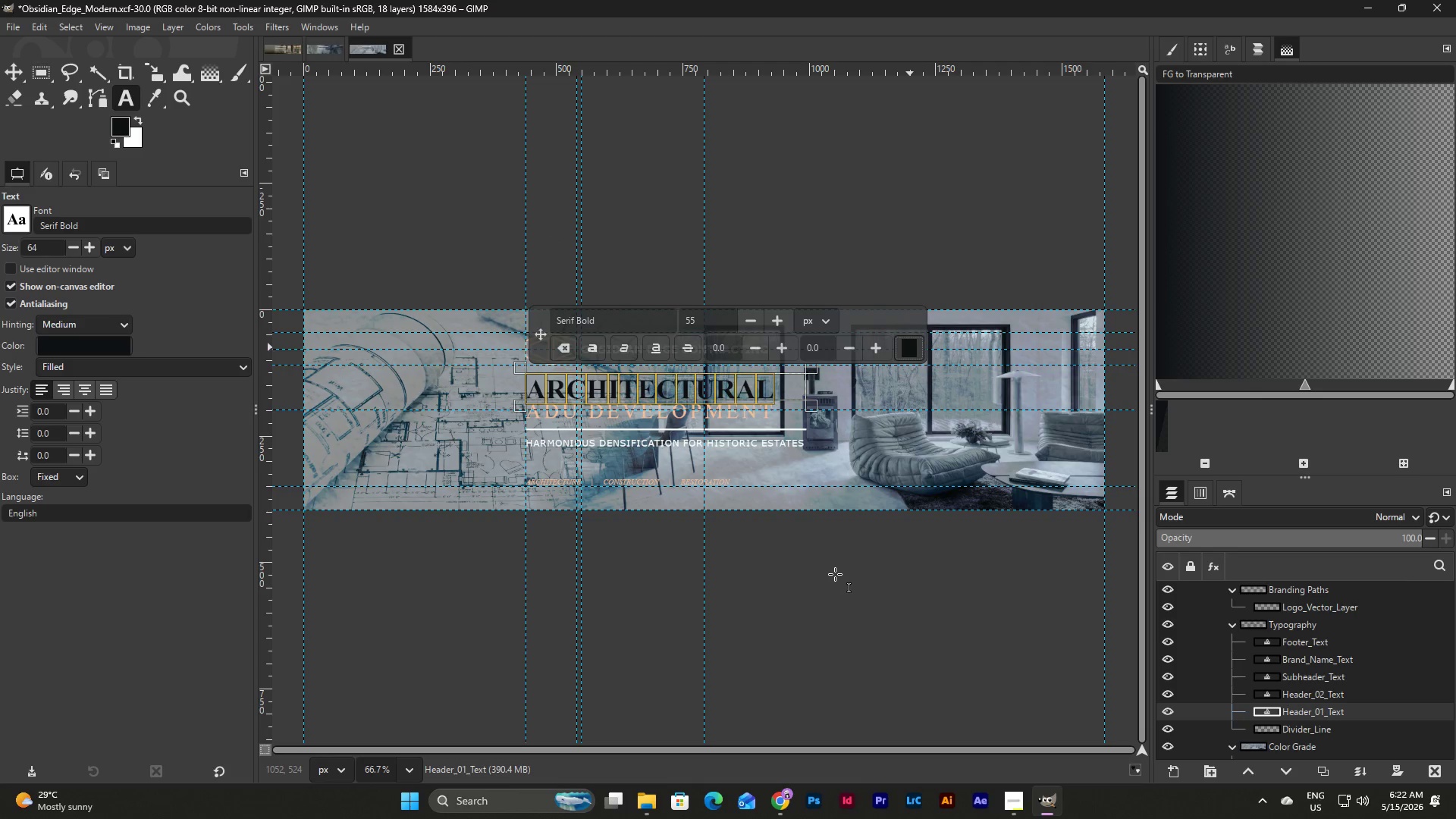 
left_click([776, 408])
 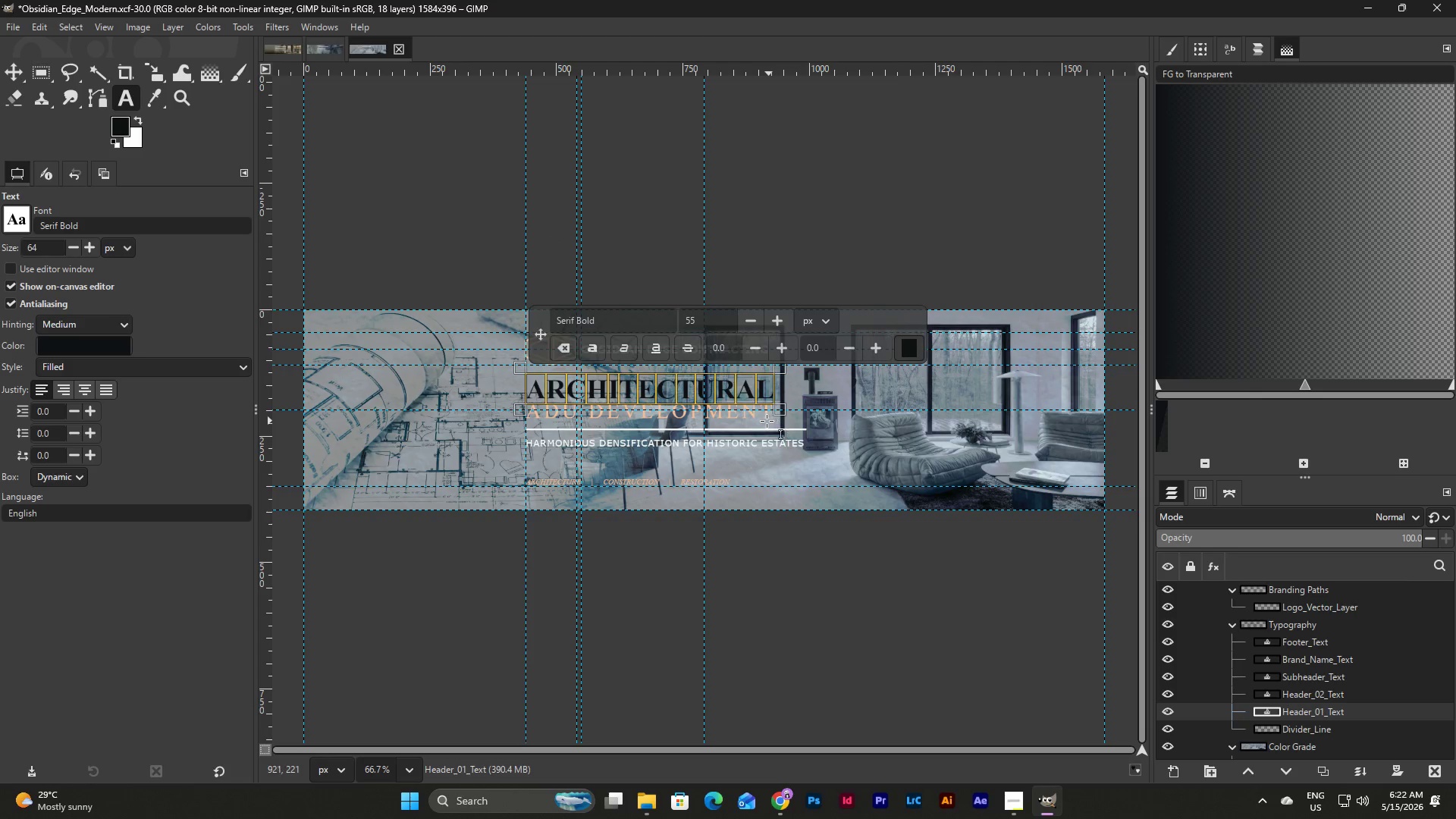 
left_click([764, 421])
 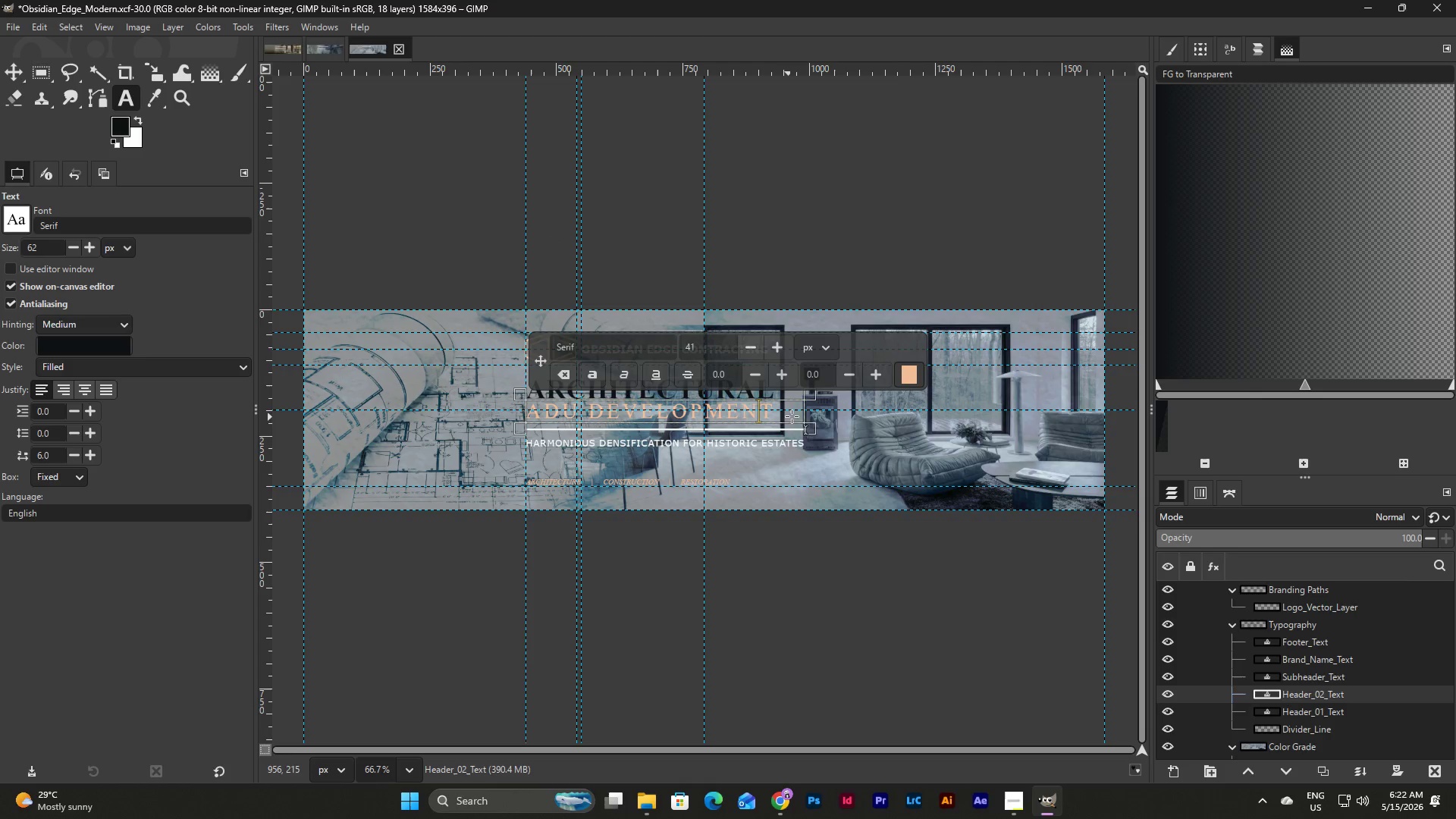 
left_click_drag(start_coordinate=[795, 411], to_coordinate=[465, 402])
 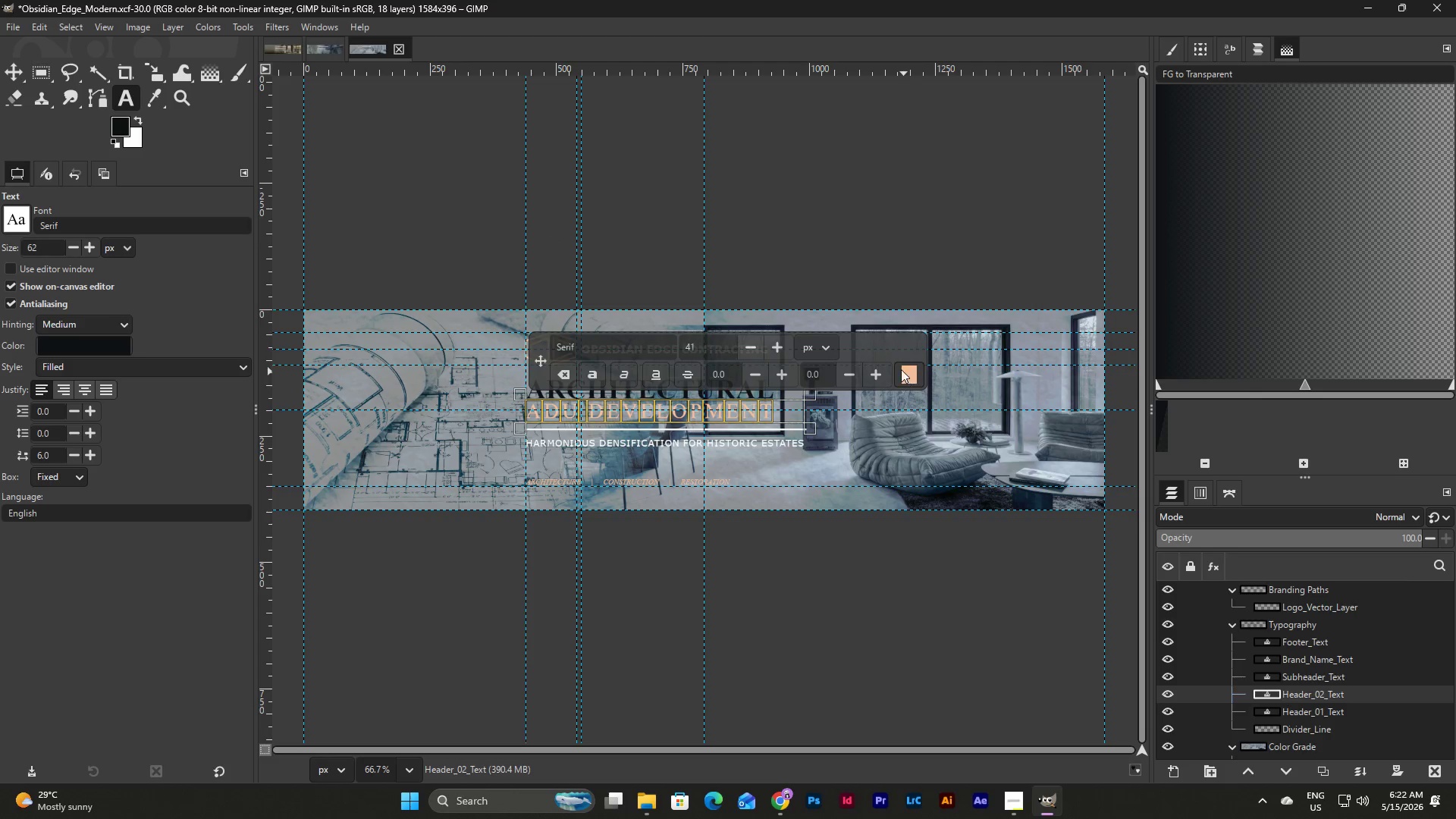 
left_click([900, 369])
 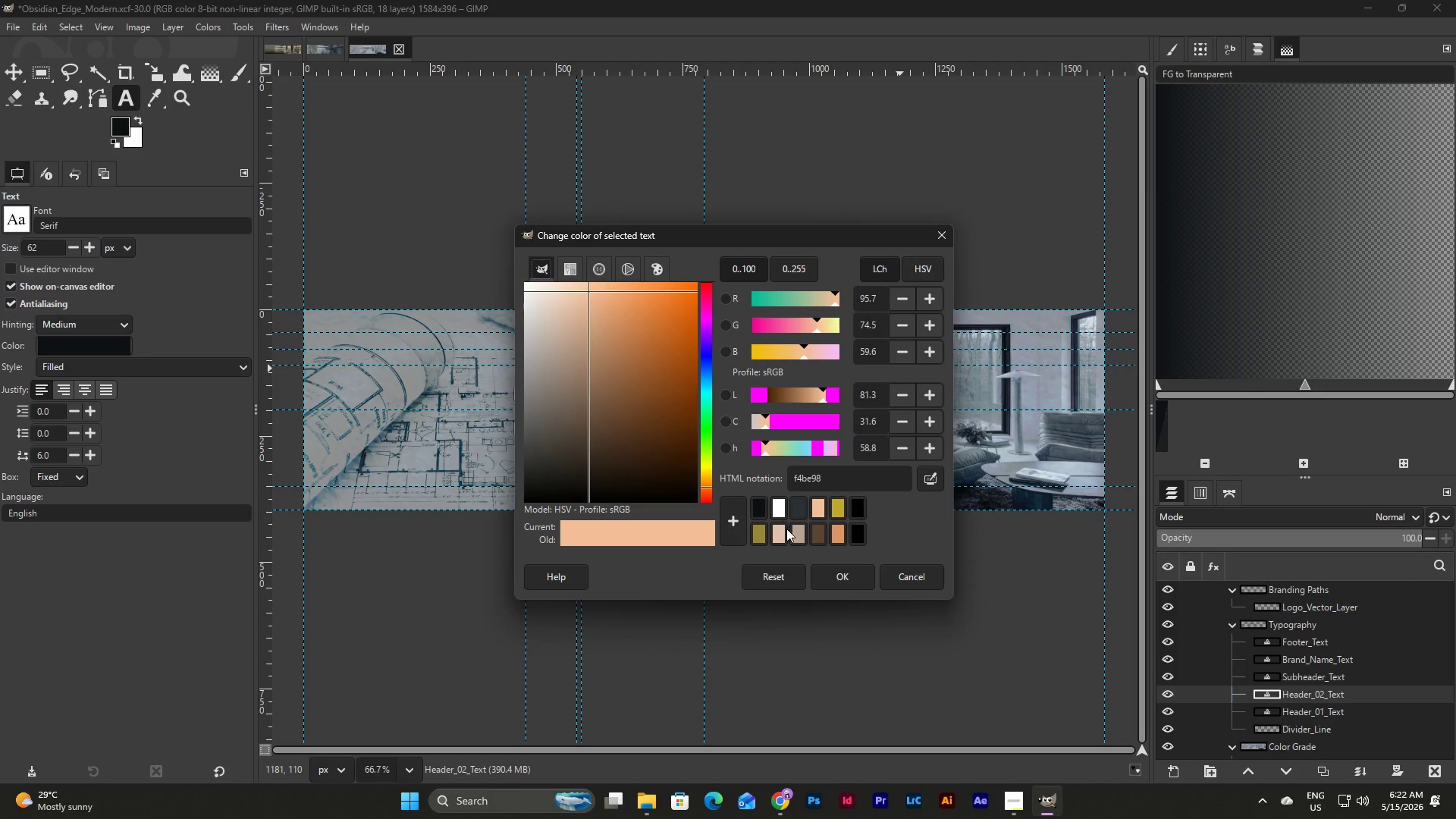 
left_click([756, 510])
 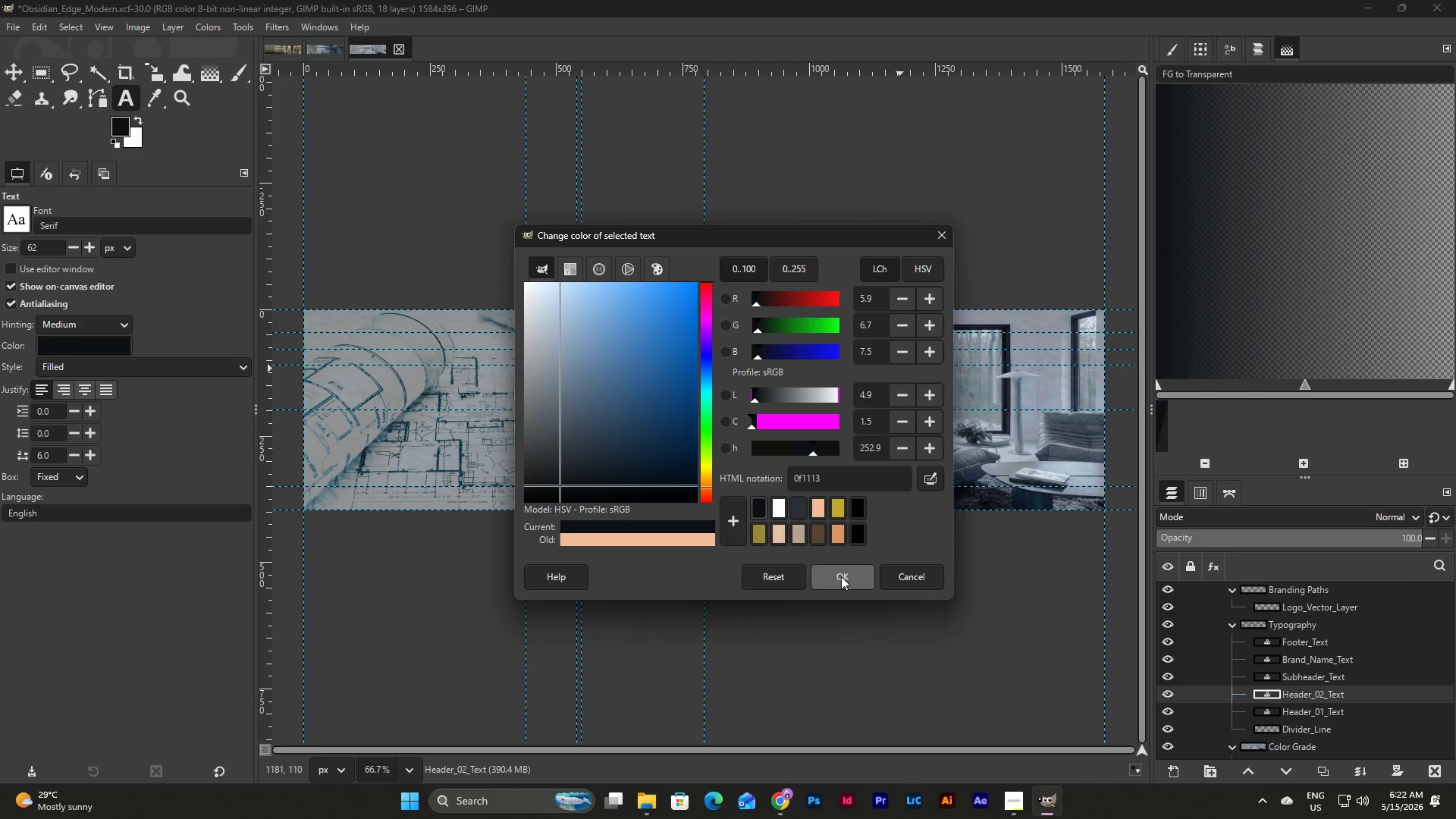 
left_click([843, 578])
 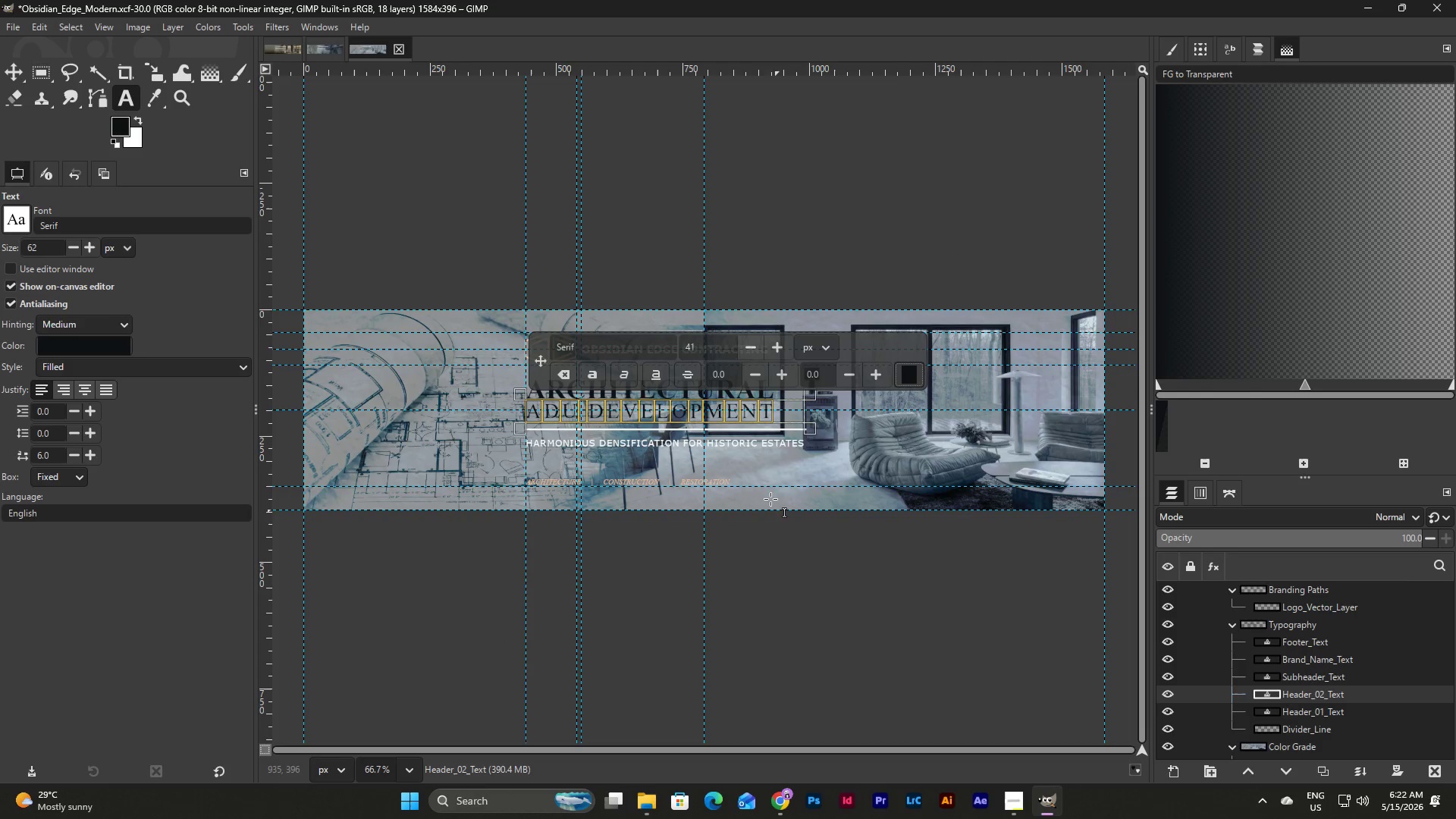 
left_click([770, 441])
 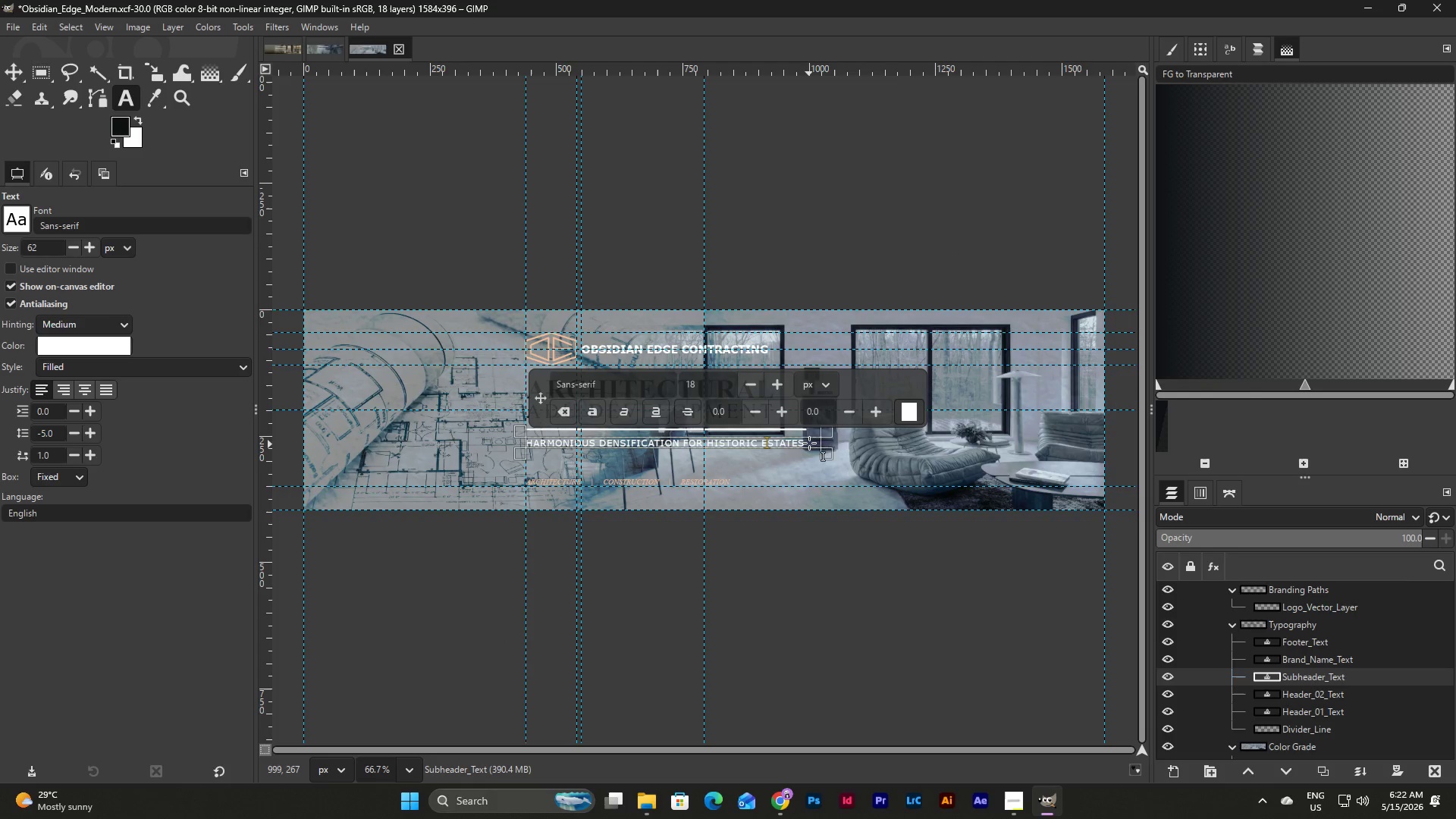 
left_click_drag(start_coordinate=[810, 443], to_coordinate=[522, 446])
 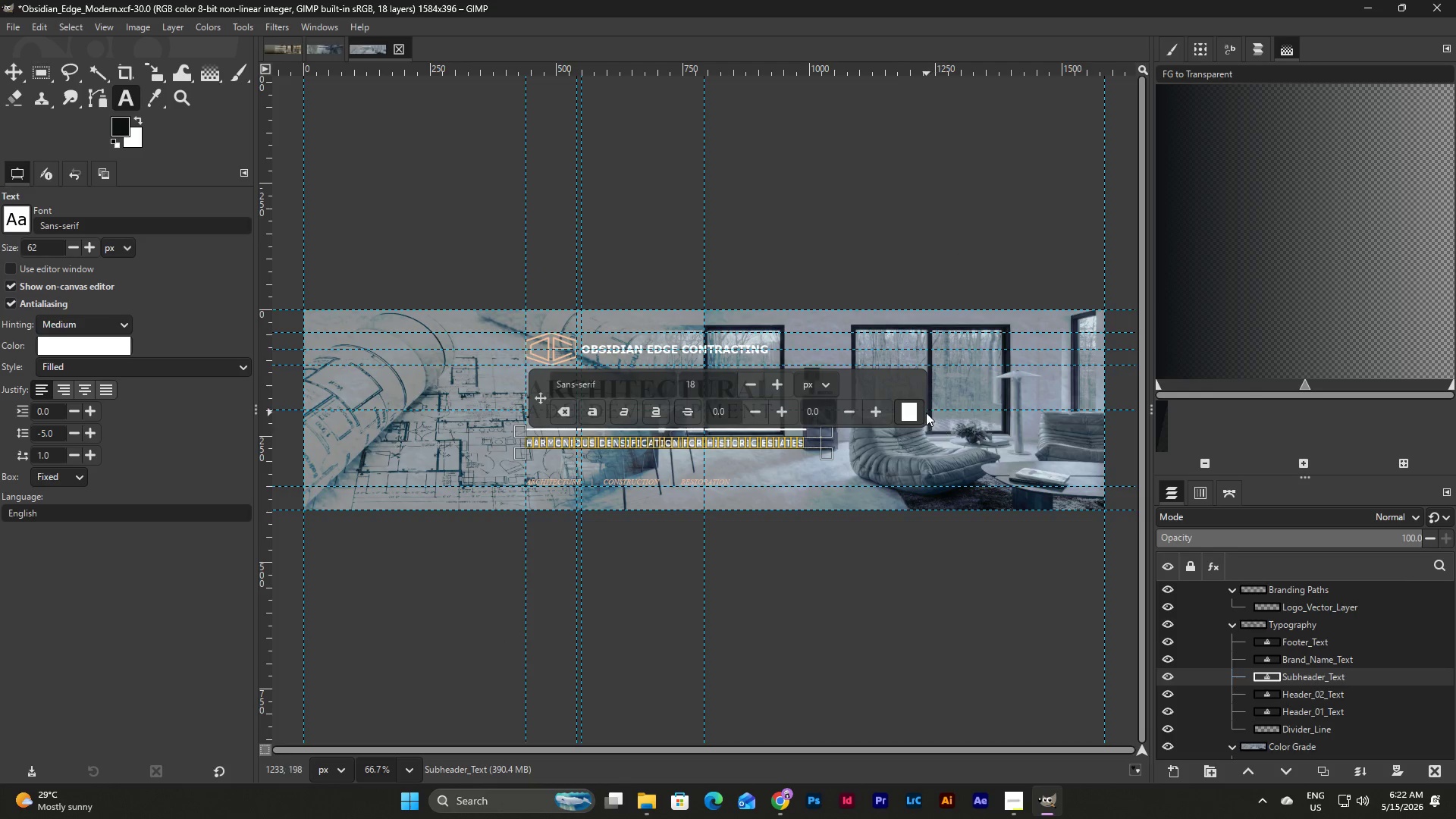 
left_click([911, 415])
 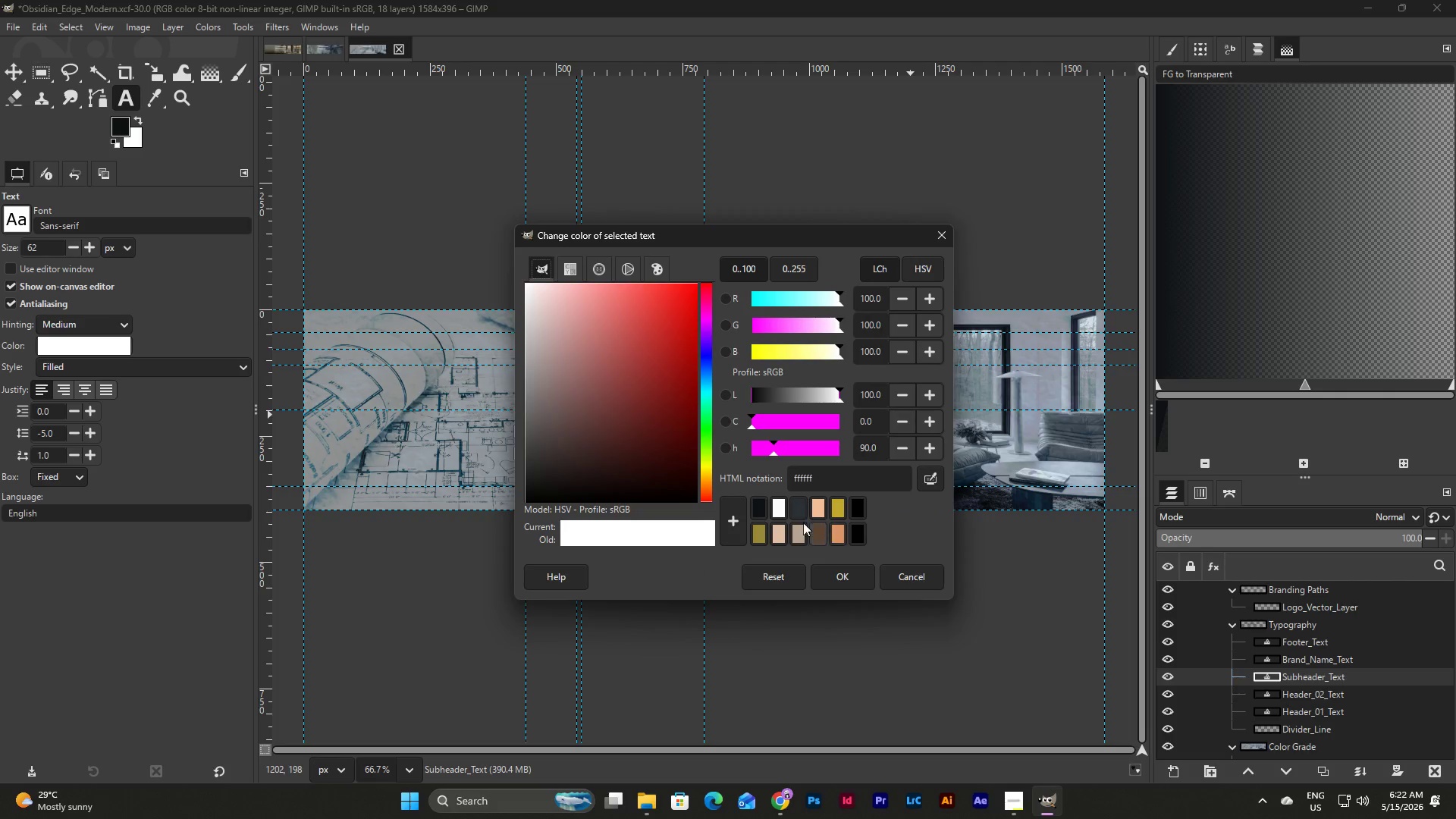 
left_click([755, 507])
 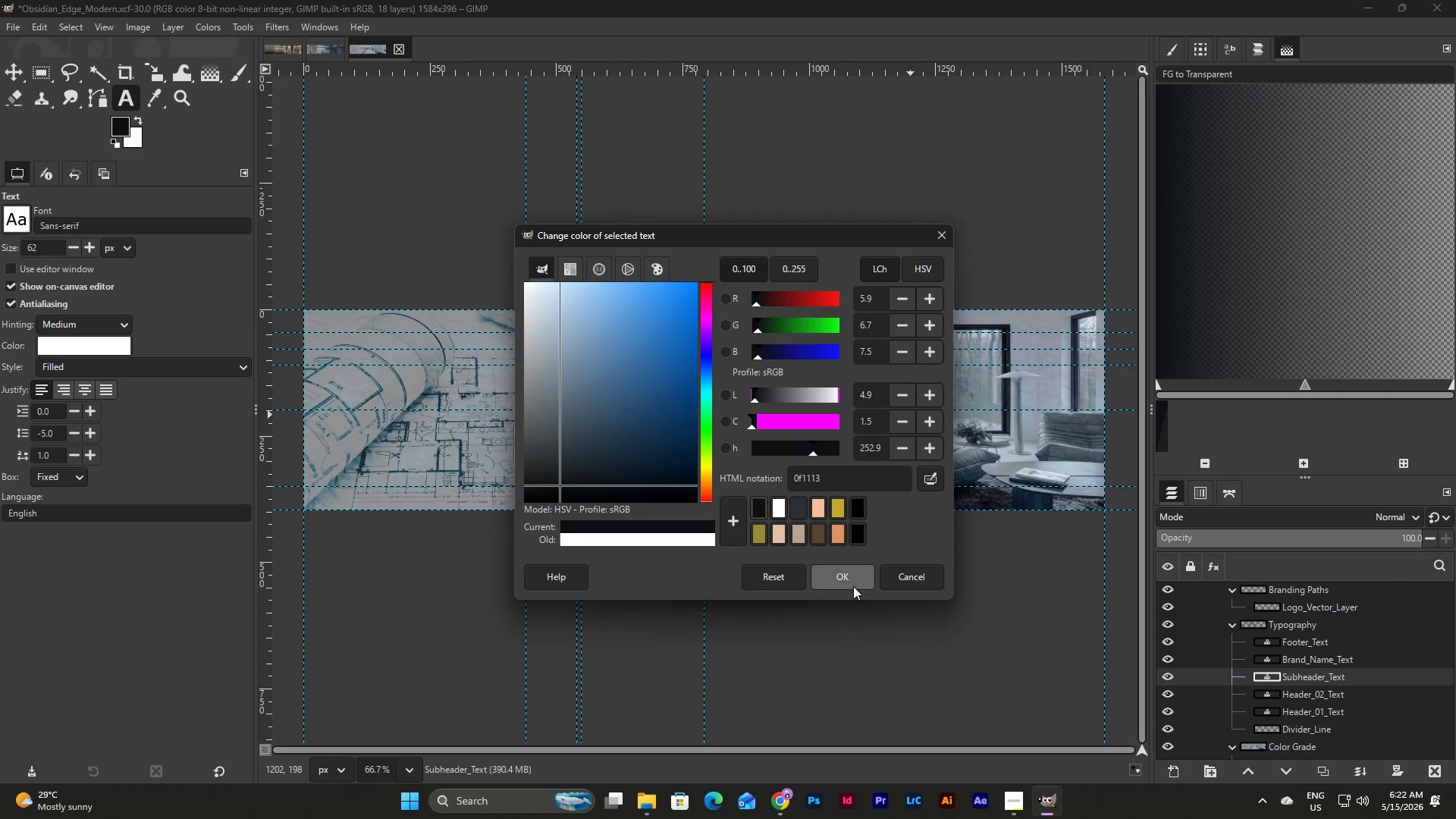 
left_click([846, 574])
 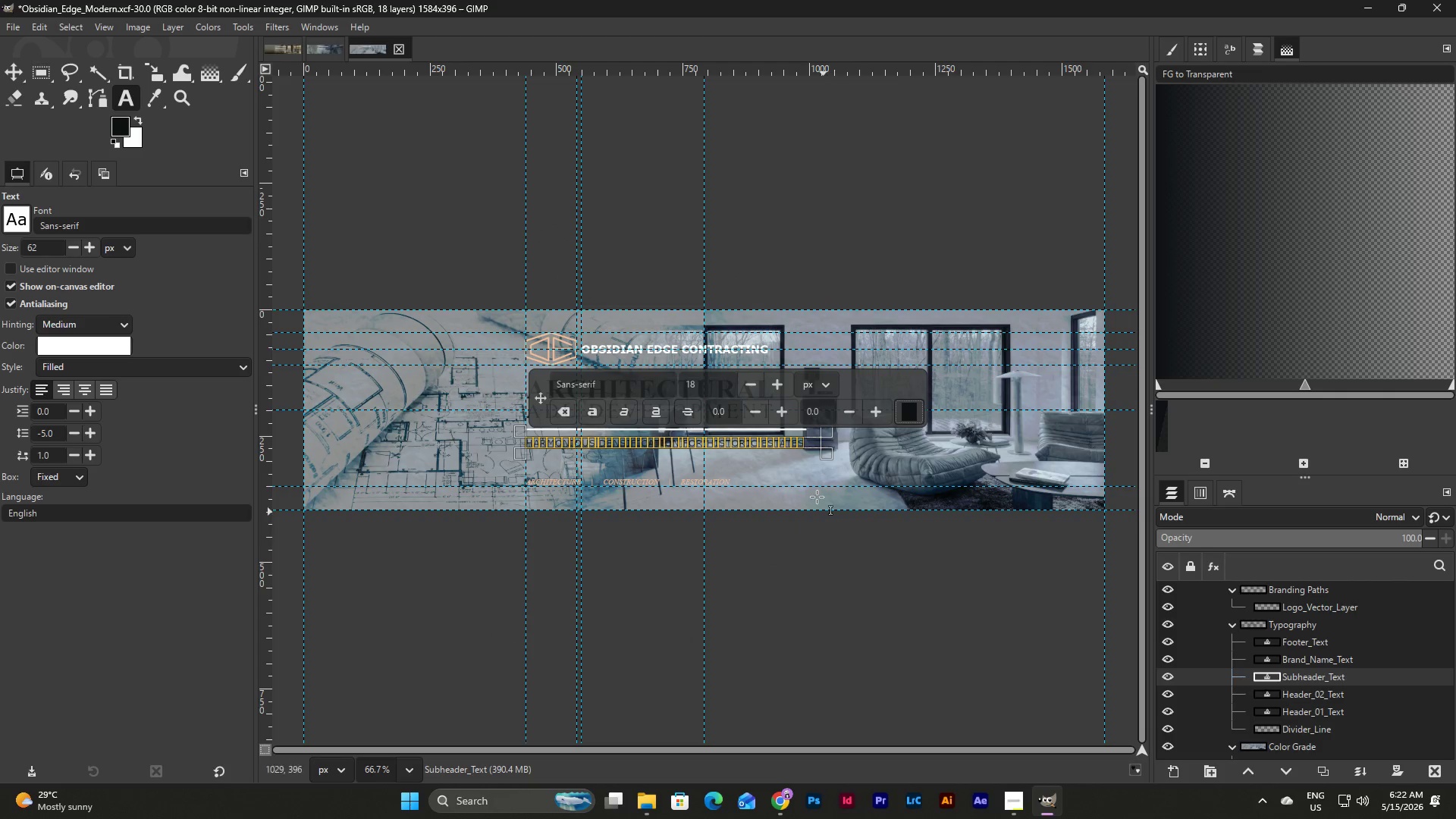 
left_click([813, 477])
 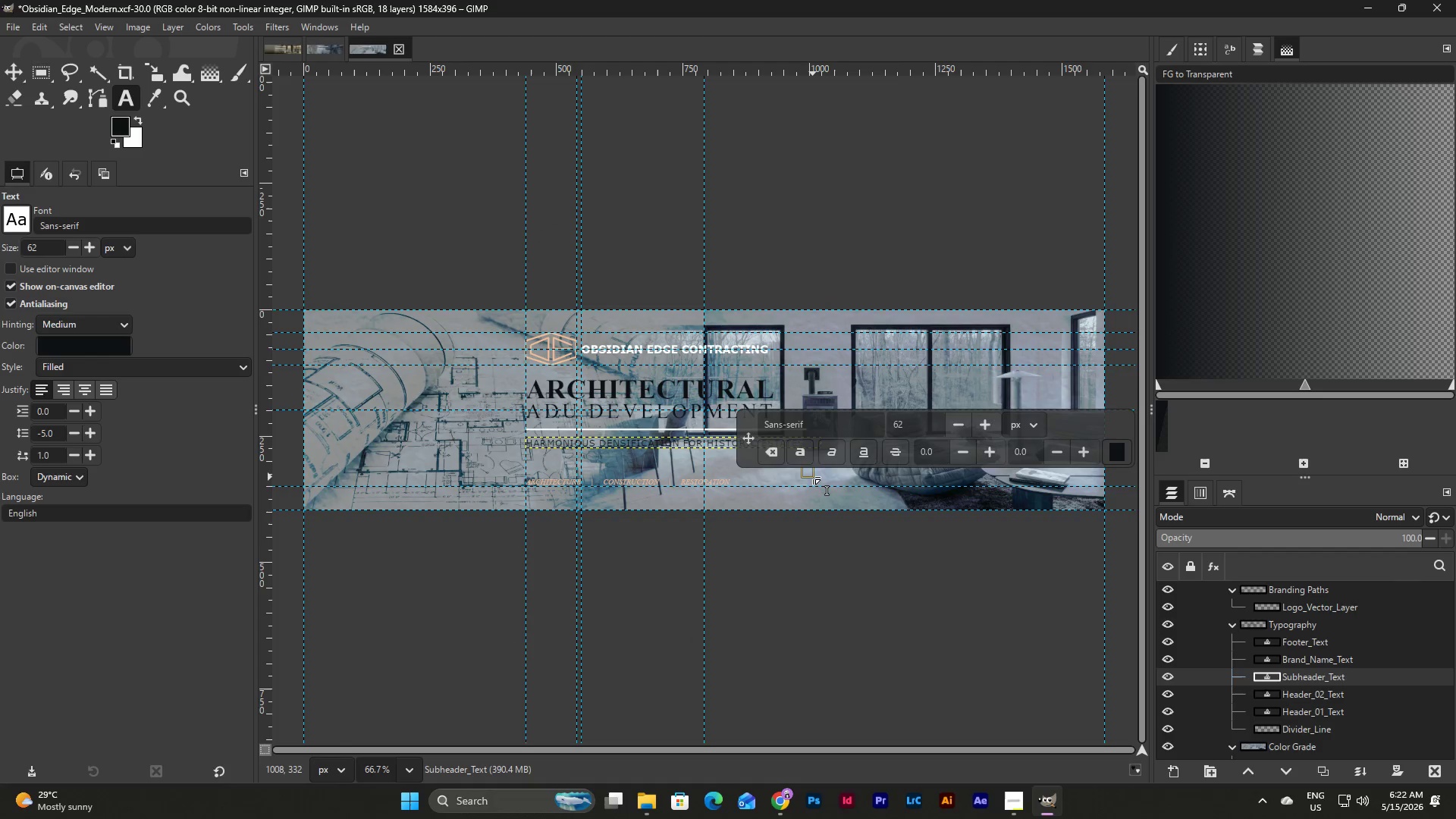 
key(Control+Z)
 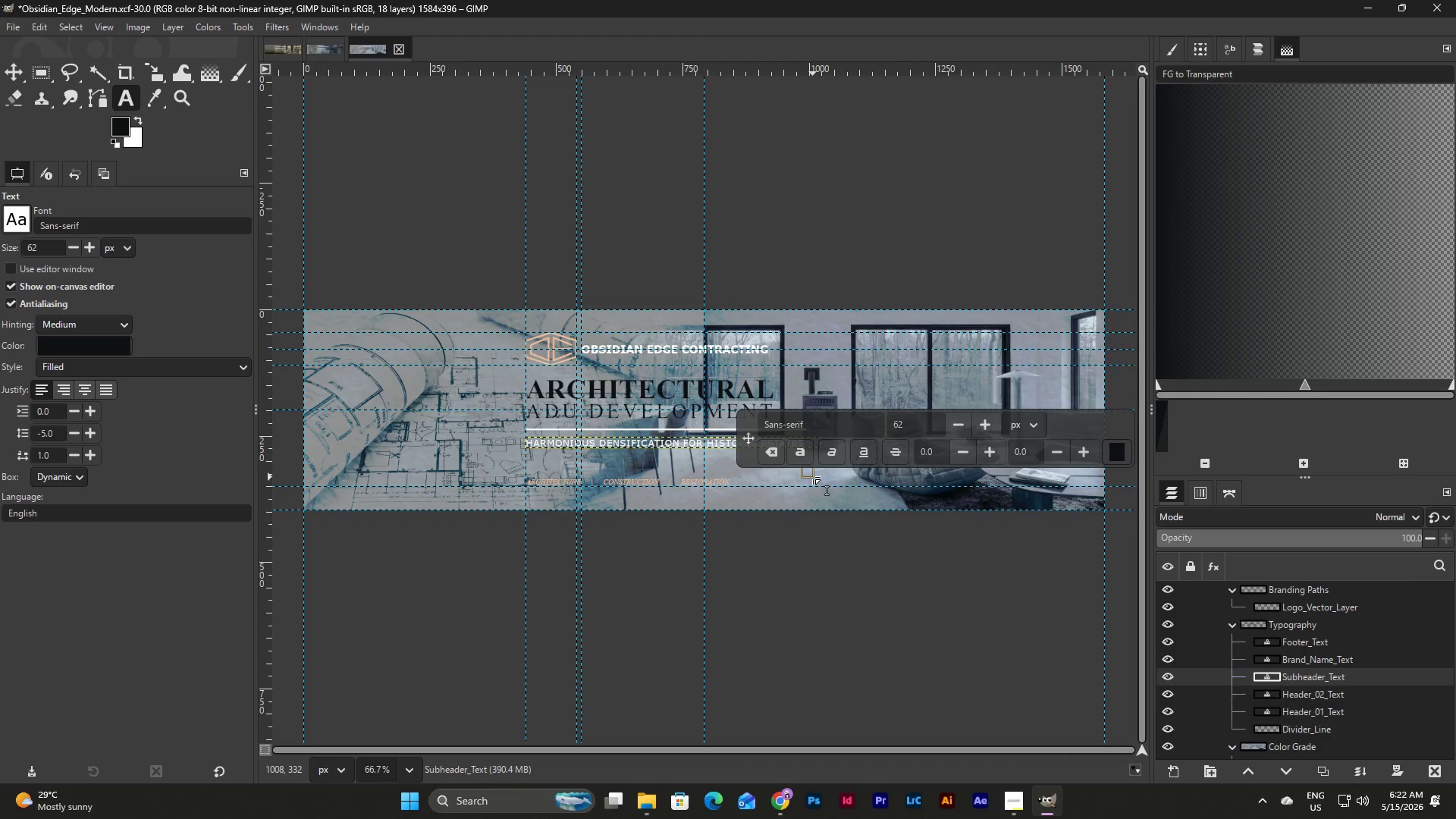 
key(Control+Z)
 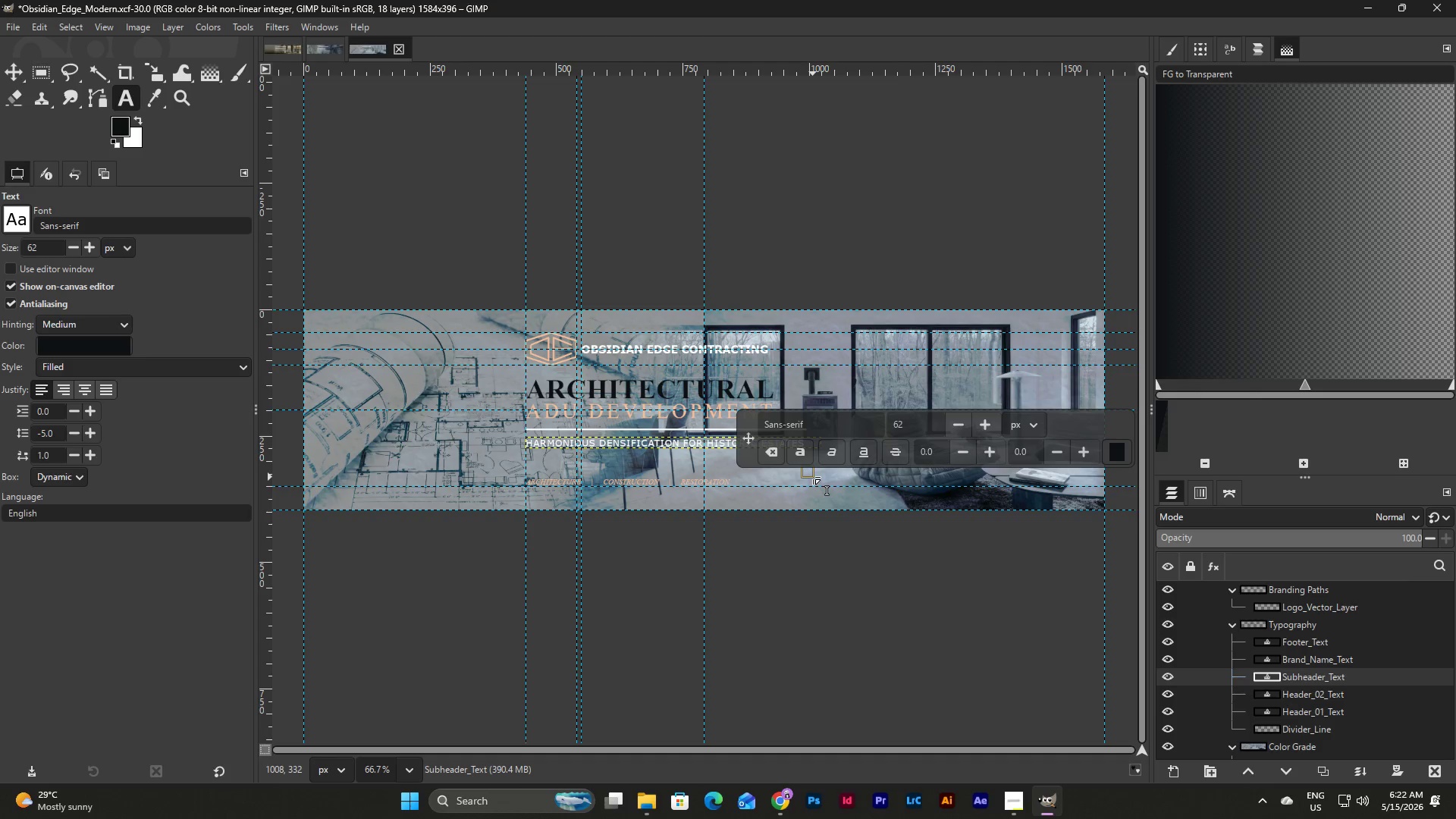 
key(Control+Z)
 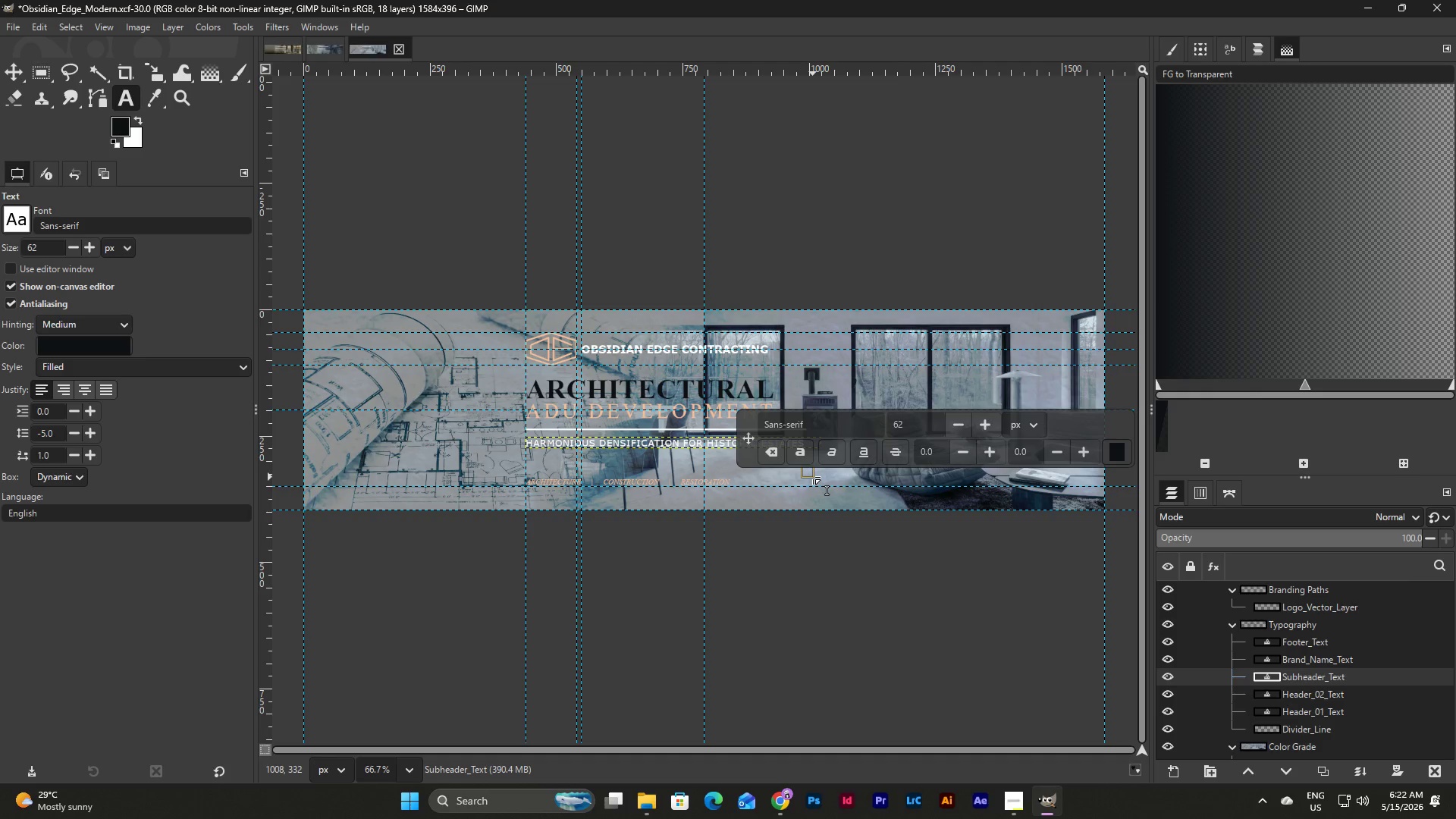 
key(Control+Z)
 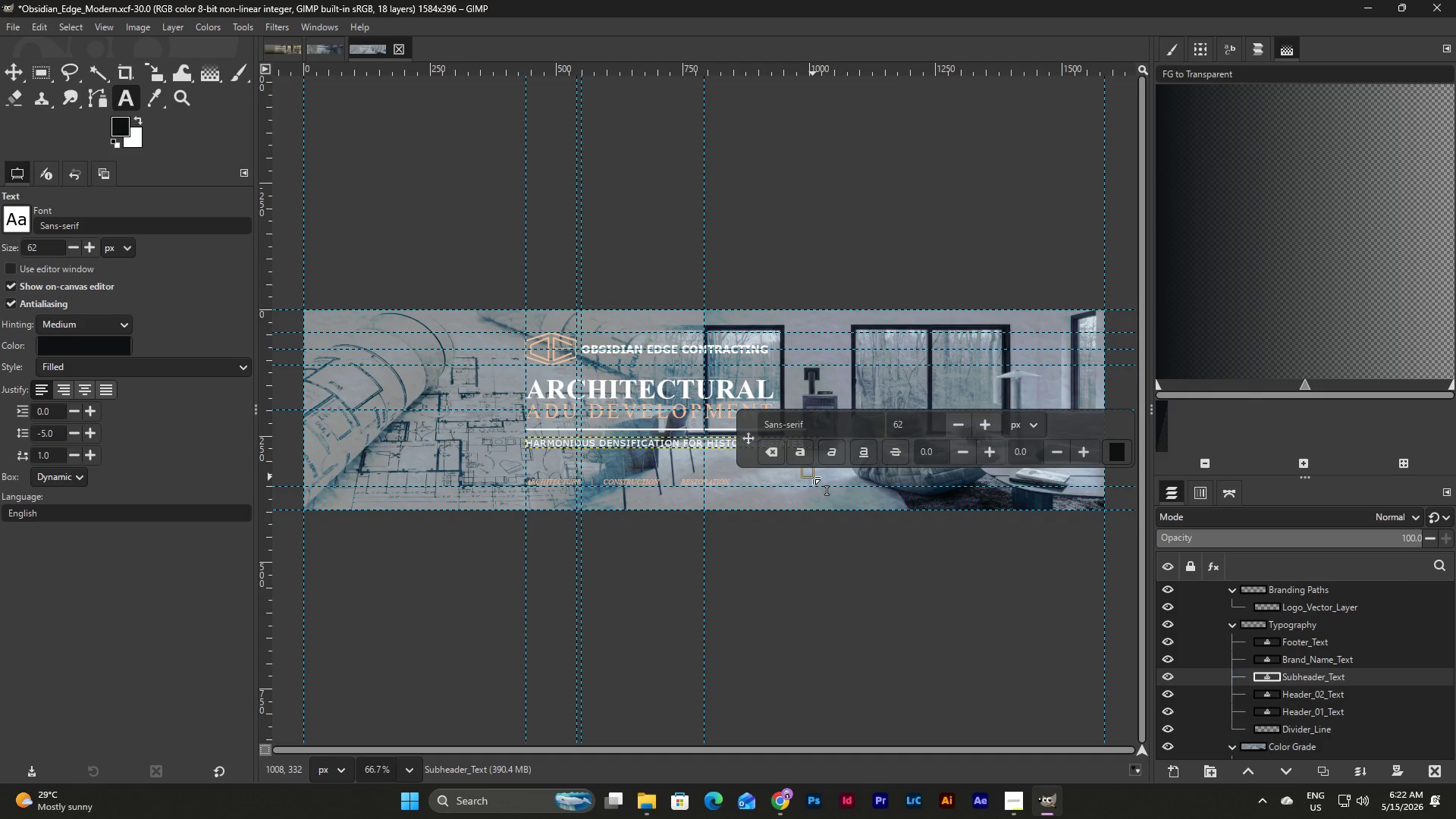 
key(Control+Z)
 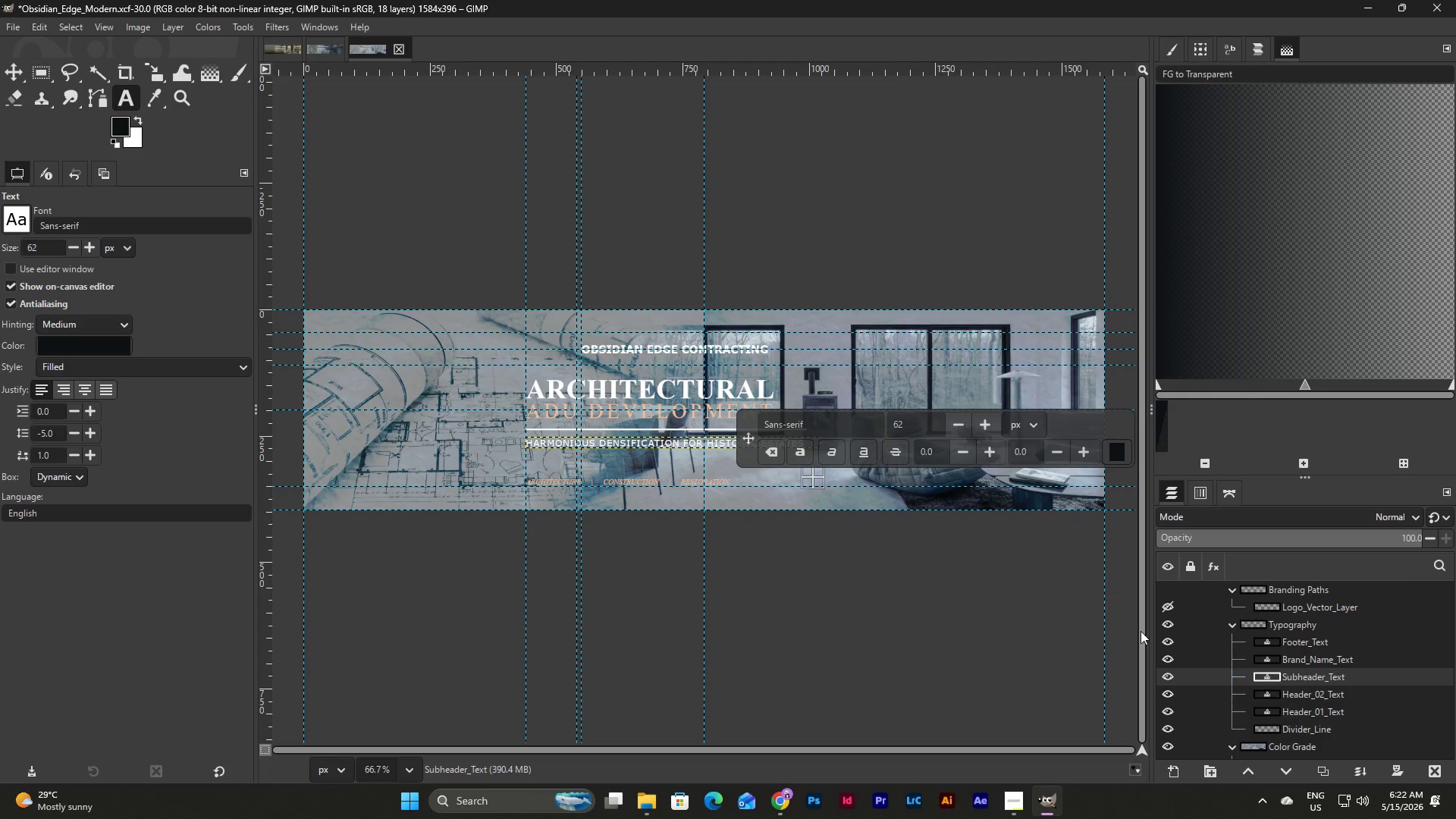 
left_click([1165, 585])
 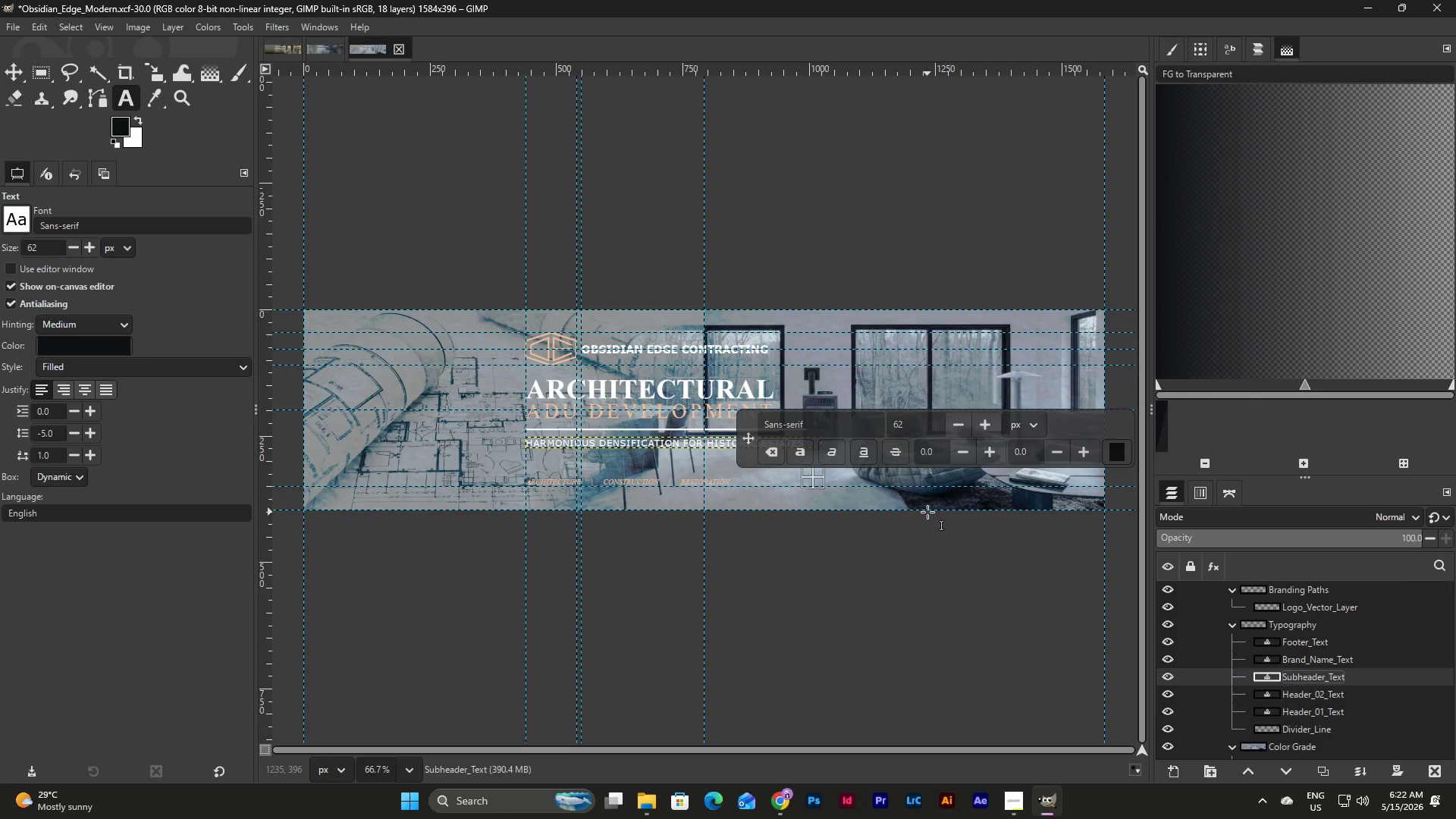 
scroll: coordinate [1299, 685], scroll_direction: down, amount: 2.0
 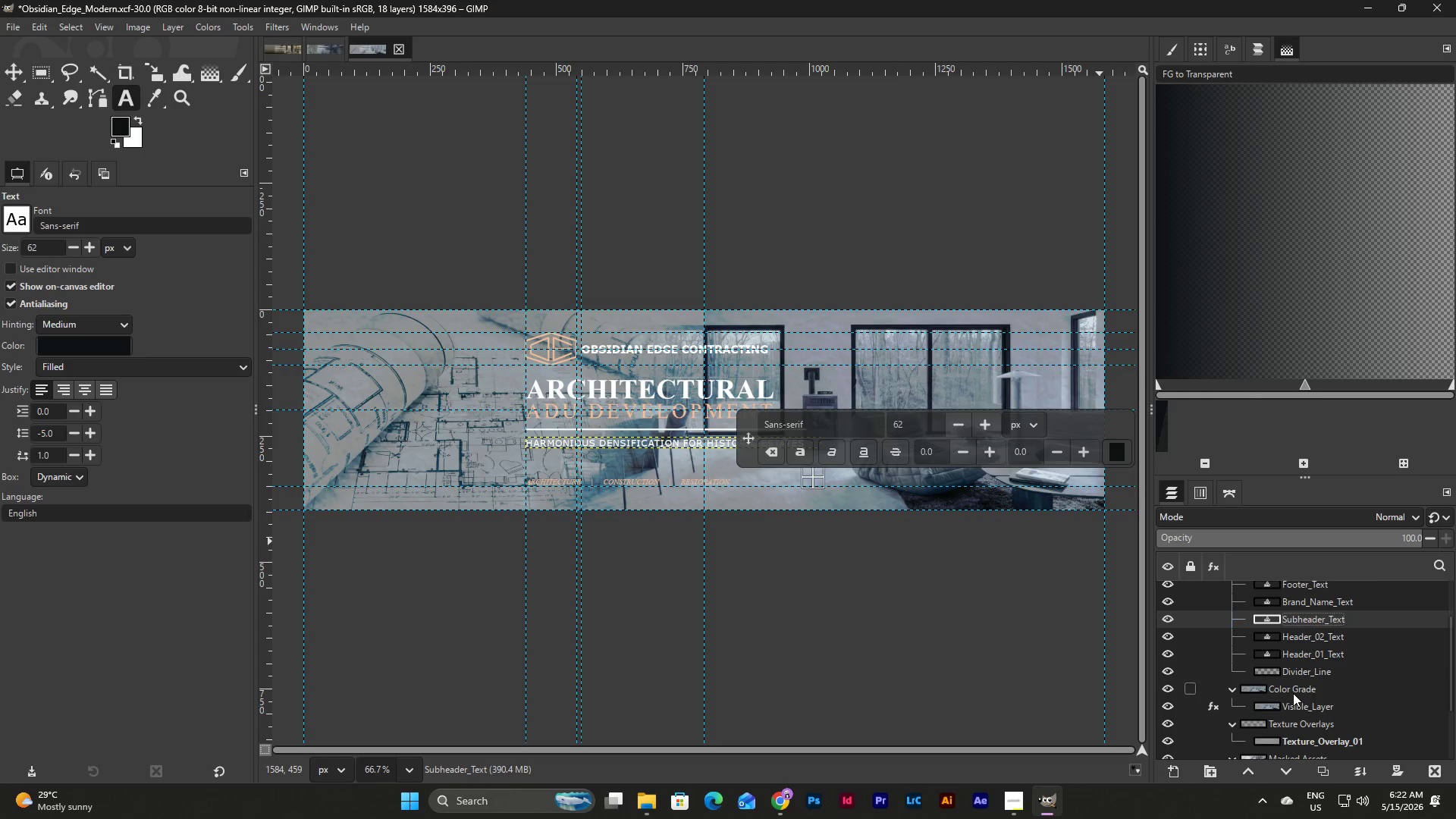 
left_click([1293, 691])
 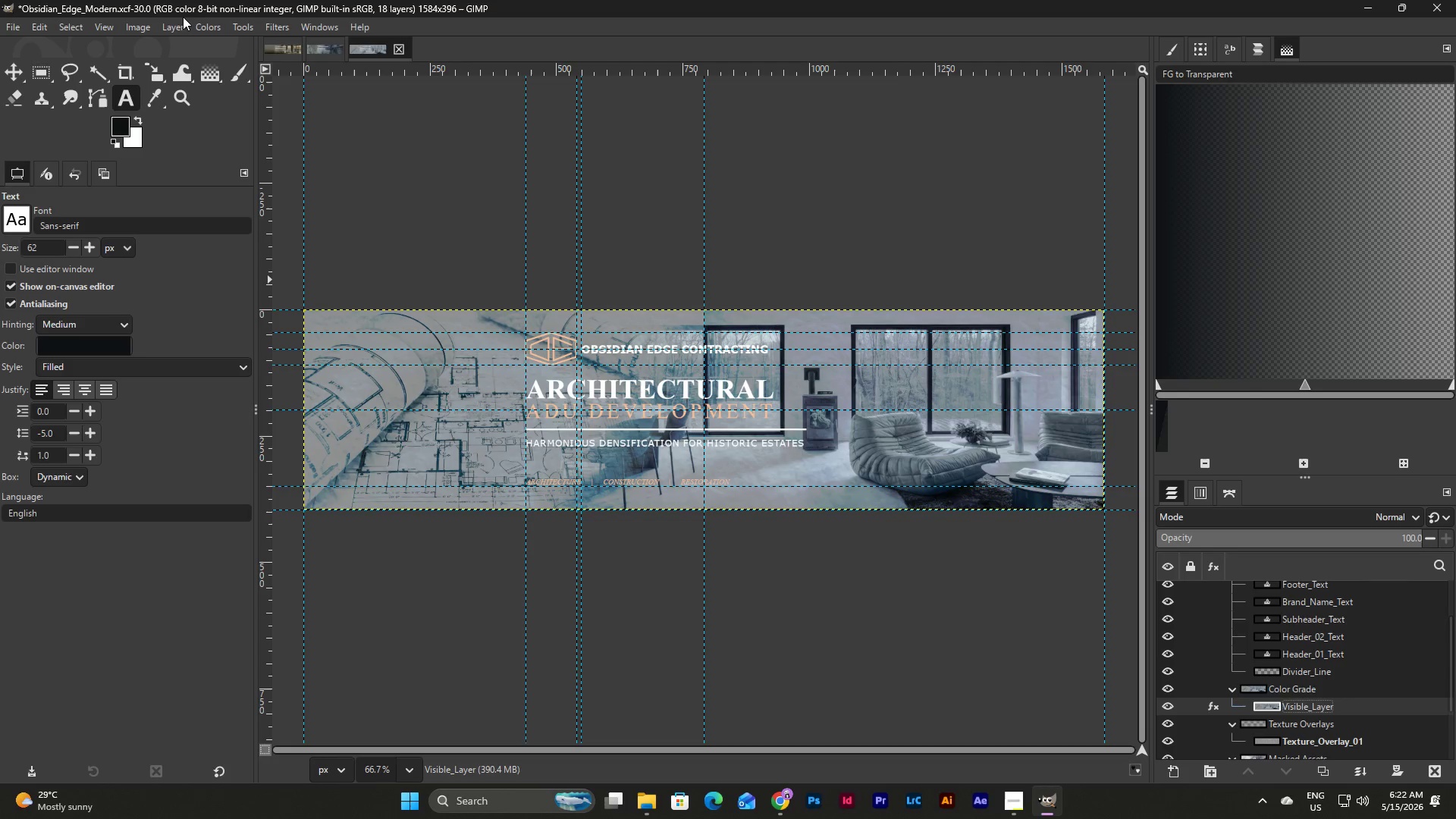 
left_click([215, 21])
 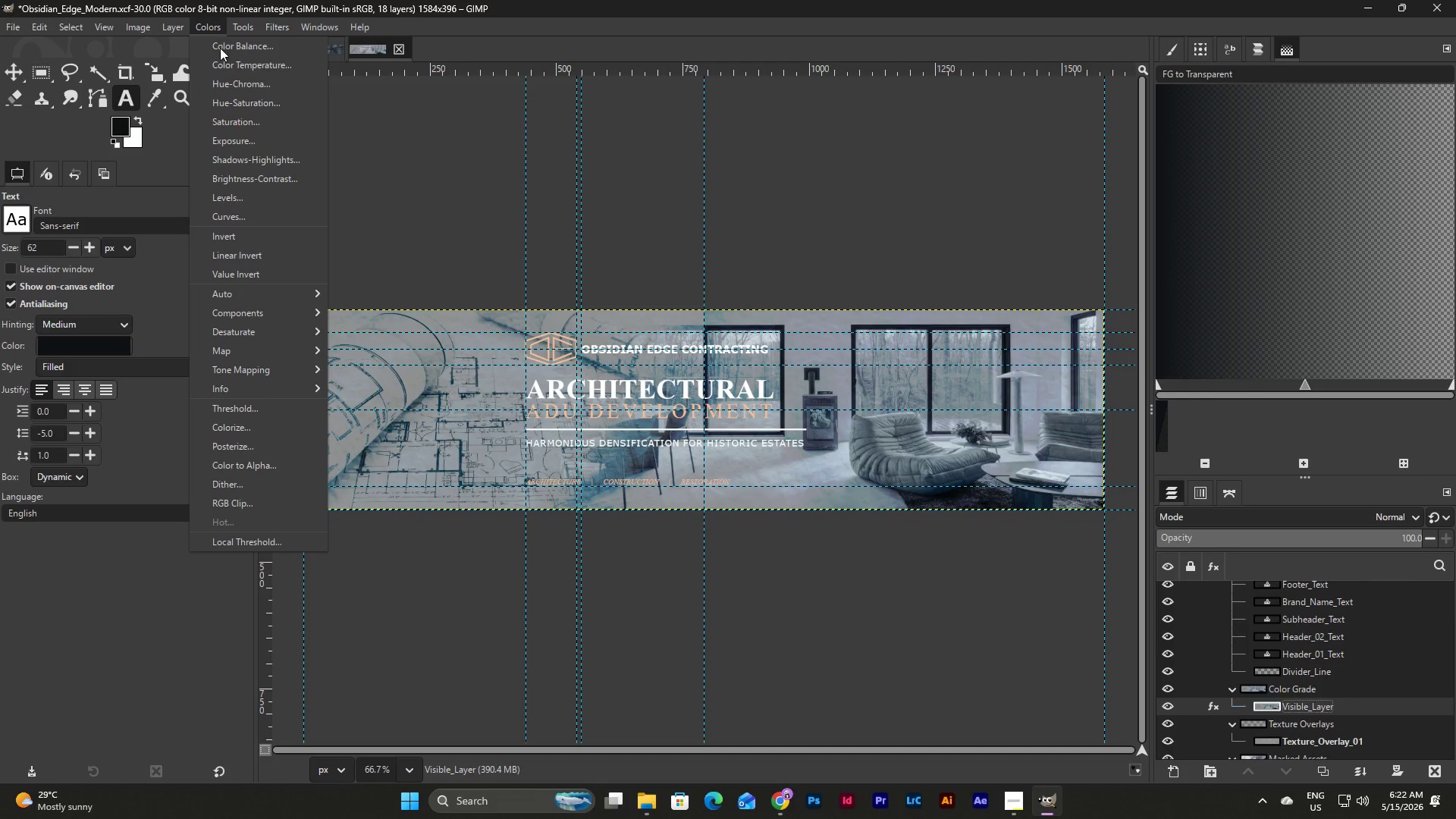 
left_click([231, 164])
 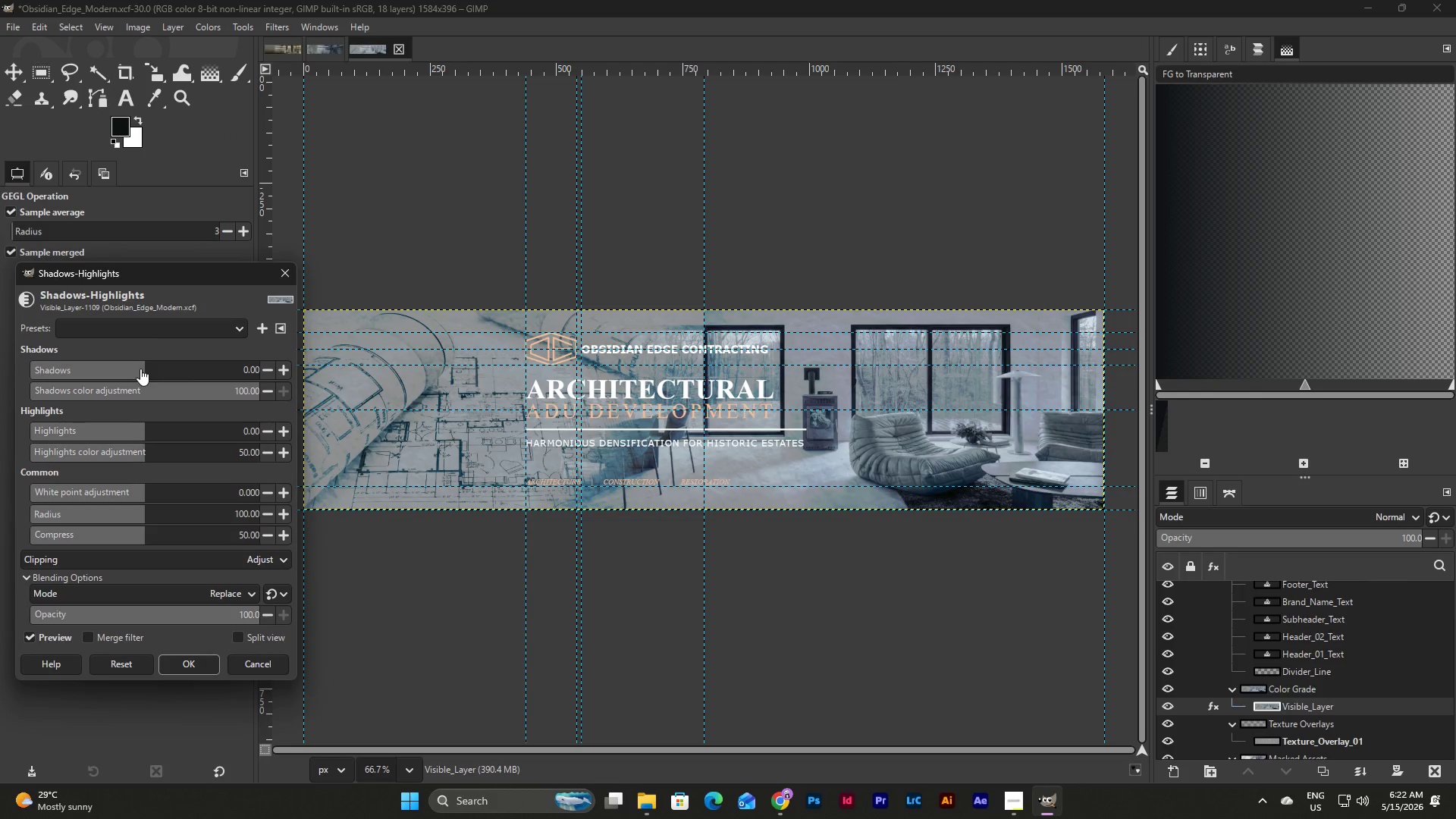 
left_click_drag(start_coordinate=[140, 369], to_coordinate=[144, 406])
 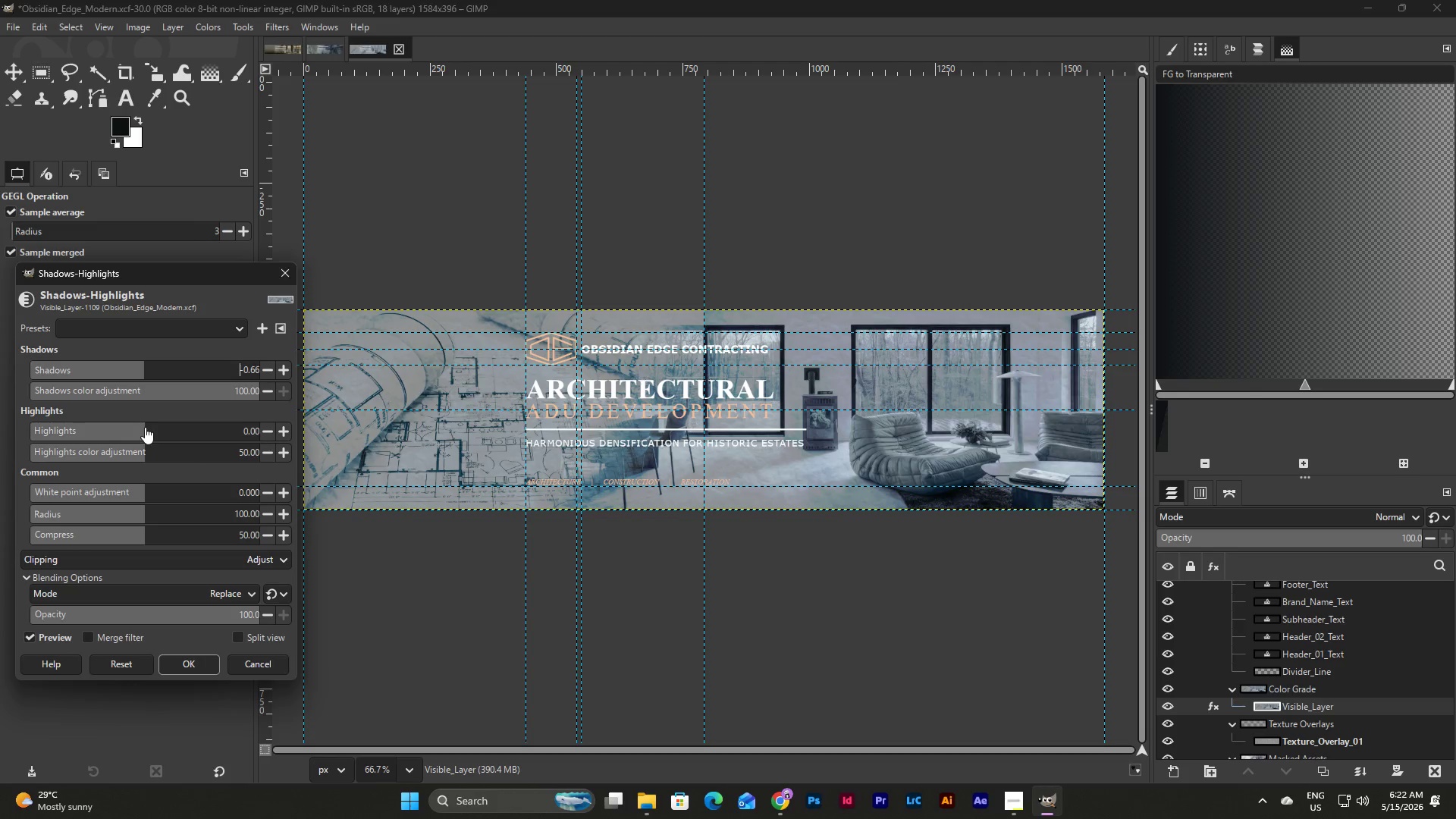 
left_click_drag(start_coordinate=[145, 427], to_coordinate=[8, 457])
 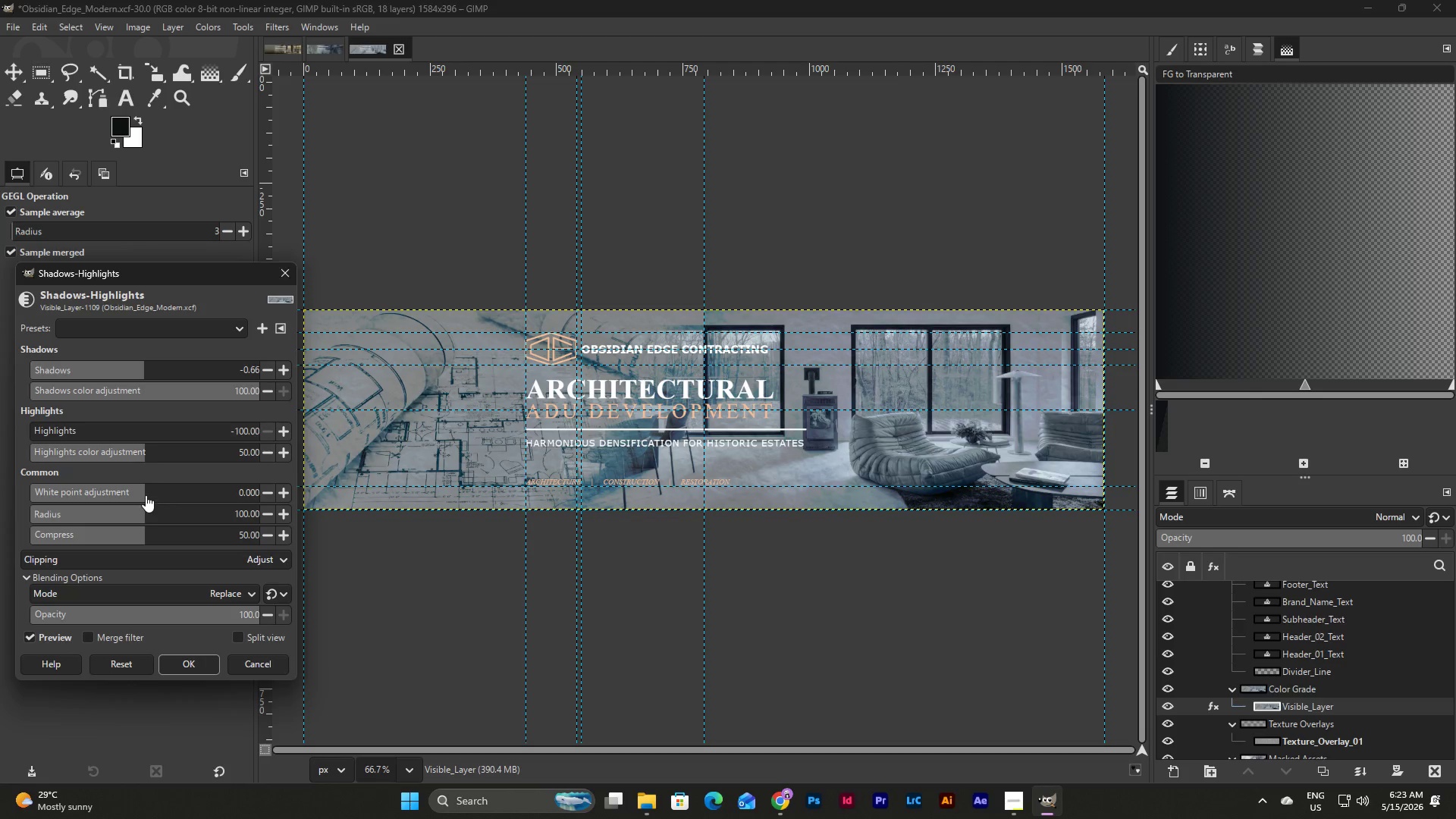 
left_click_drag(start_coordinate=[141, 495], to_coordinate=[0, 496])
 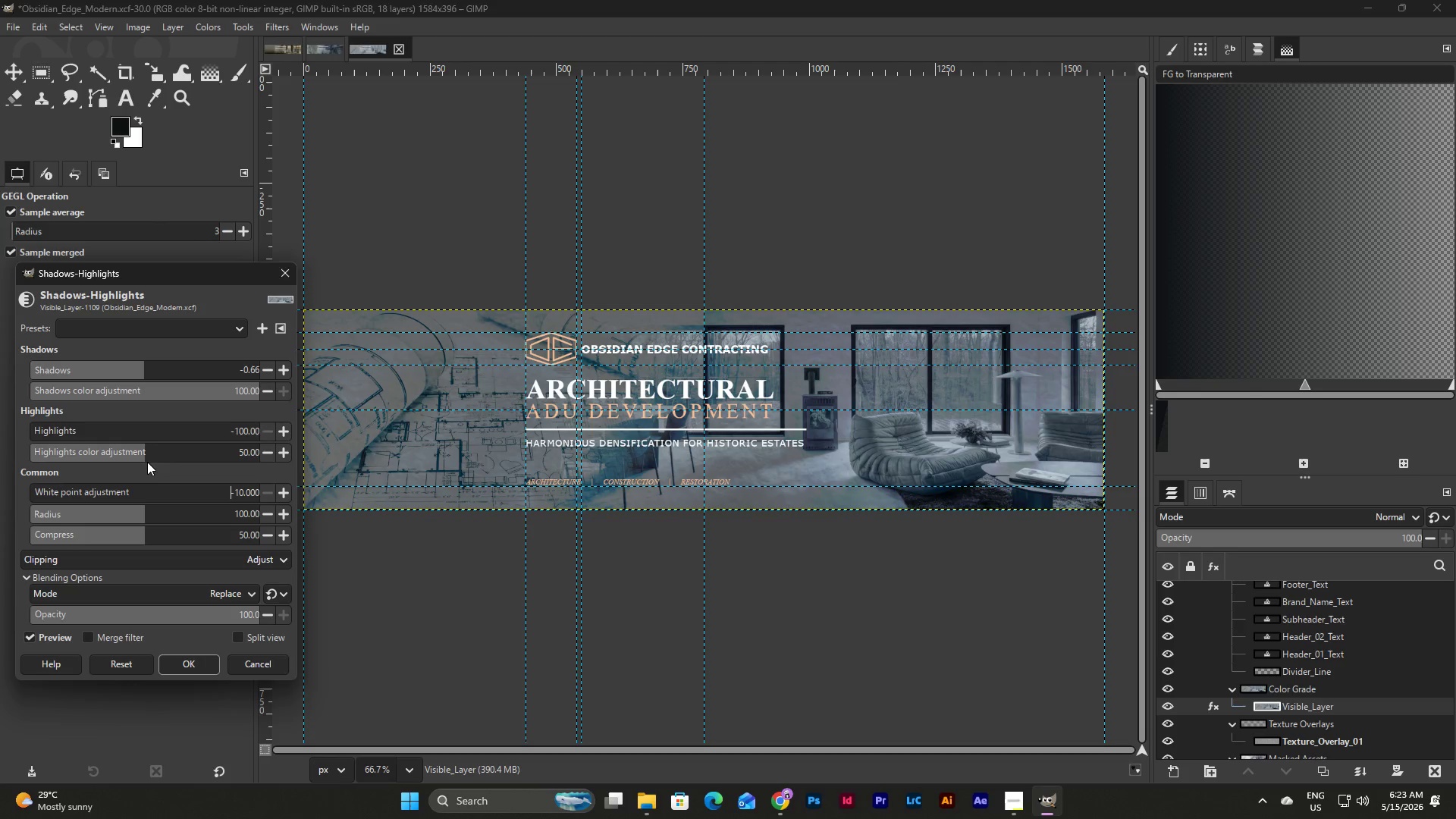 
left_click_drag(start_coordinate=[144, 453], to_coordinate=[133, 462])
 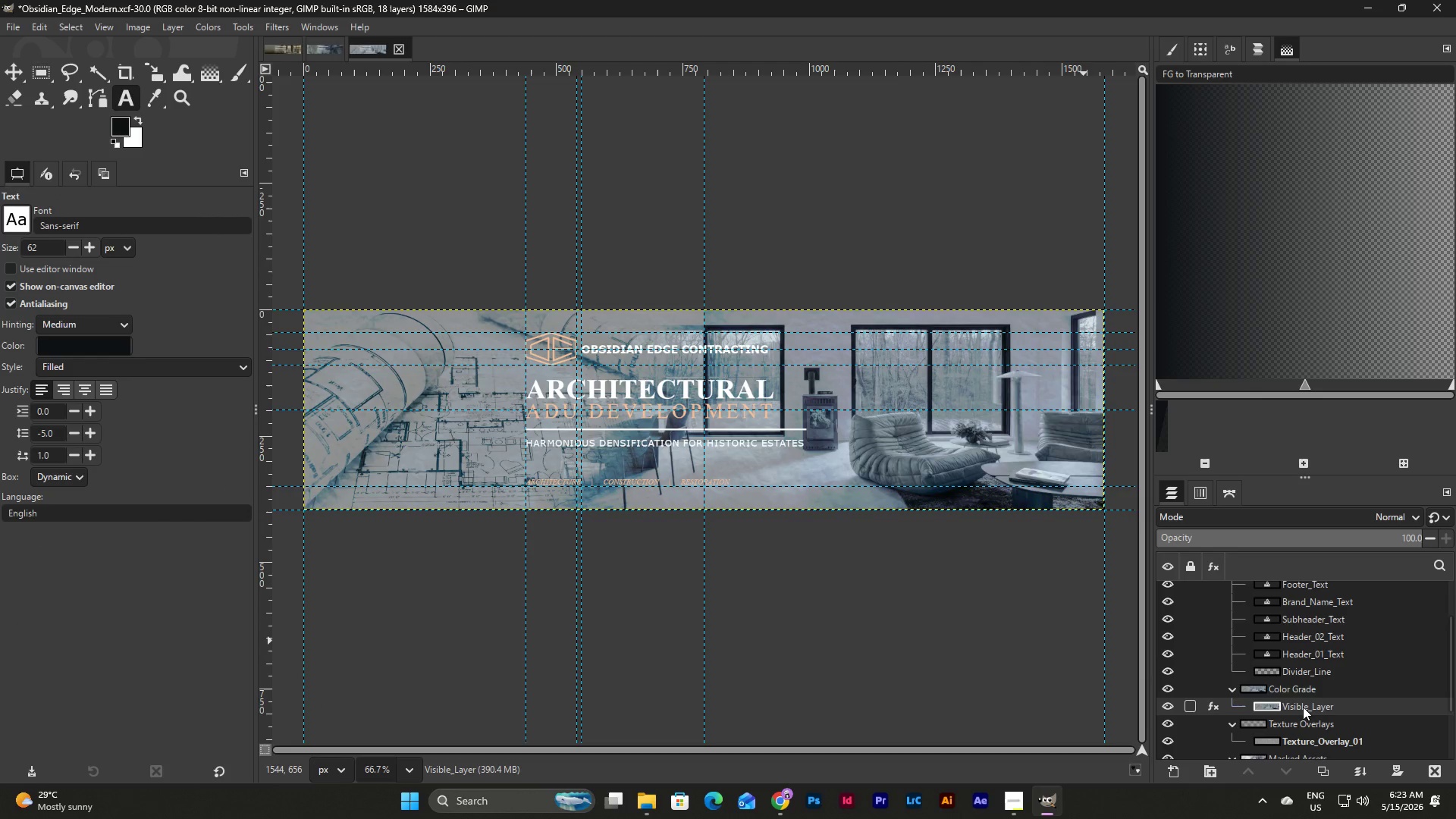 
wait(5.55)
 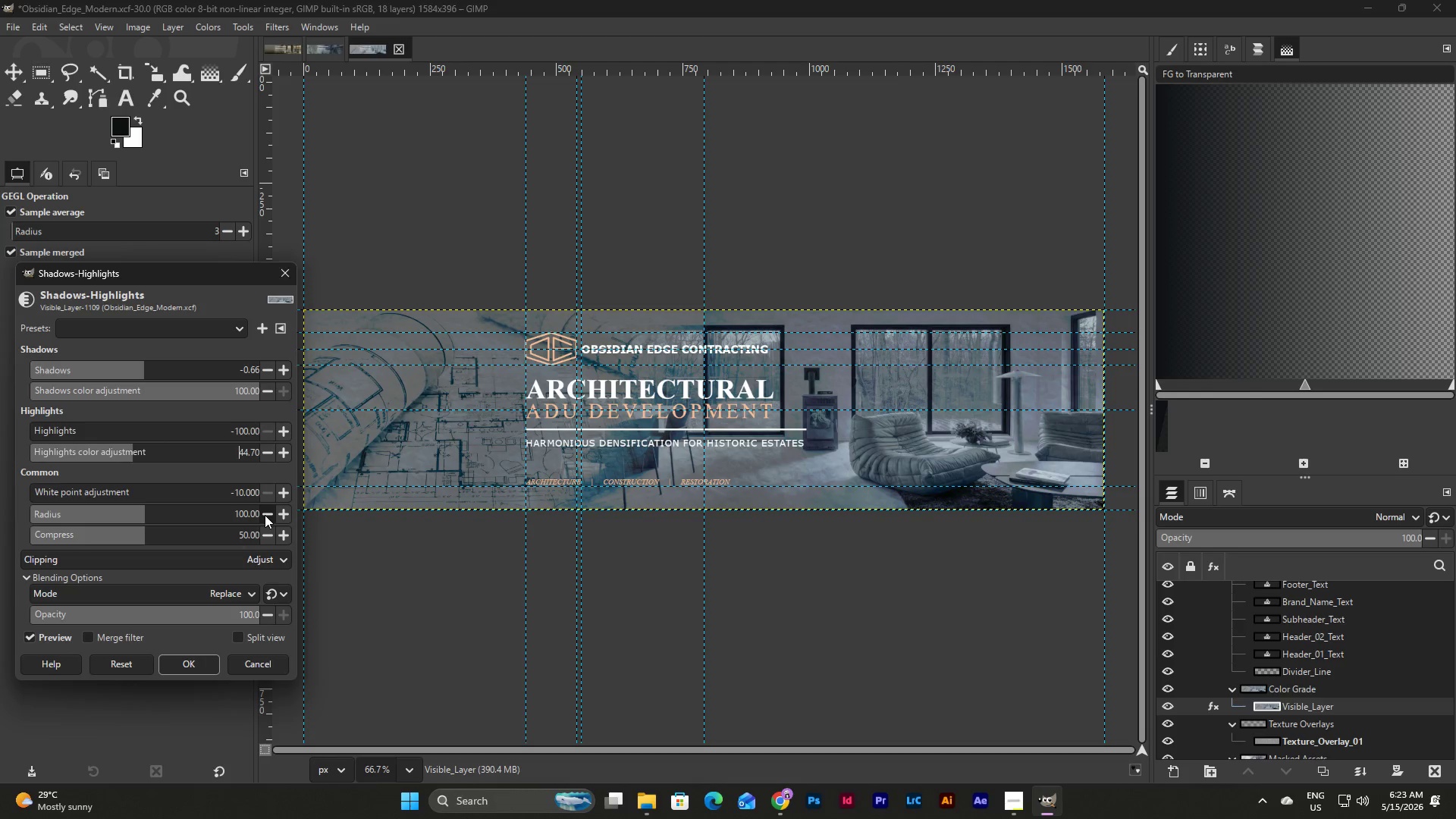 
left_click([1213, 708])
 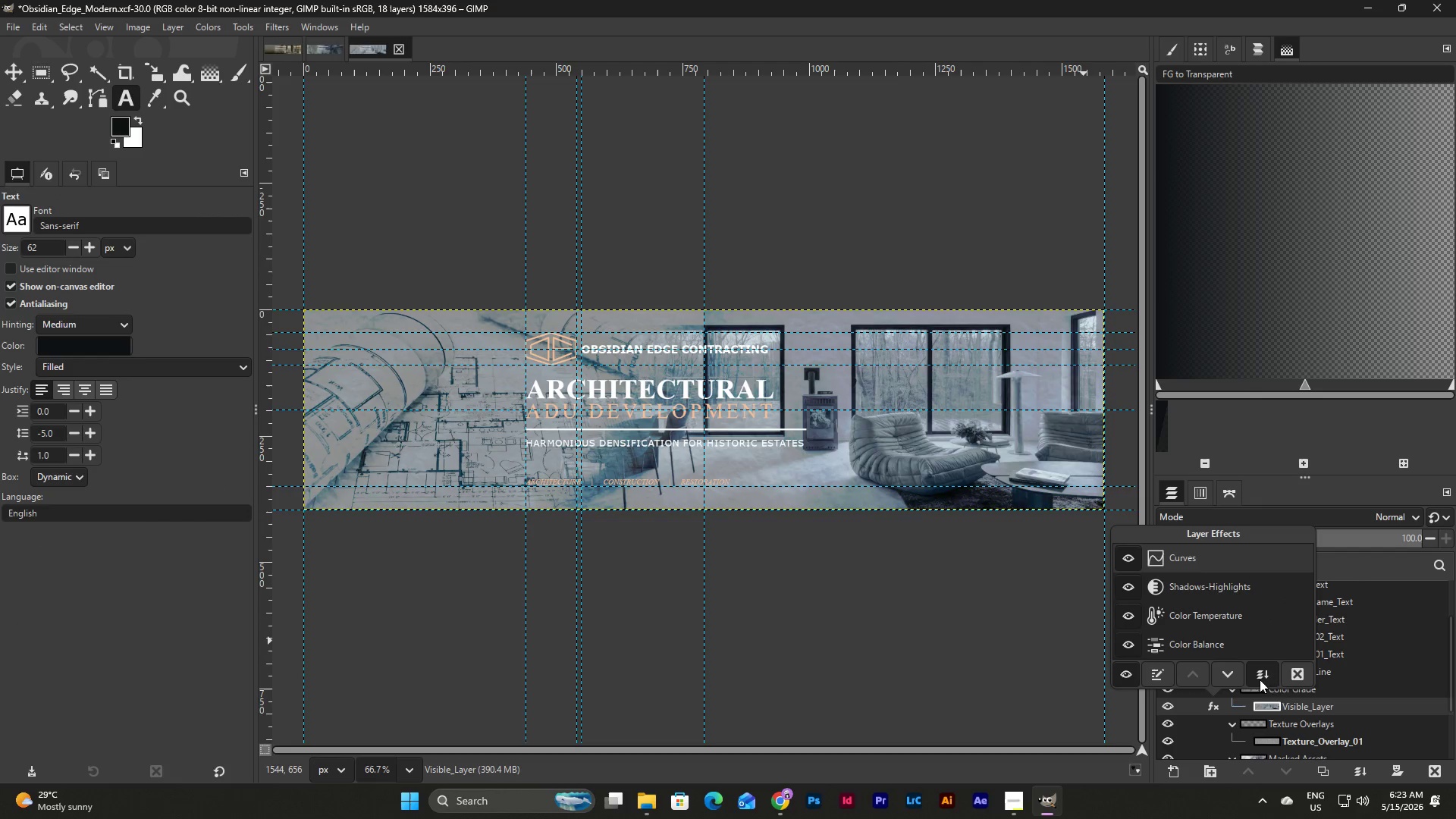 
left_click([1295, 675])
 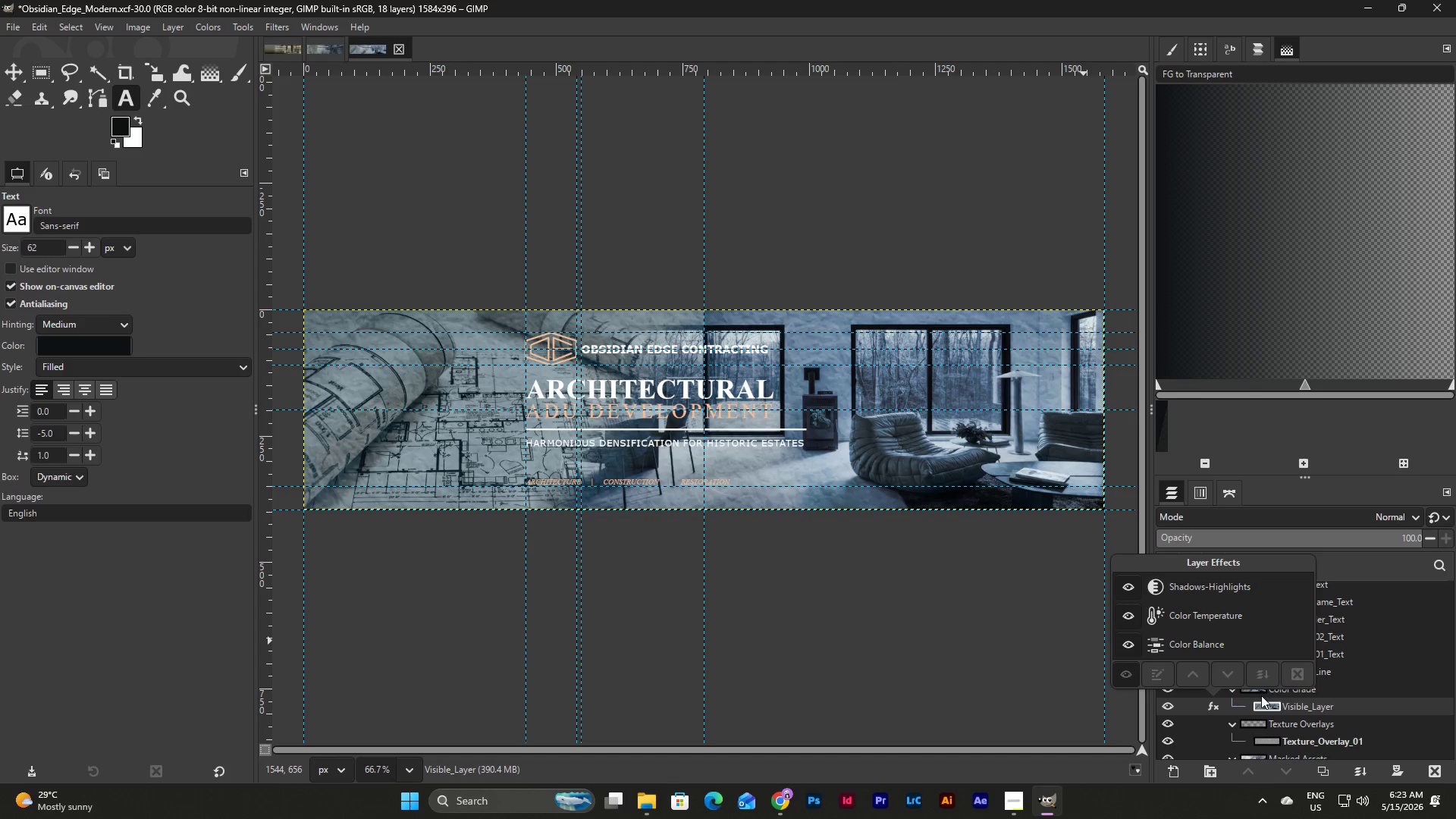 
left_click([1296, 670])
 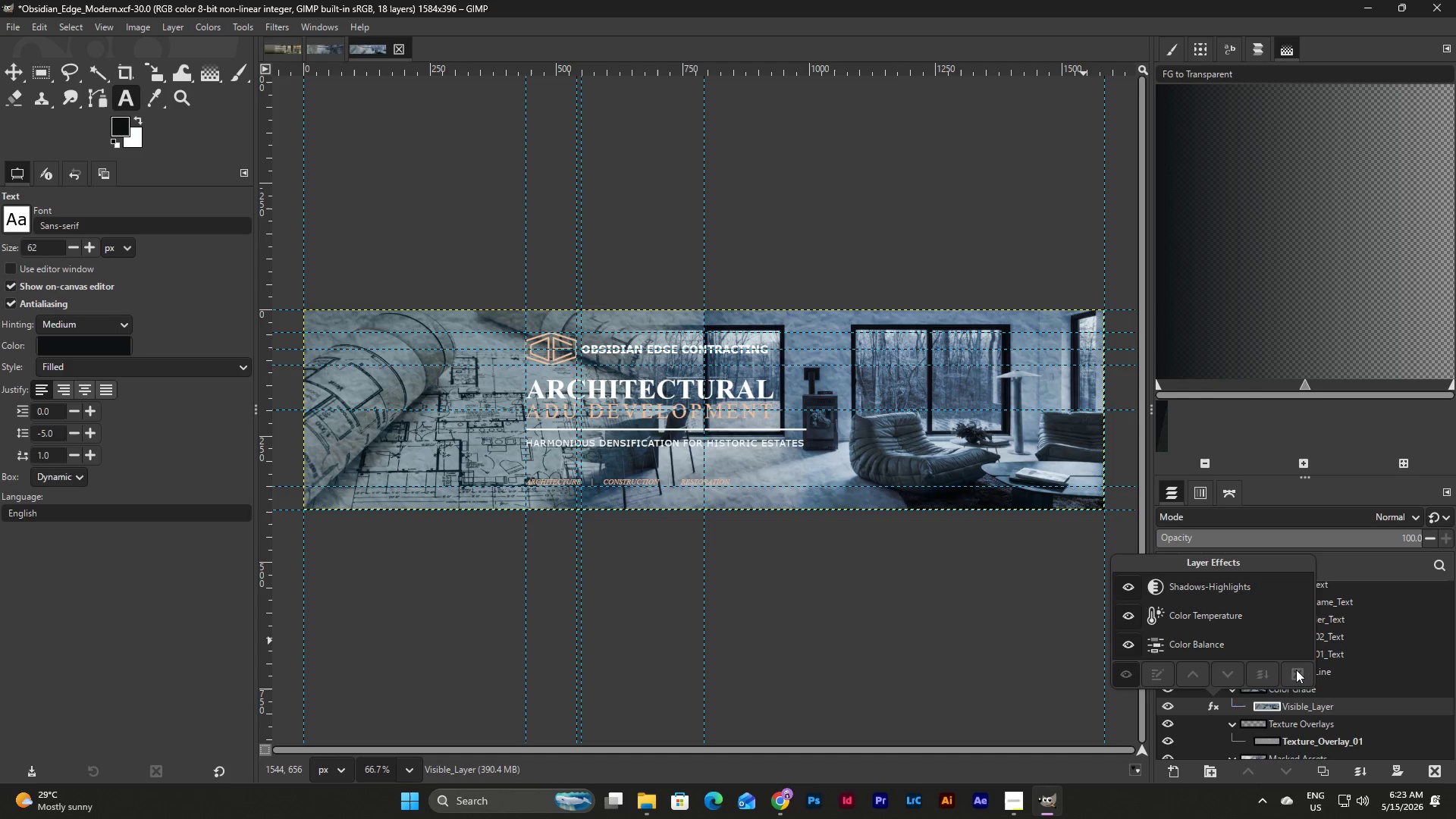 
left_click([1296, 670])
 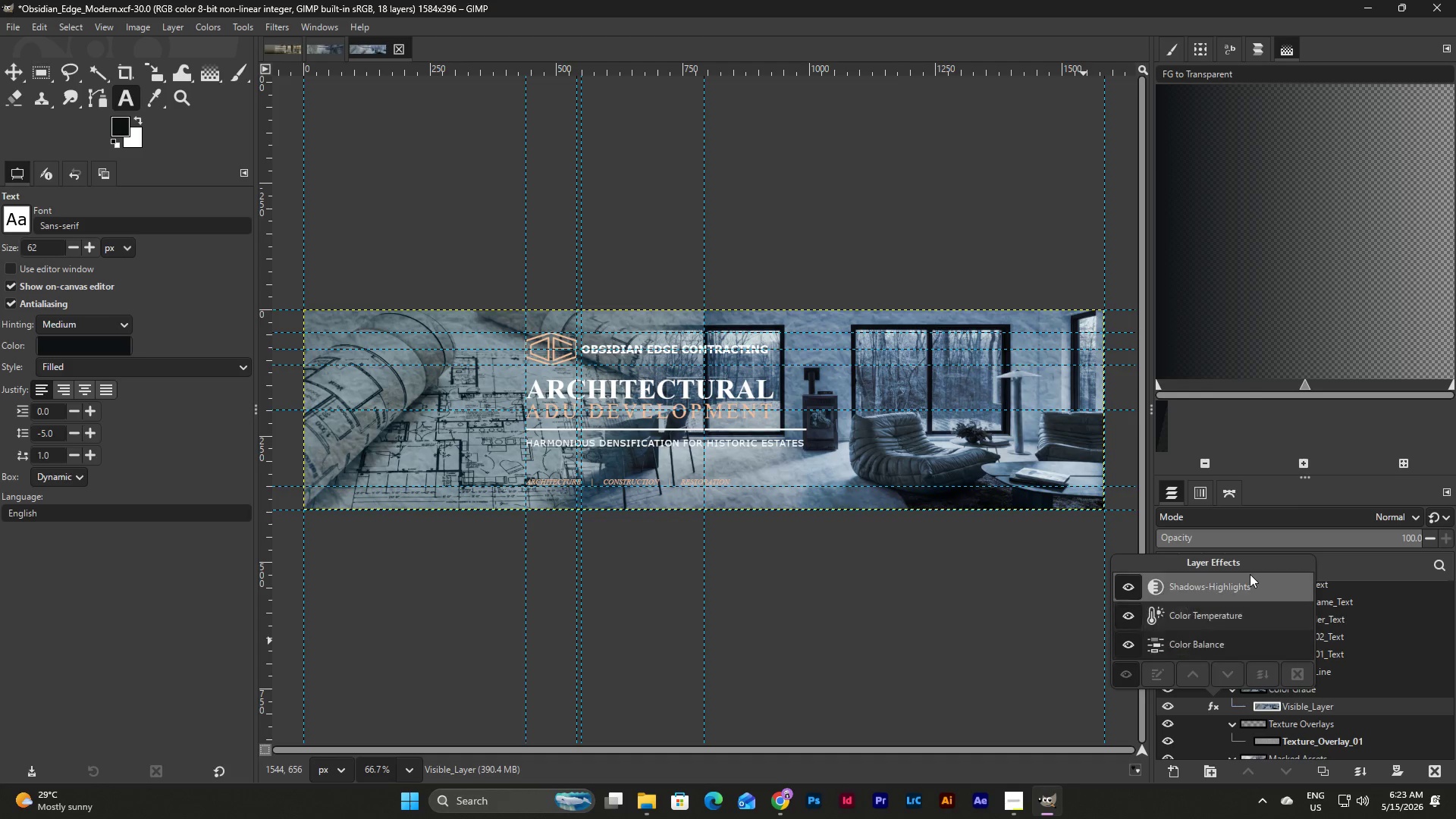 
left_click([1250, 574])
 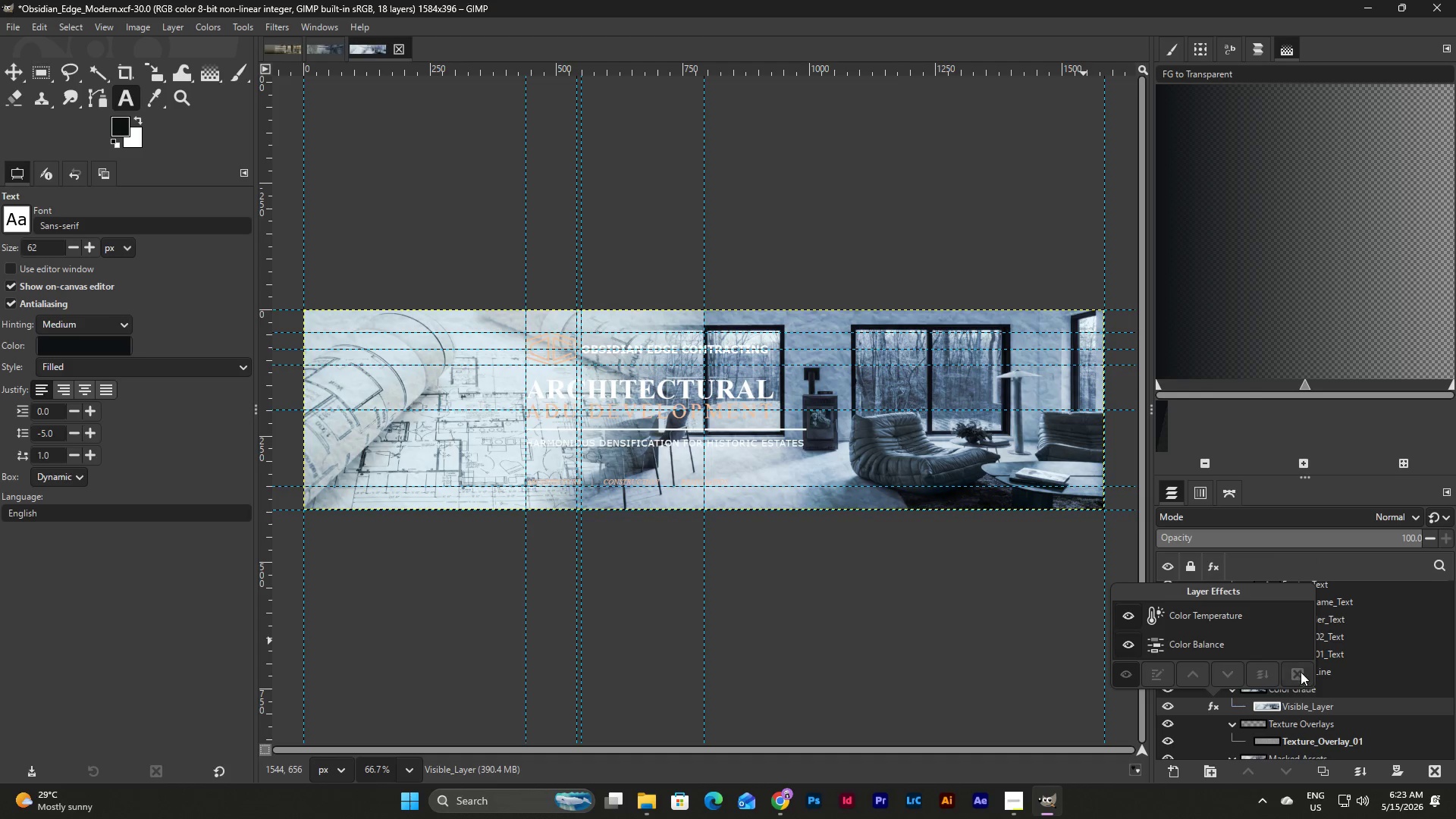 
left_click([1263, 622])
 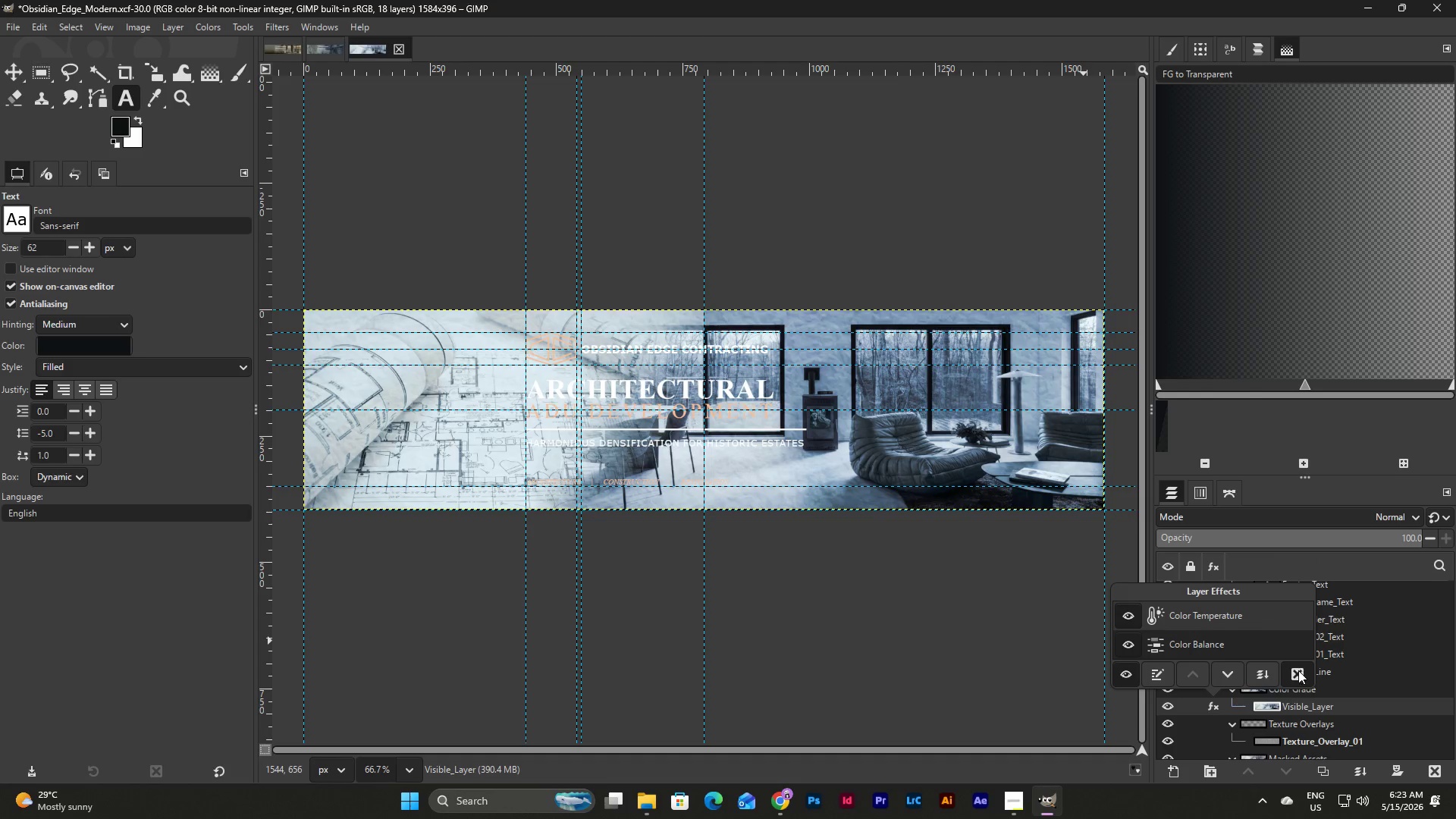 
left_click([1298, 676])
 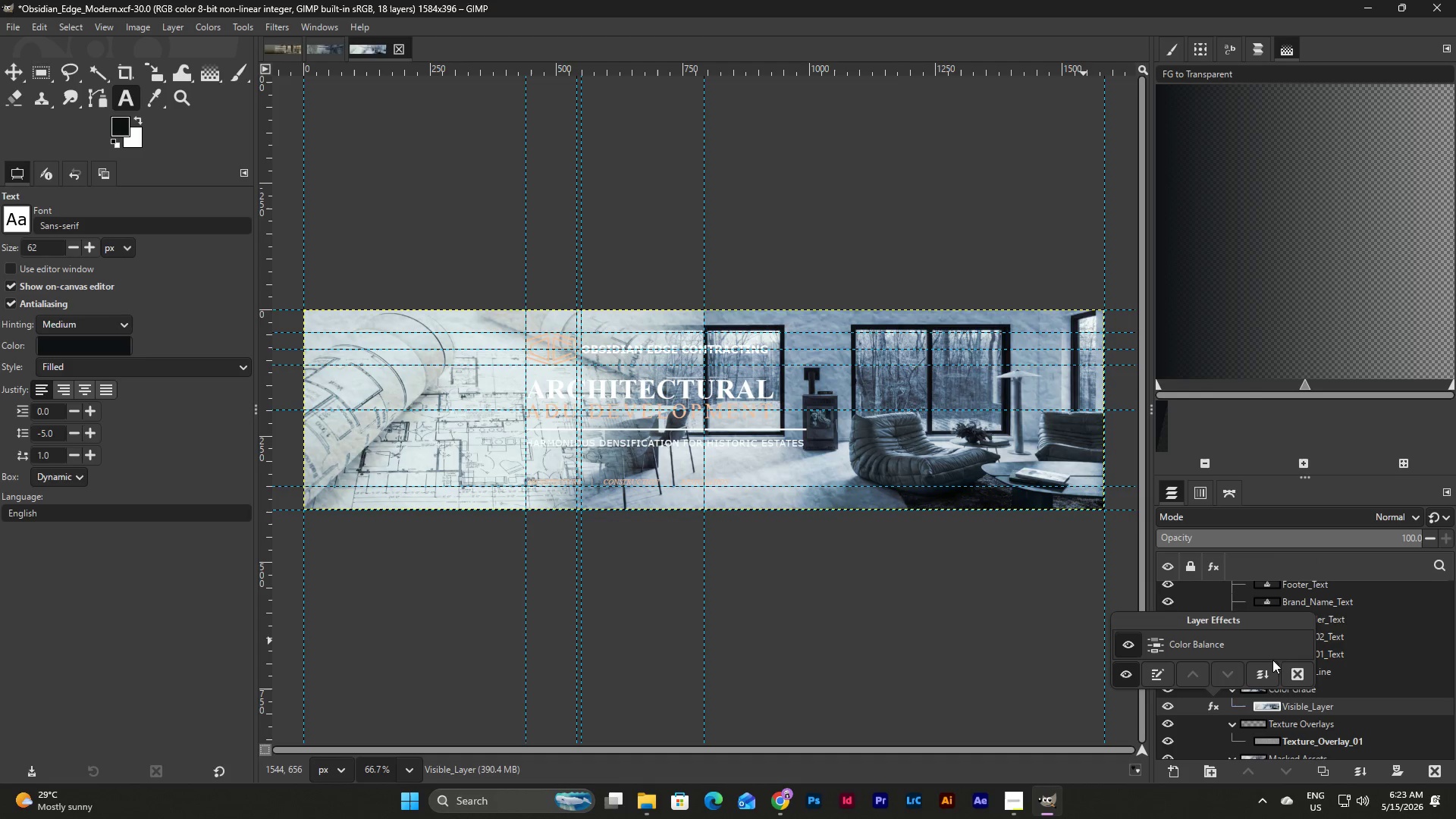 
double_click([1296, 680])
 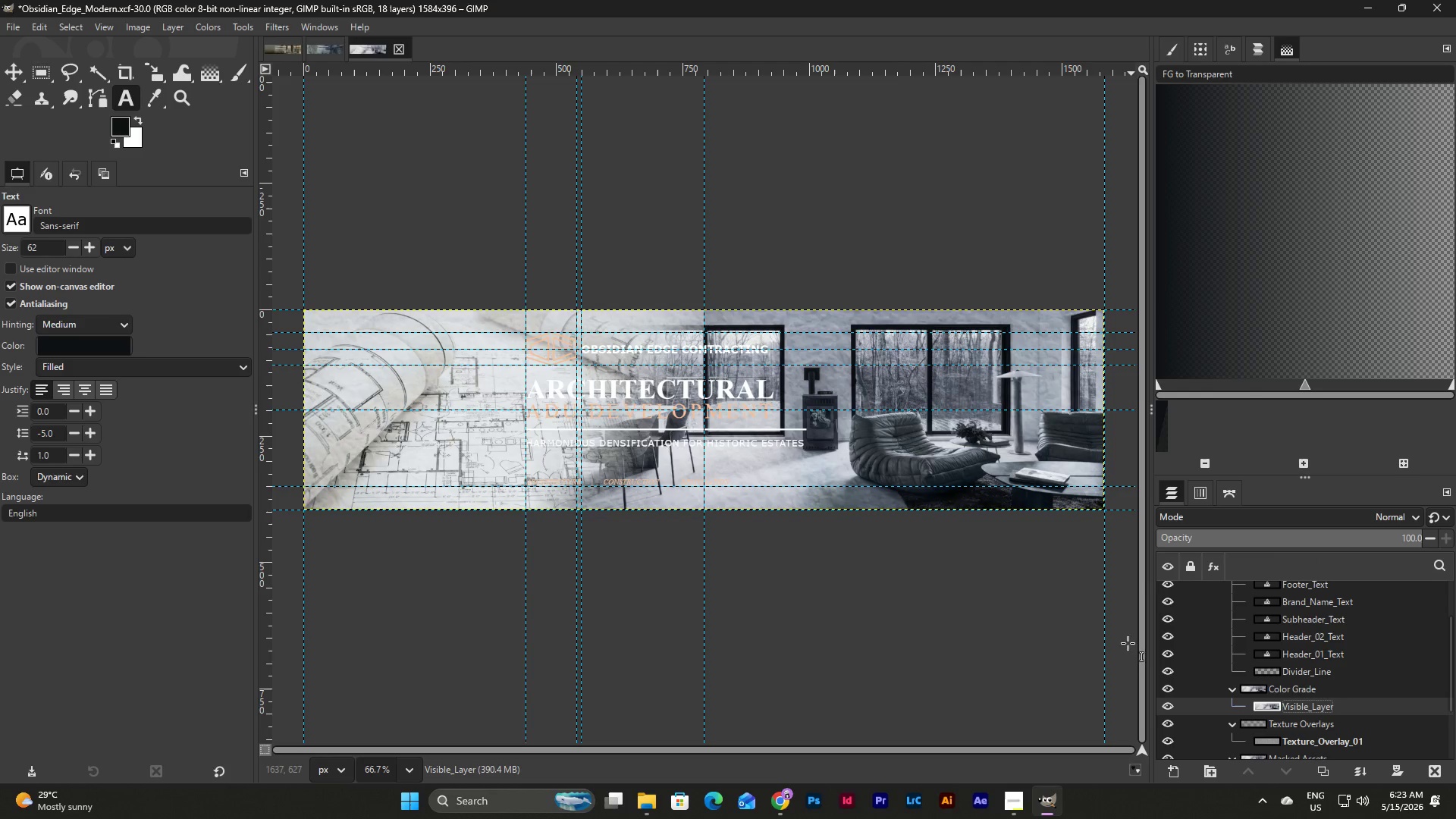 
scroll: coordinate [1216, 639], scroll_direction: up, amount: 9.0
 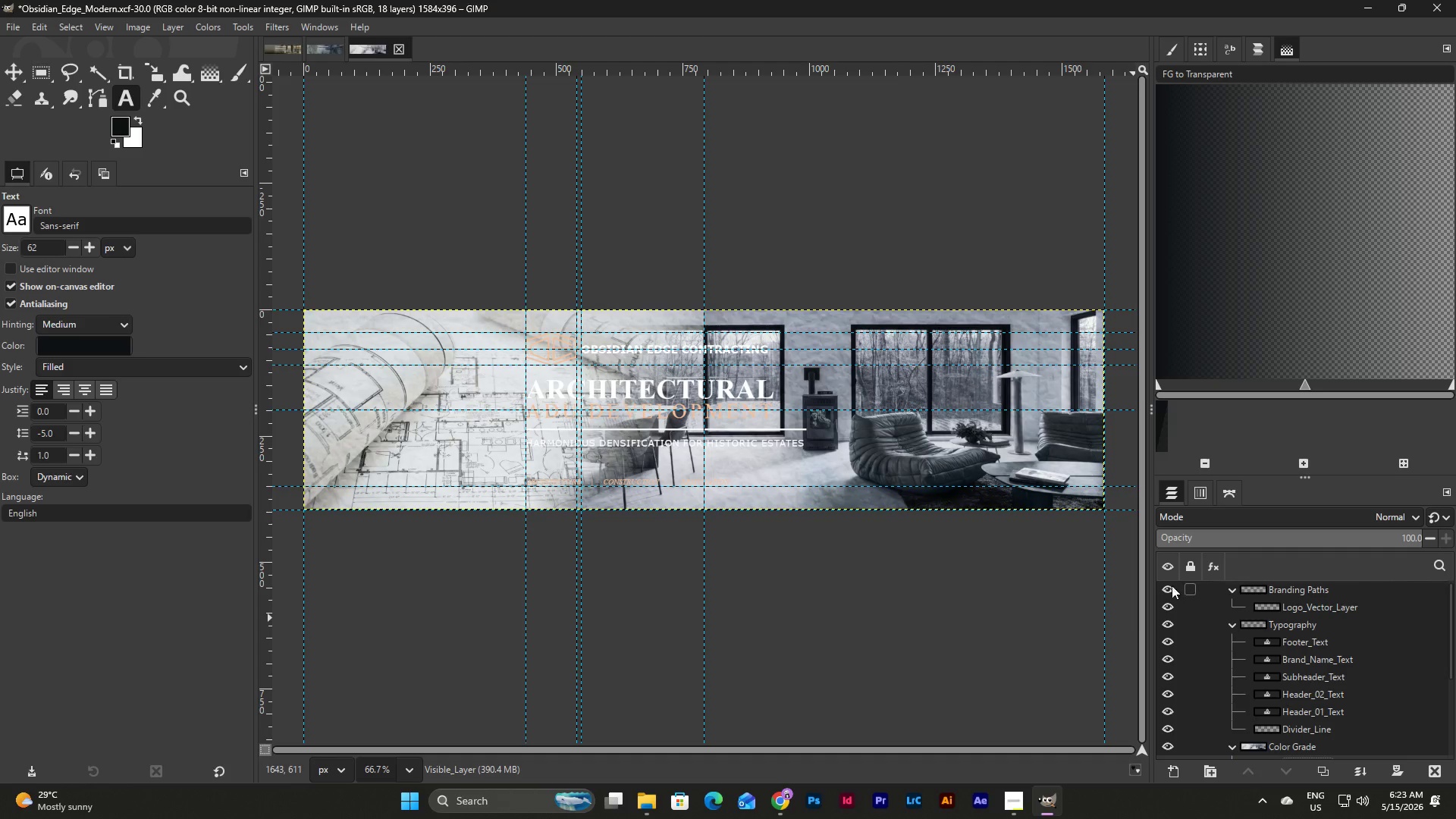 
left_click([1167, 584])
 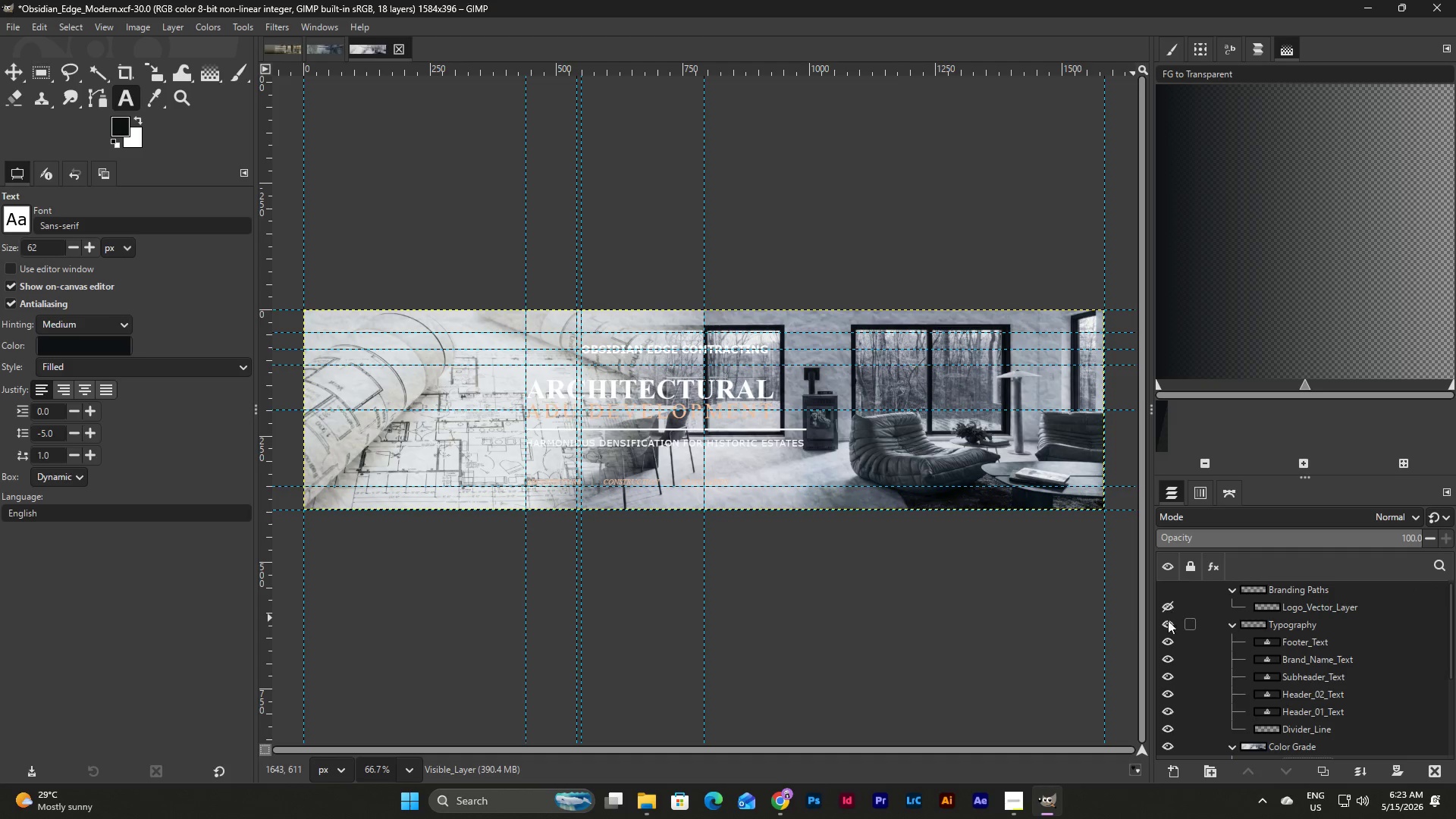 
left_click([1168, 624])
 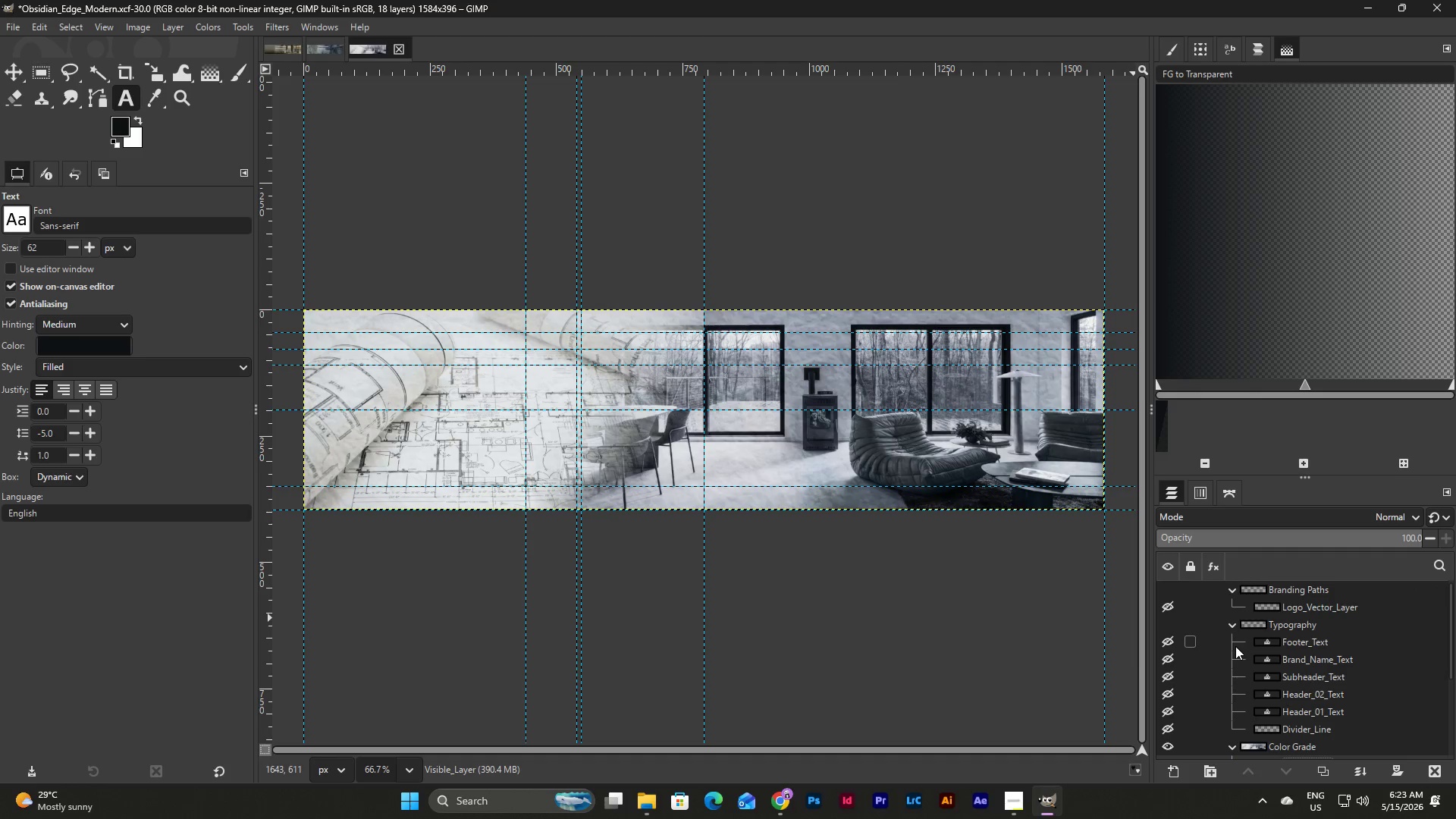 
scroll: coordinate [1238, 646], scroll_direction: down, amount: 3.0
 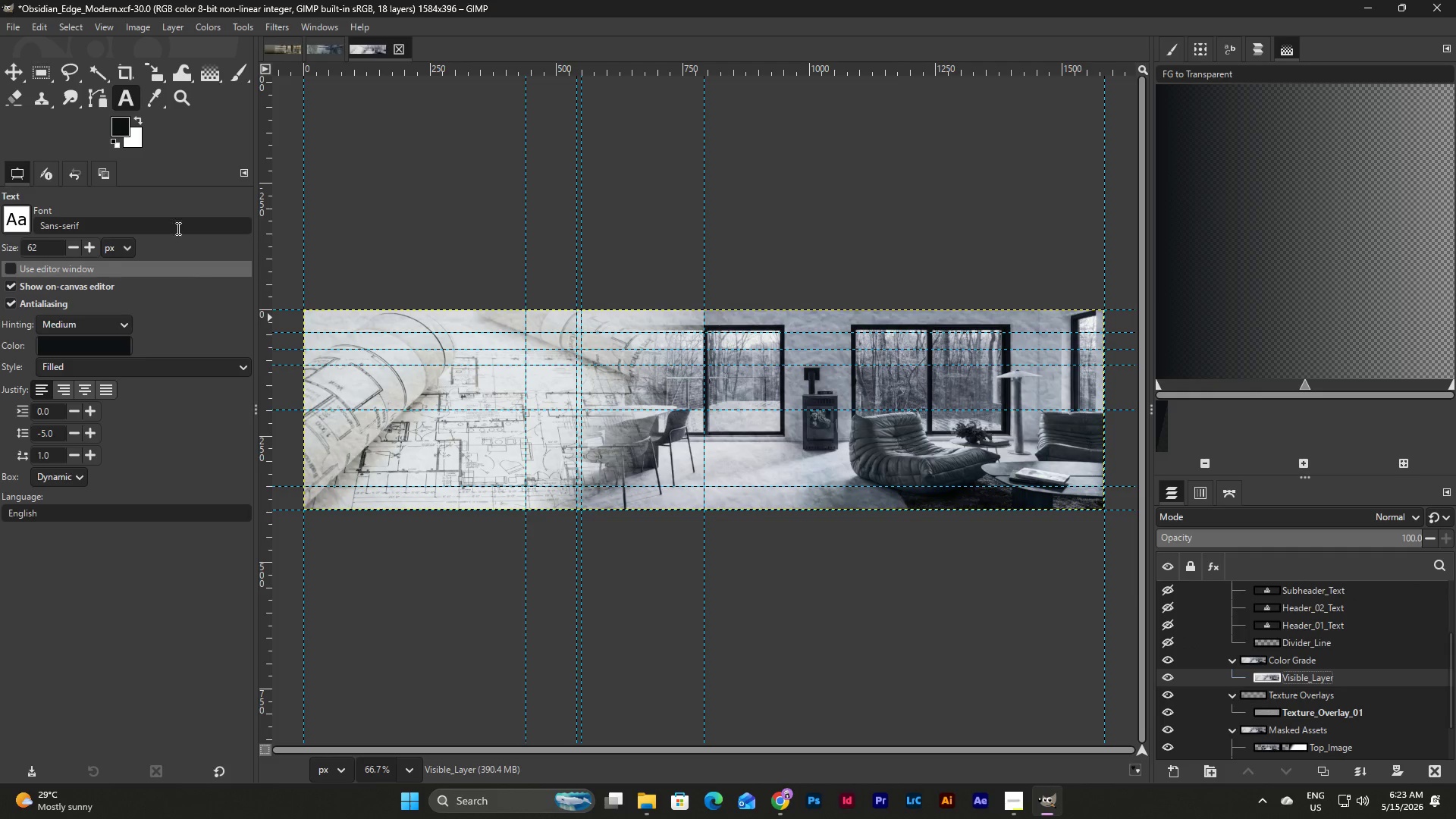 
left_click([222, 28])
 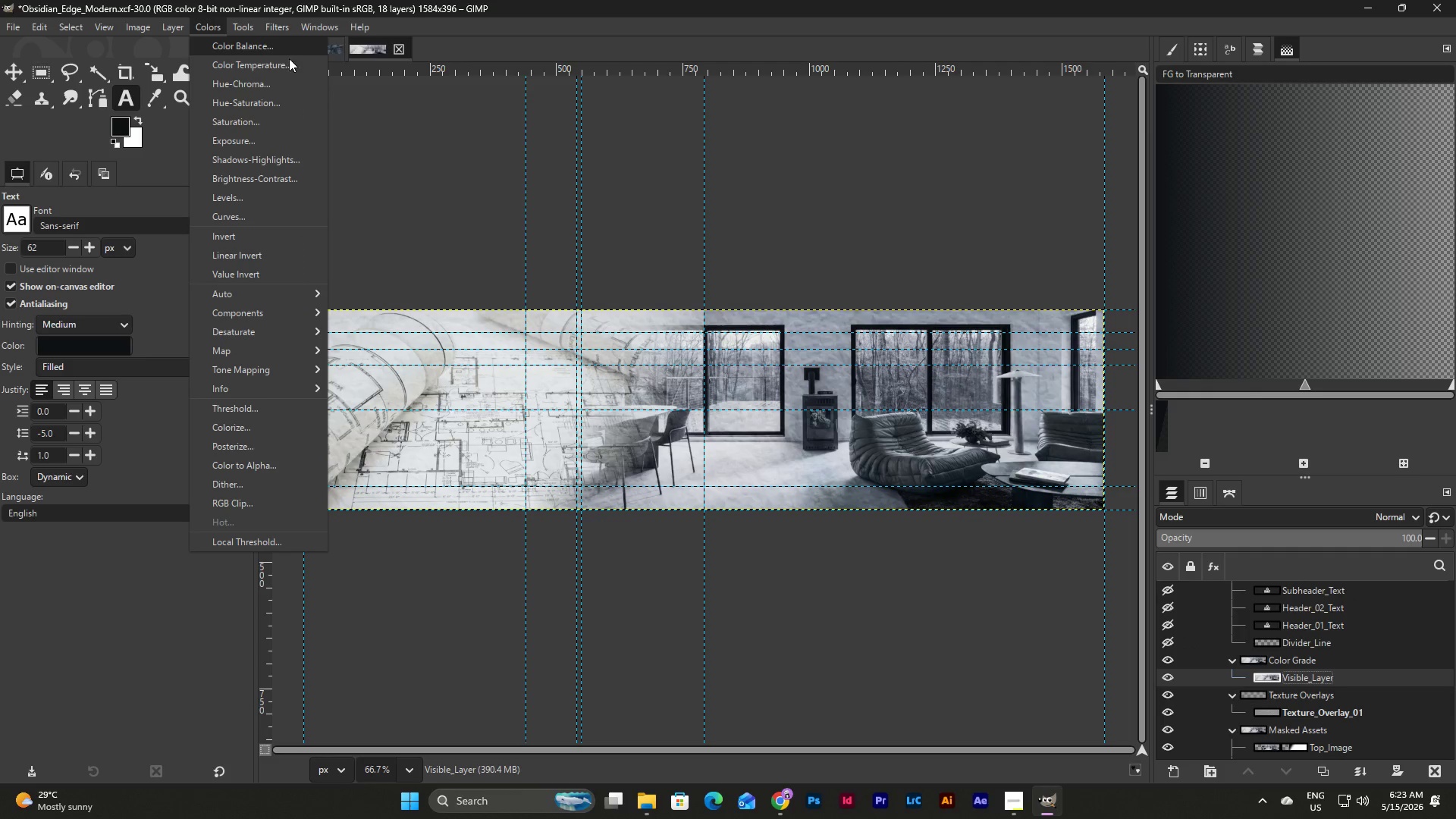 
left_click([251, 221])
 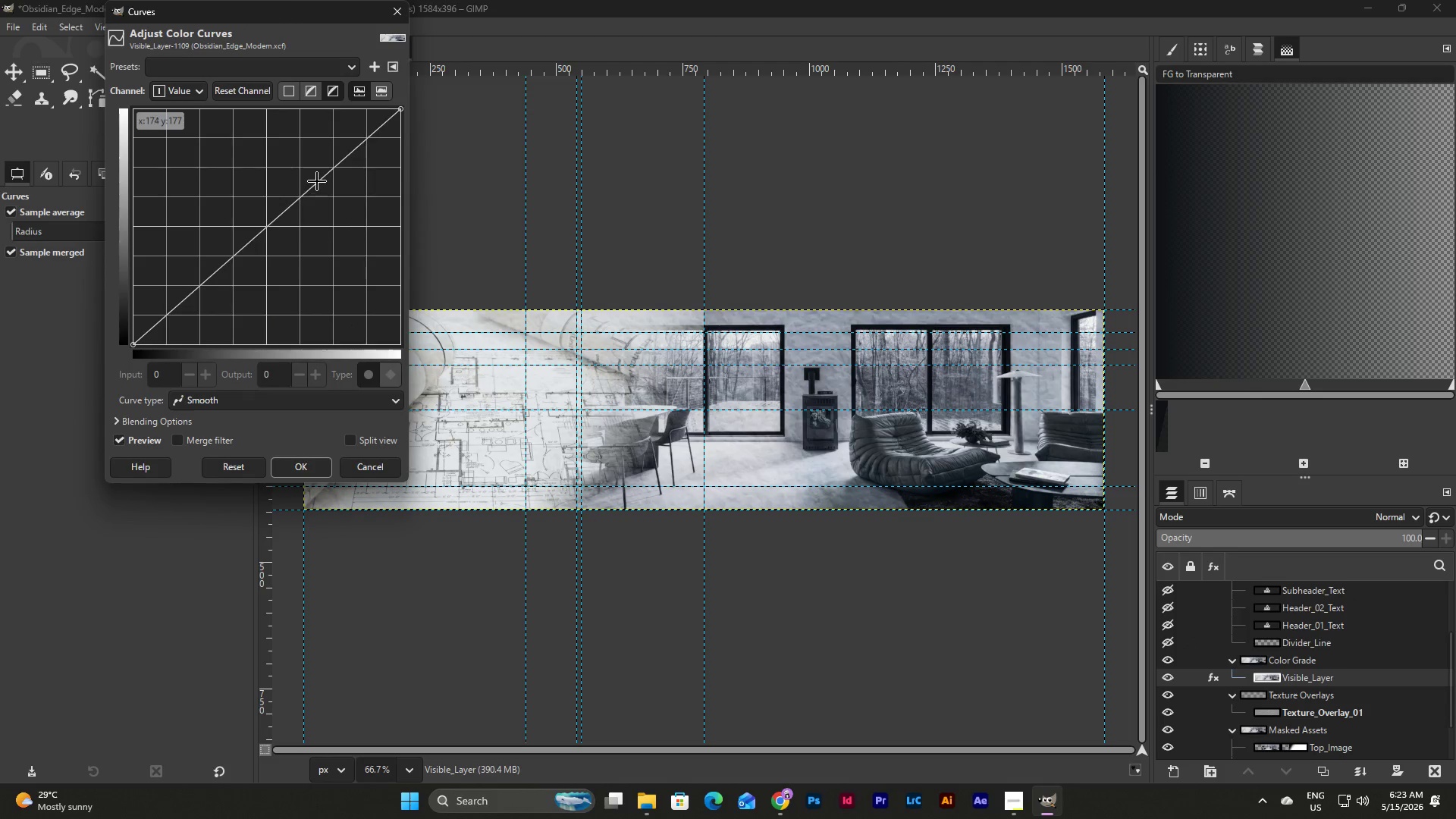 
left_click_drag(start_coordinate=[319, 181], to_coordinate=[323, 209])
 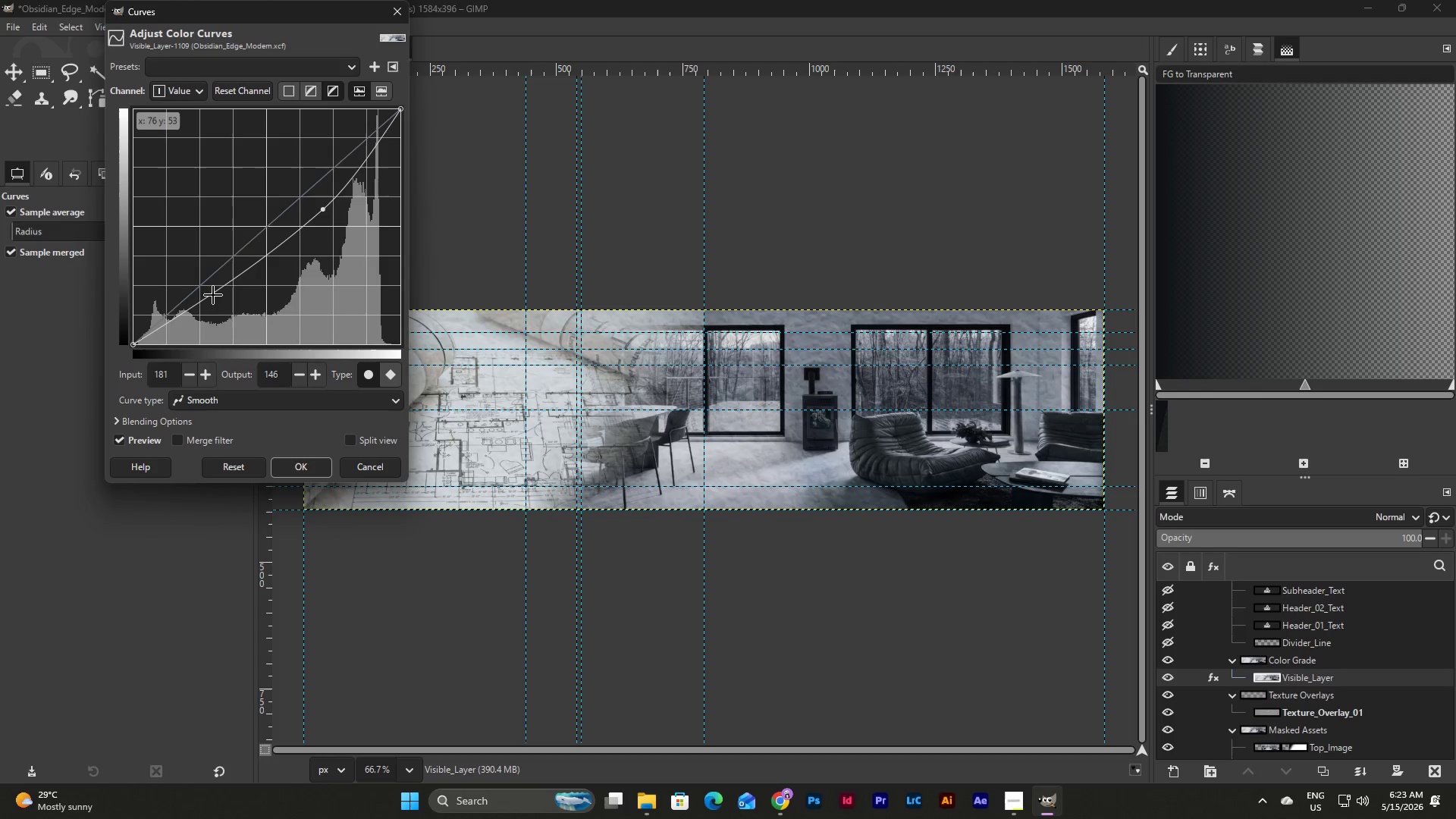 
left_click_drag(start_coordinate=[213, 295], to_coordinate=[238, 290])
 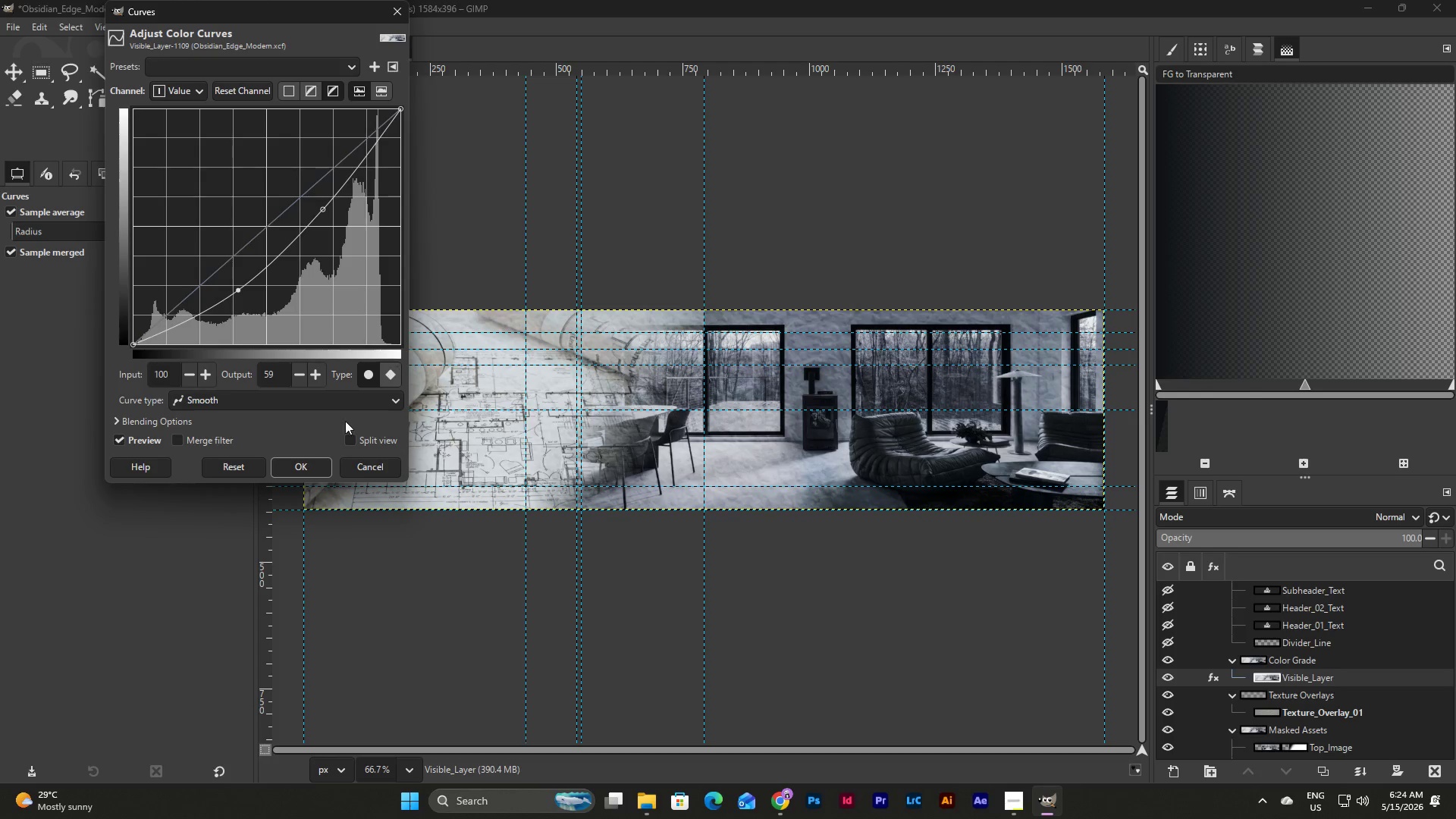 
left_click([303, 465])
 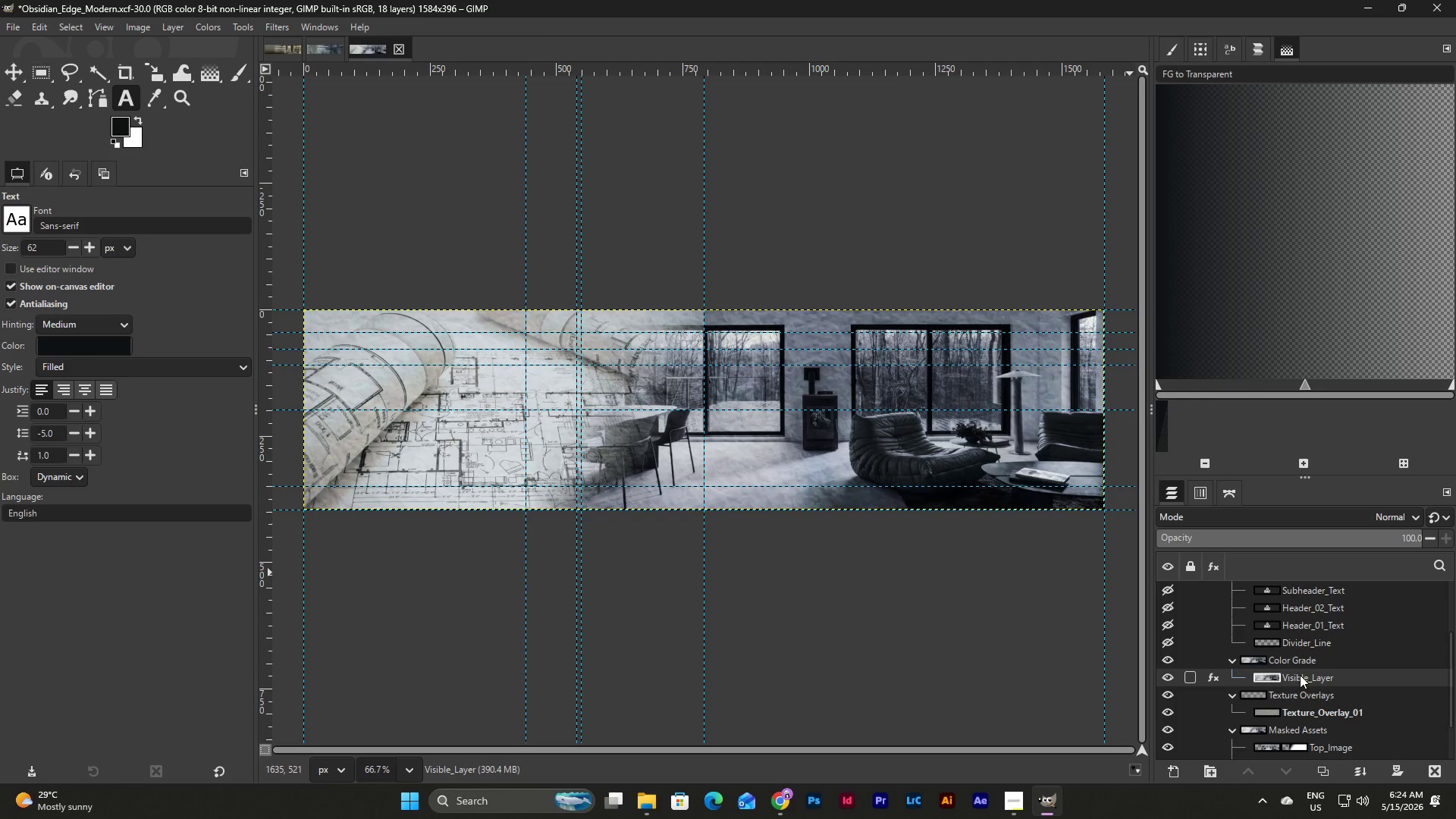 
left_click([213, 26])
 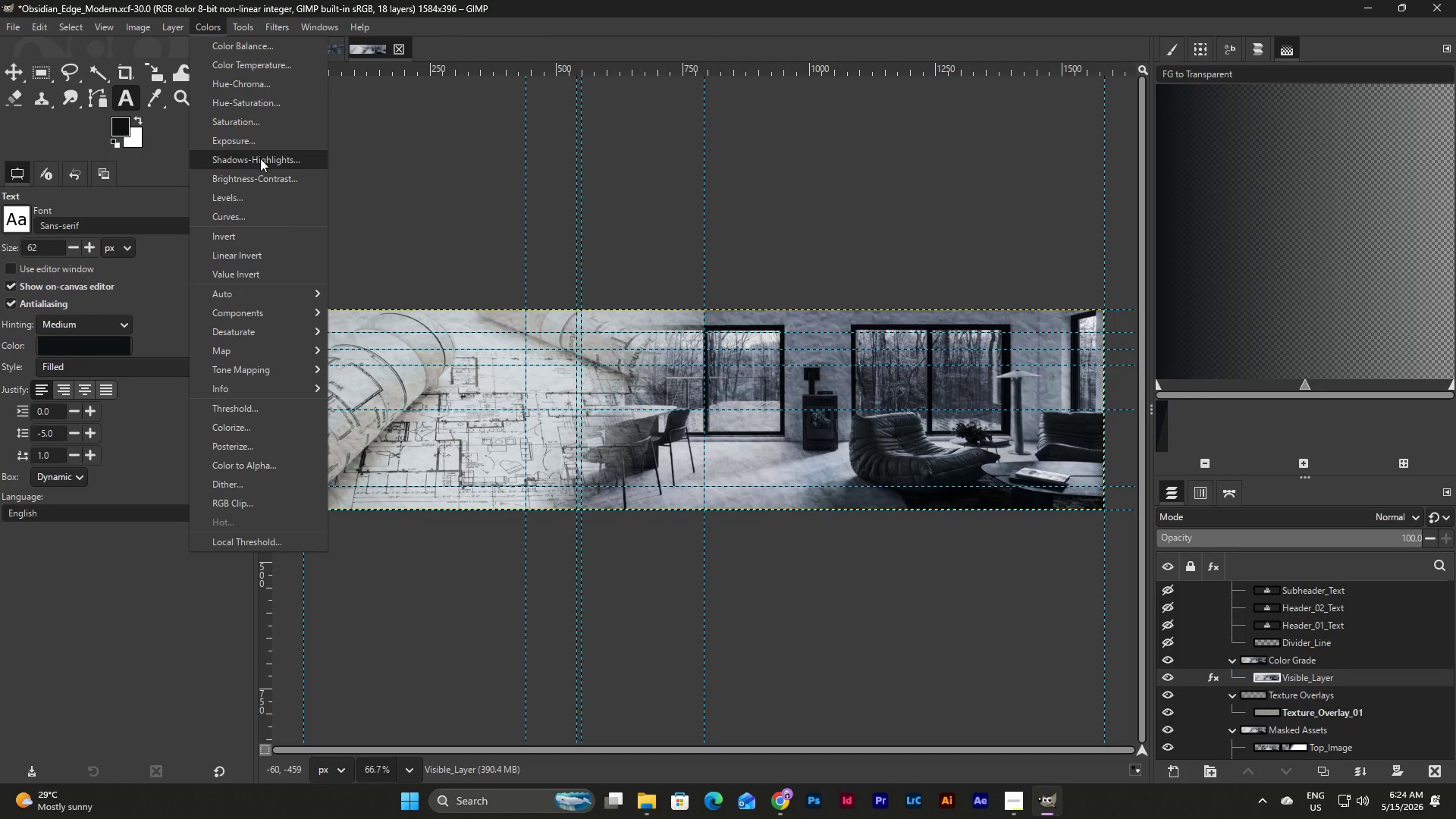 
left_click([260, 159])
 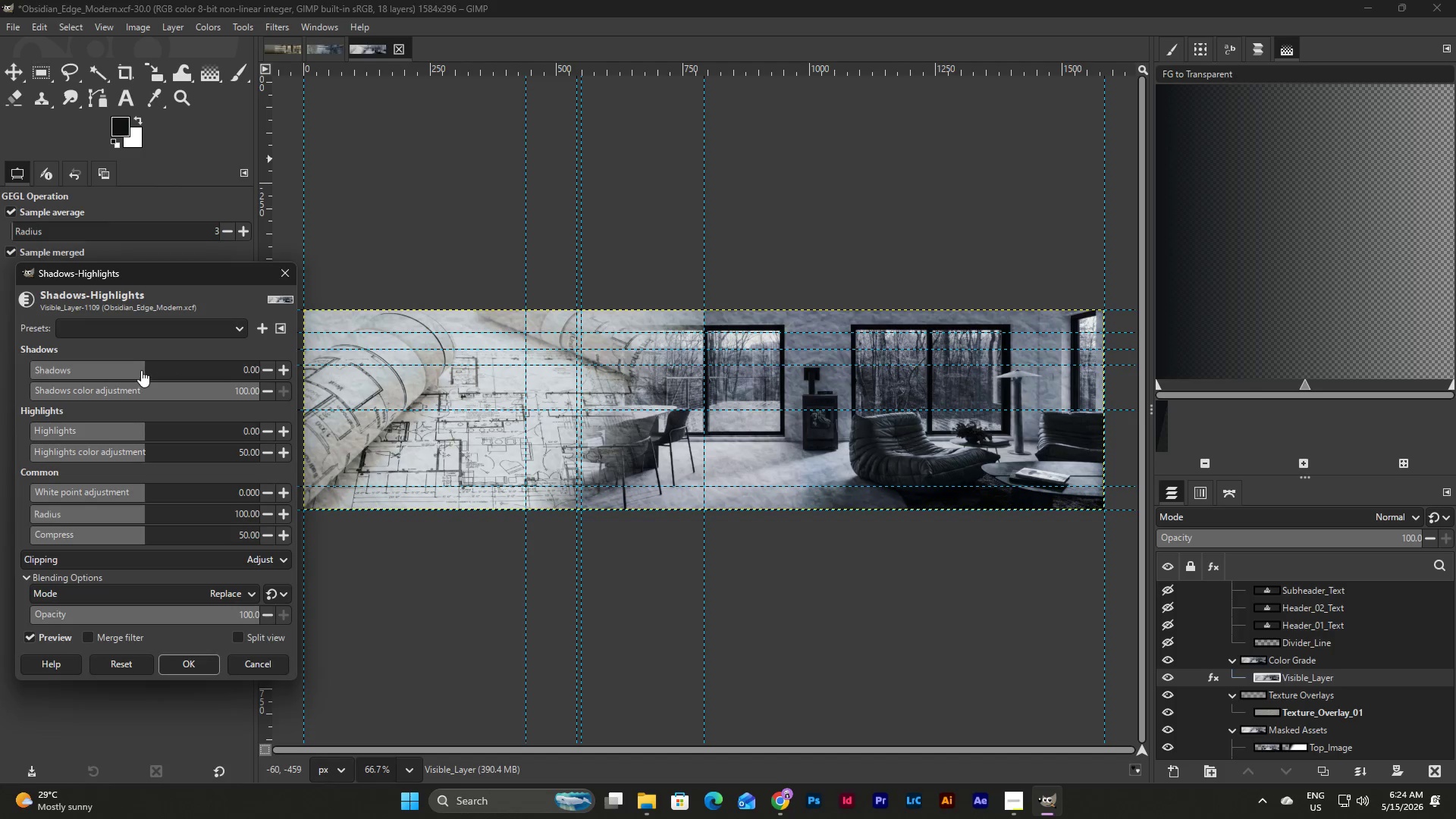 
left_click_drag(start_coordinate=[141, 370], to_coordinate=[0, 400])
 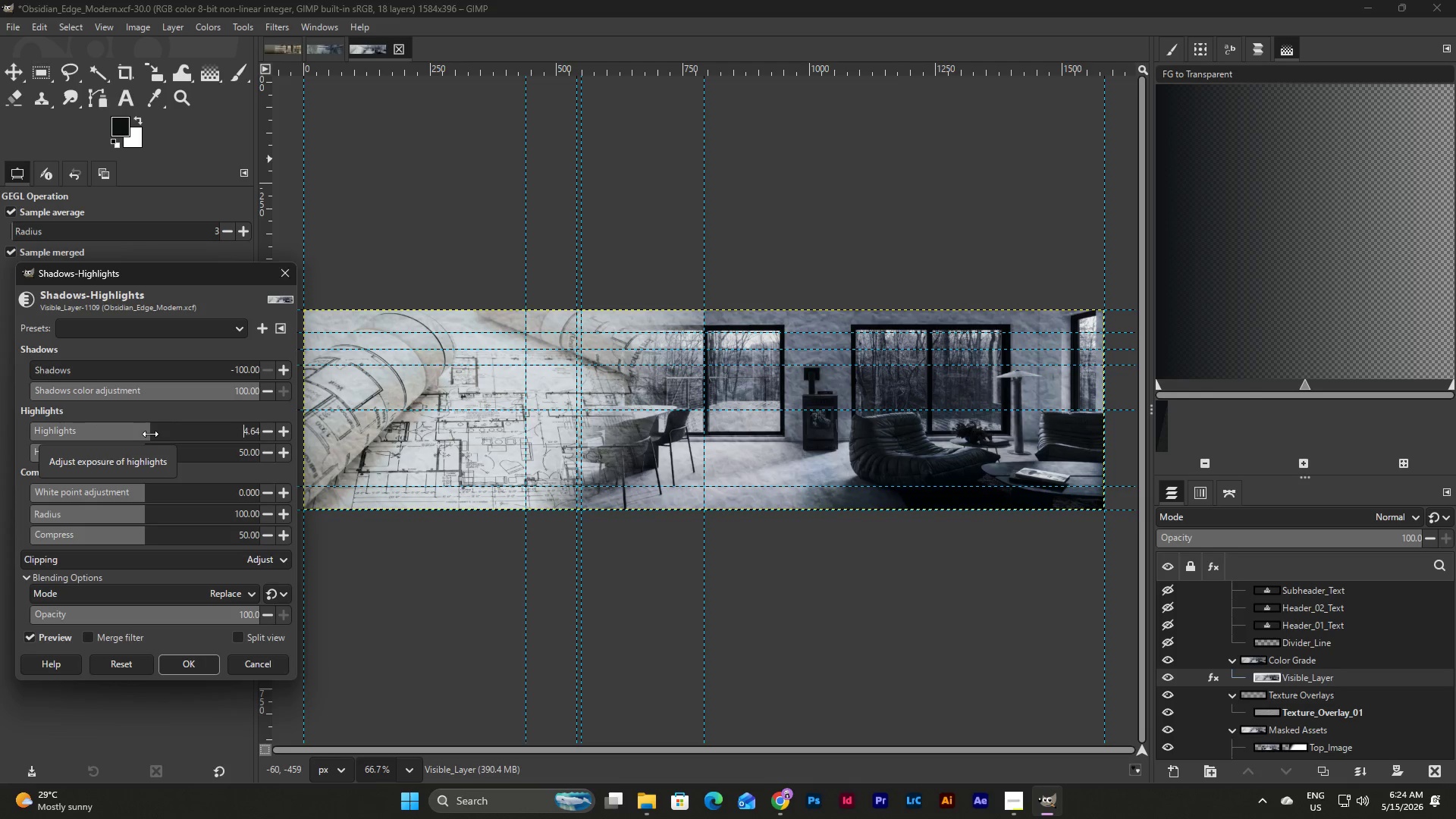 
wait(17.41)
 